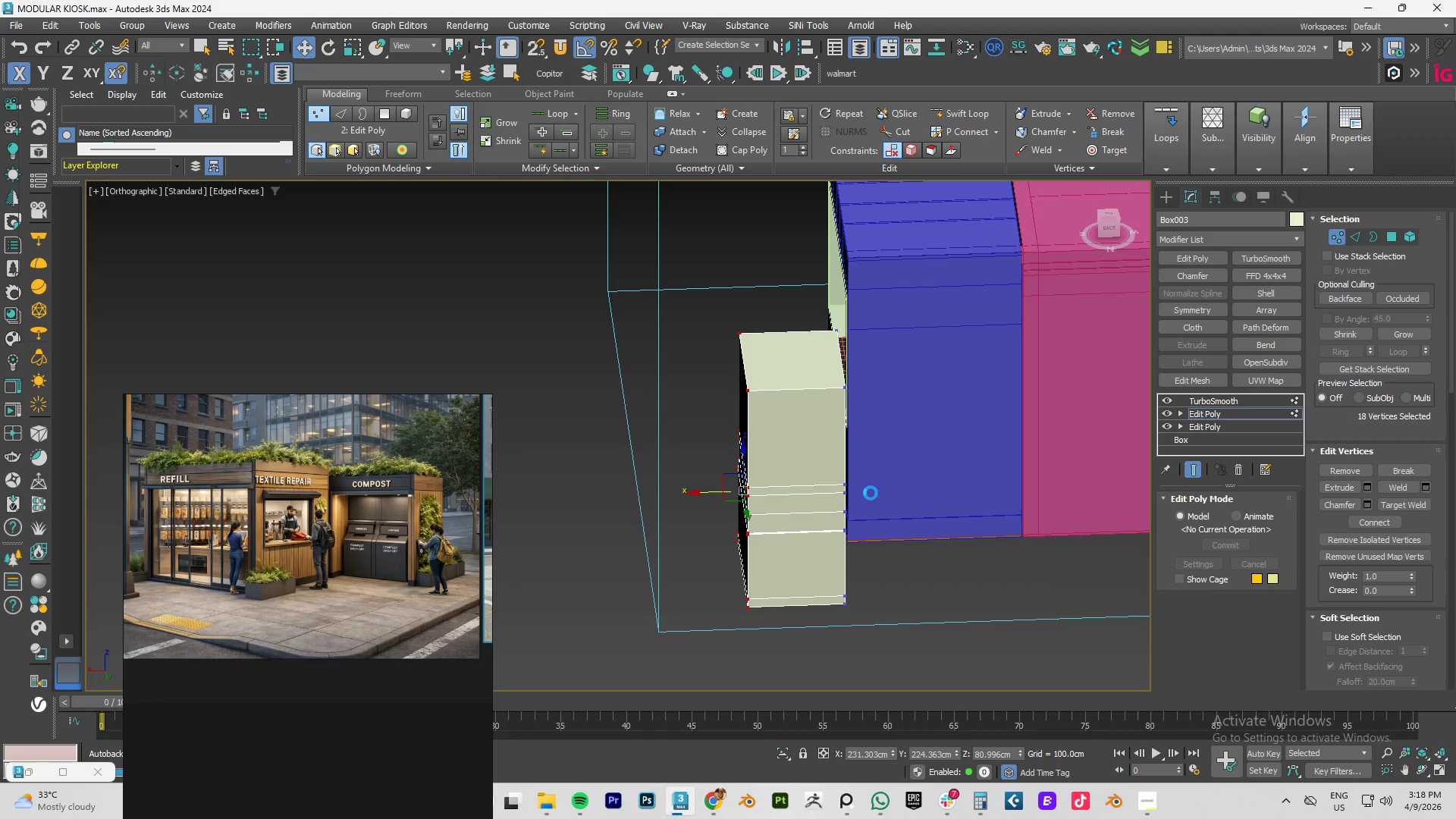 
hold_key(key=AltLeft, duration=1.88)
 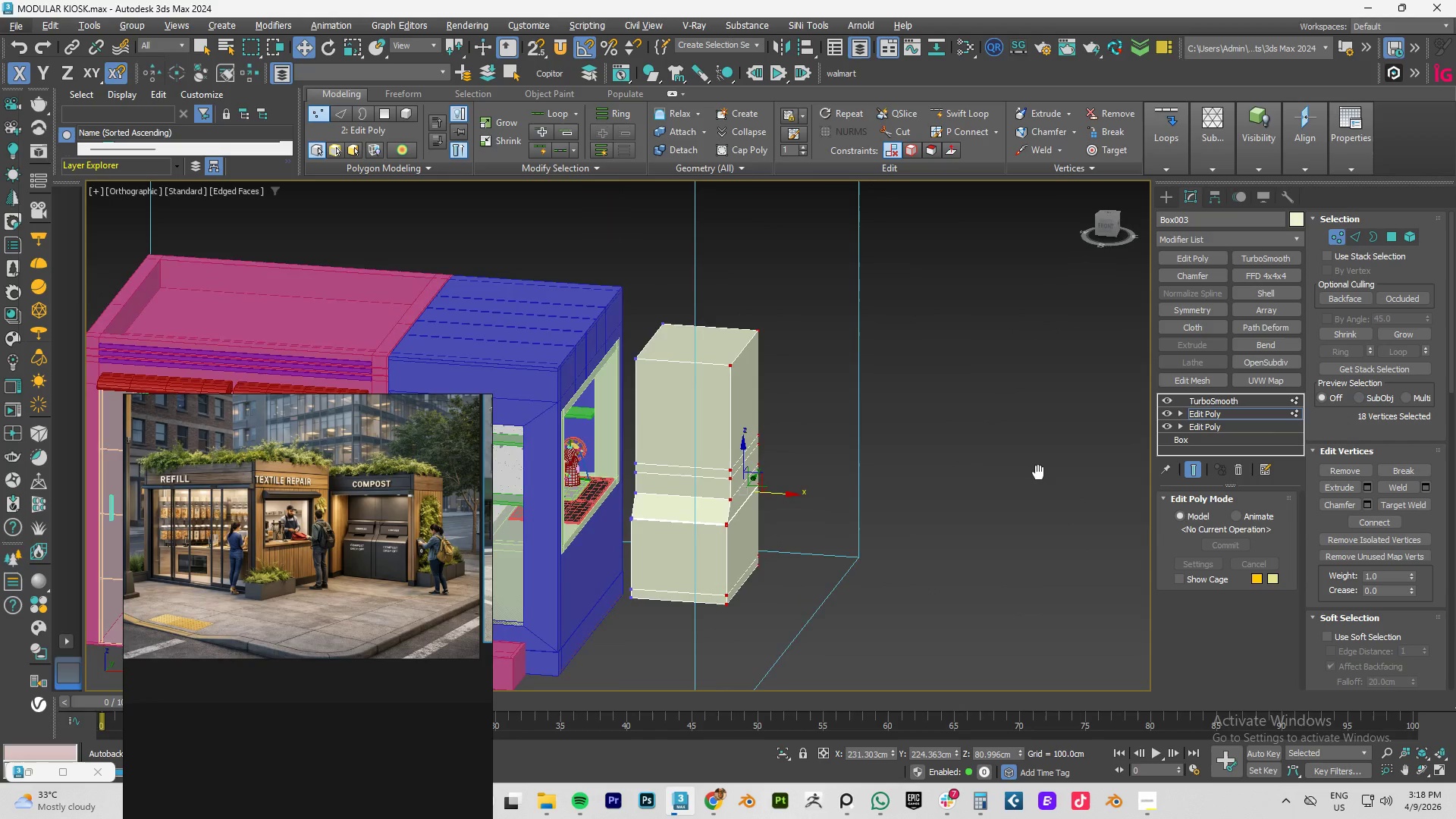 
hold_key(key=AltLeft, duration=1.53)
 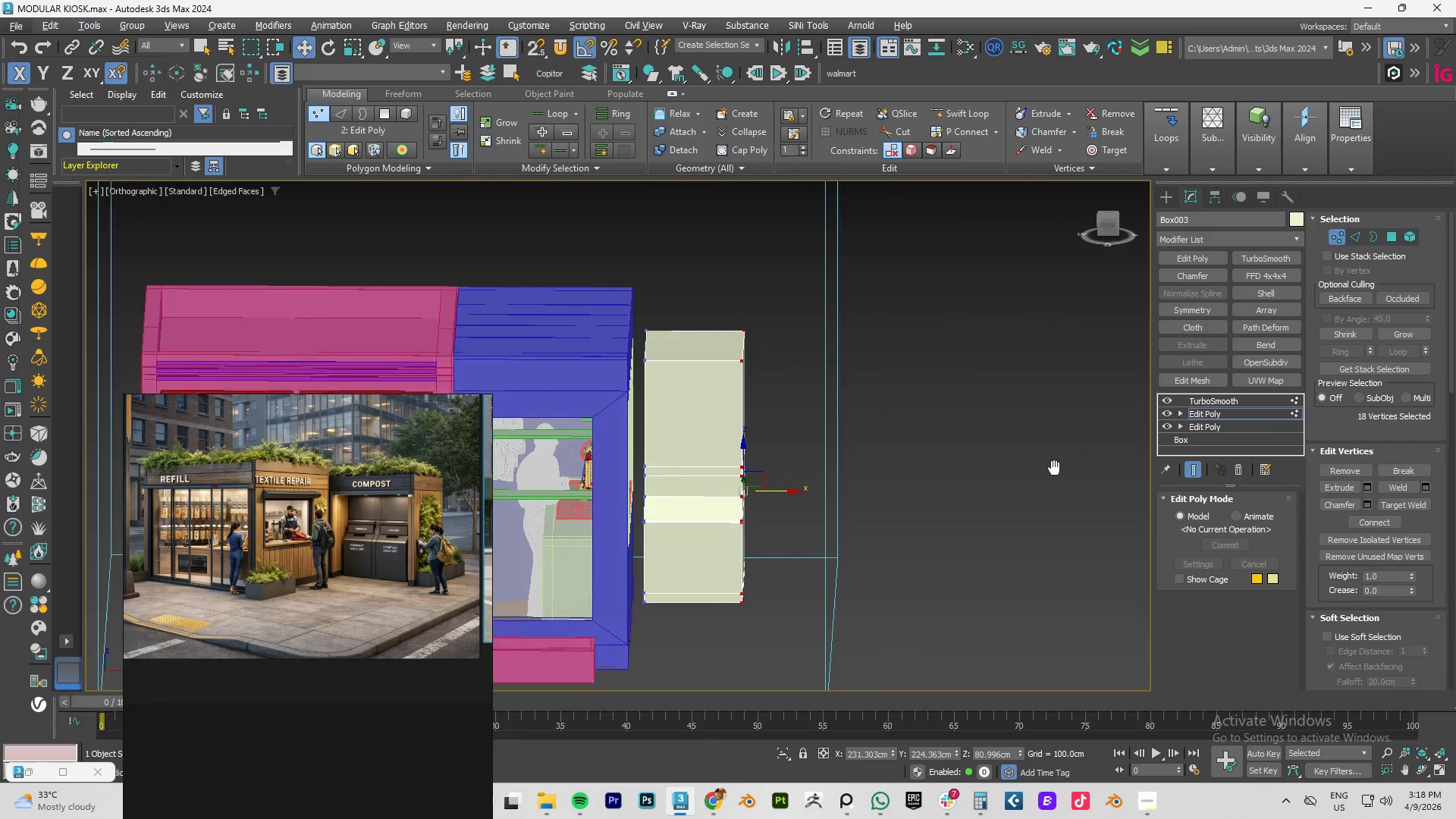 
hold_key(key=AltLeft, duration=1.01)
 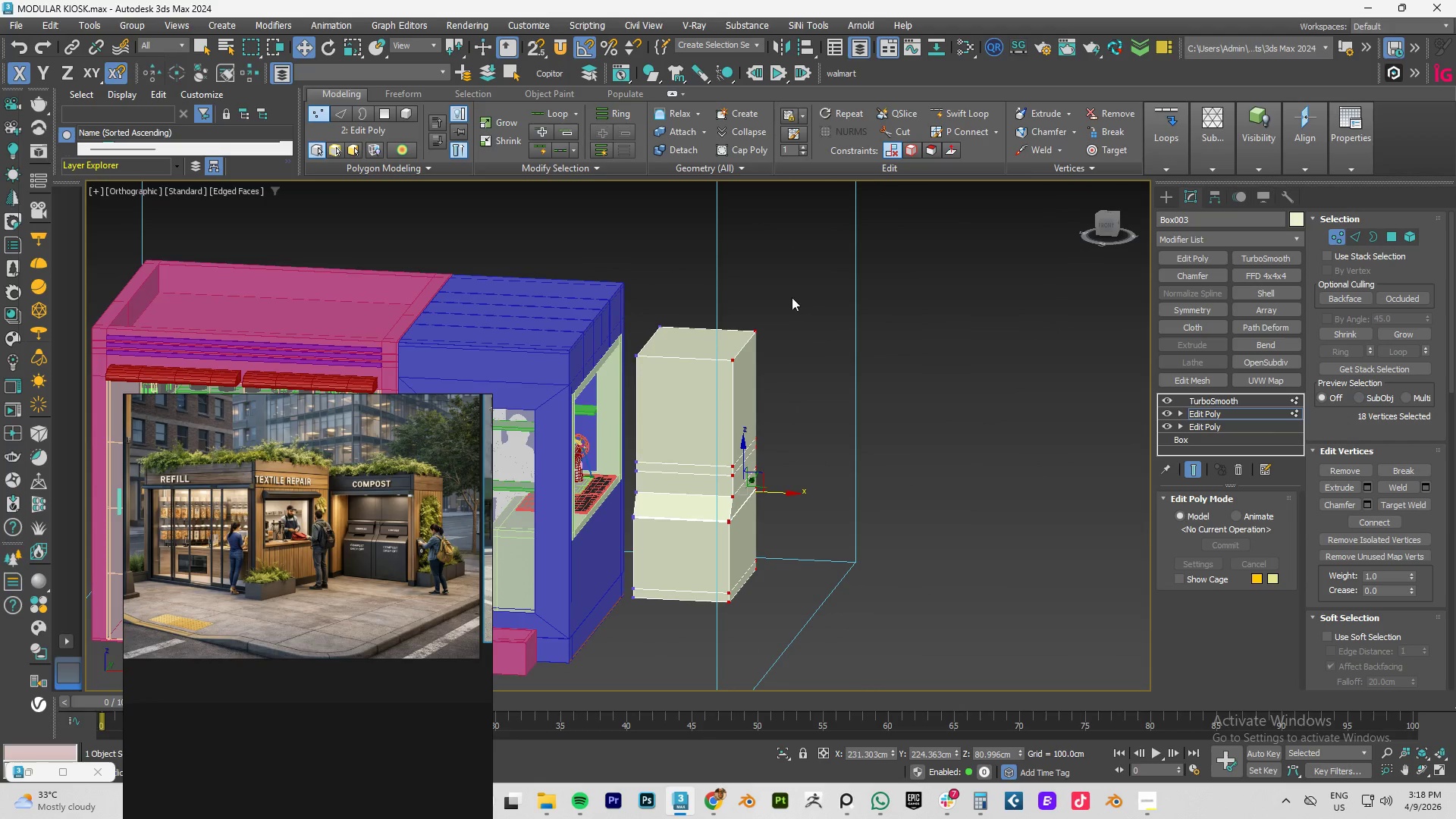 
left_click_drag(start_coordinate=[811, 290], to_coordinate=[719, 632])
 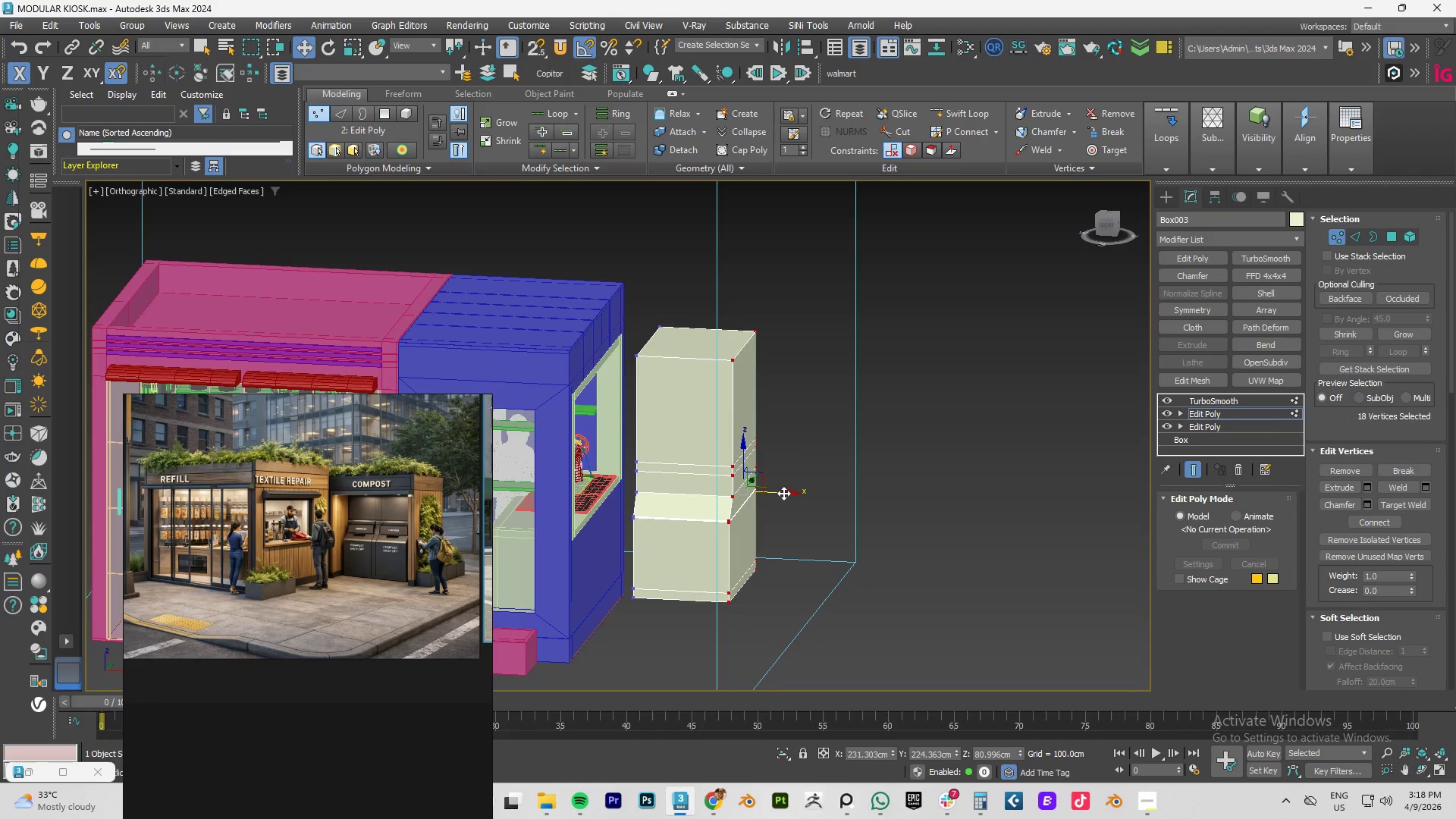 
left_click_drag(start_coordinate=[783, 493], to_coordinate=[771, 494])
 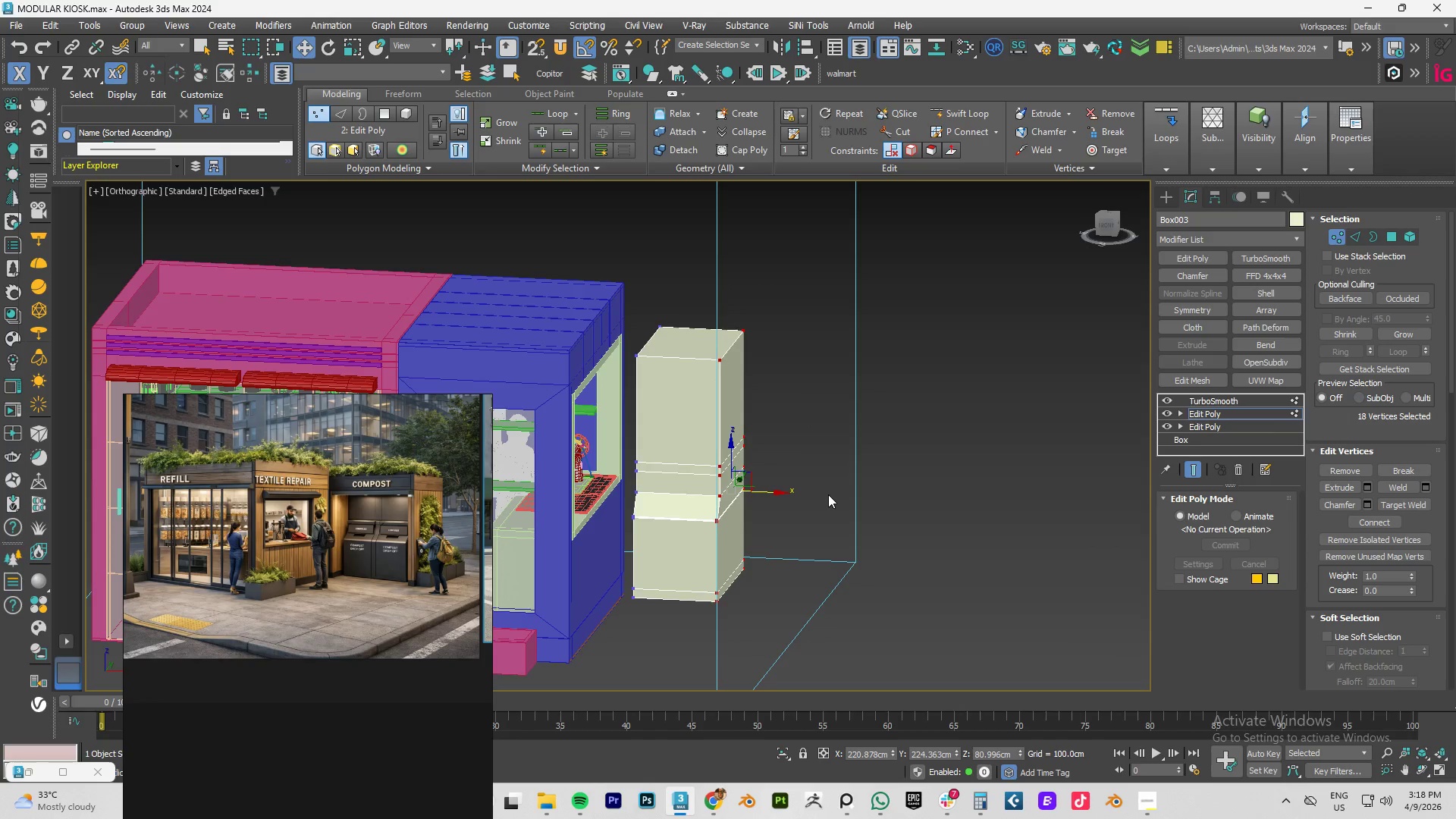 
hold_key(key=AltLeft, duration=1.34)
 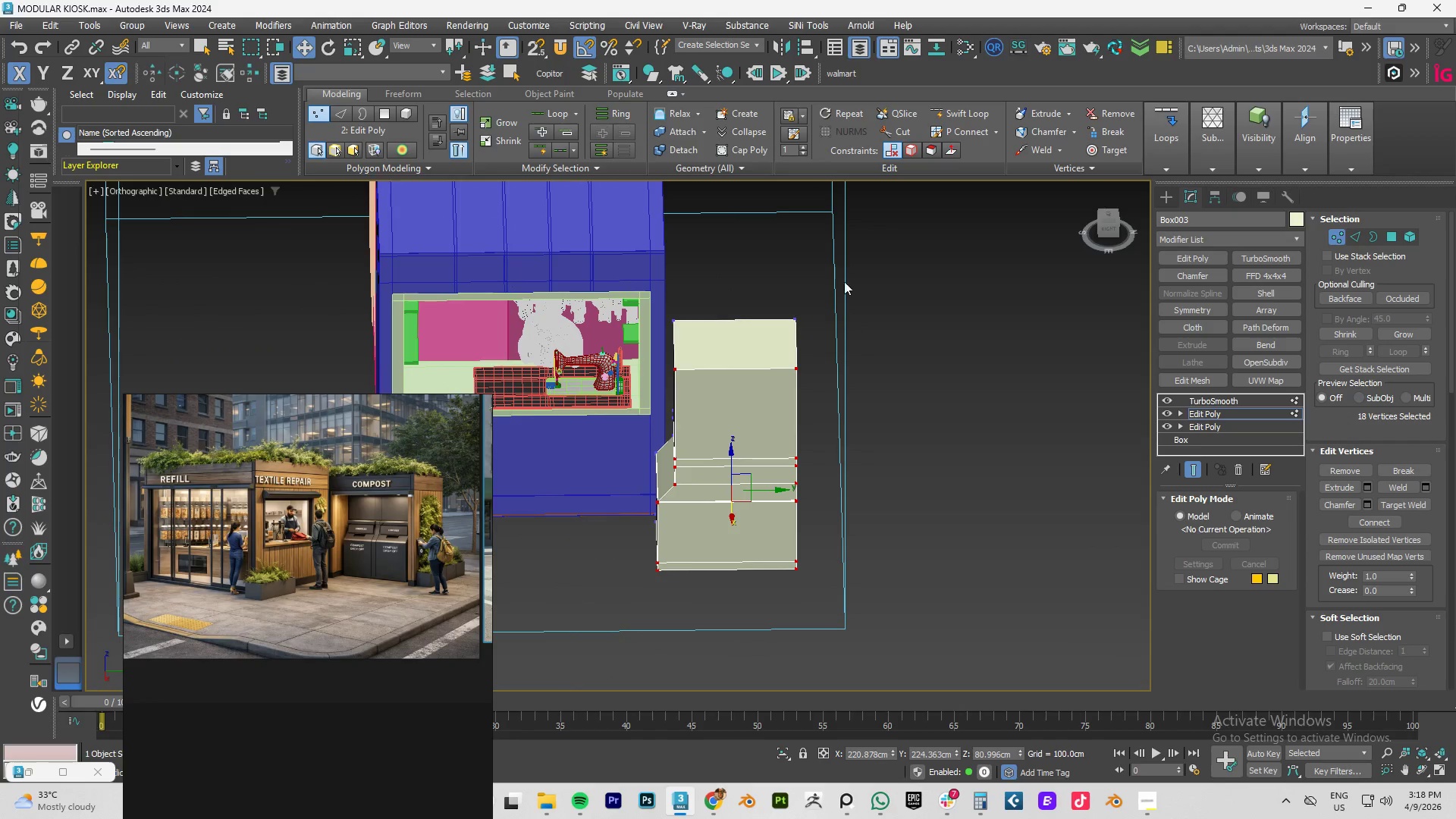 
left_click_drag(start_coordinate=[846, 255], to_coordinate=[746, 601])
 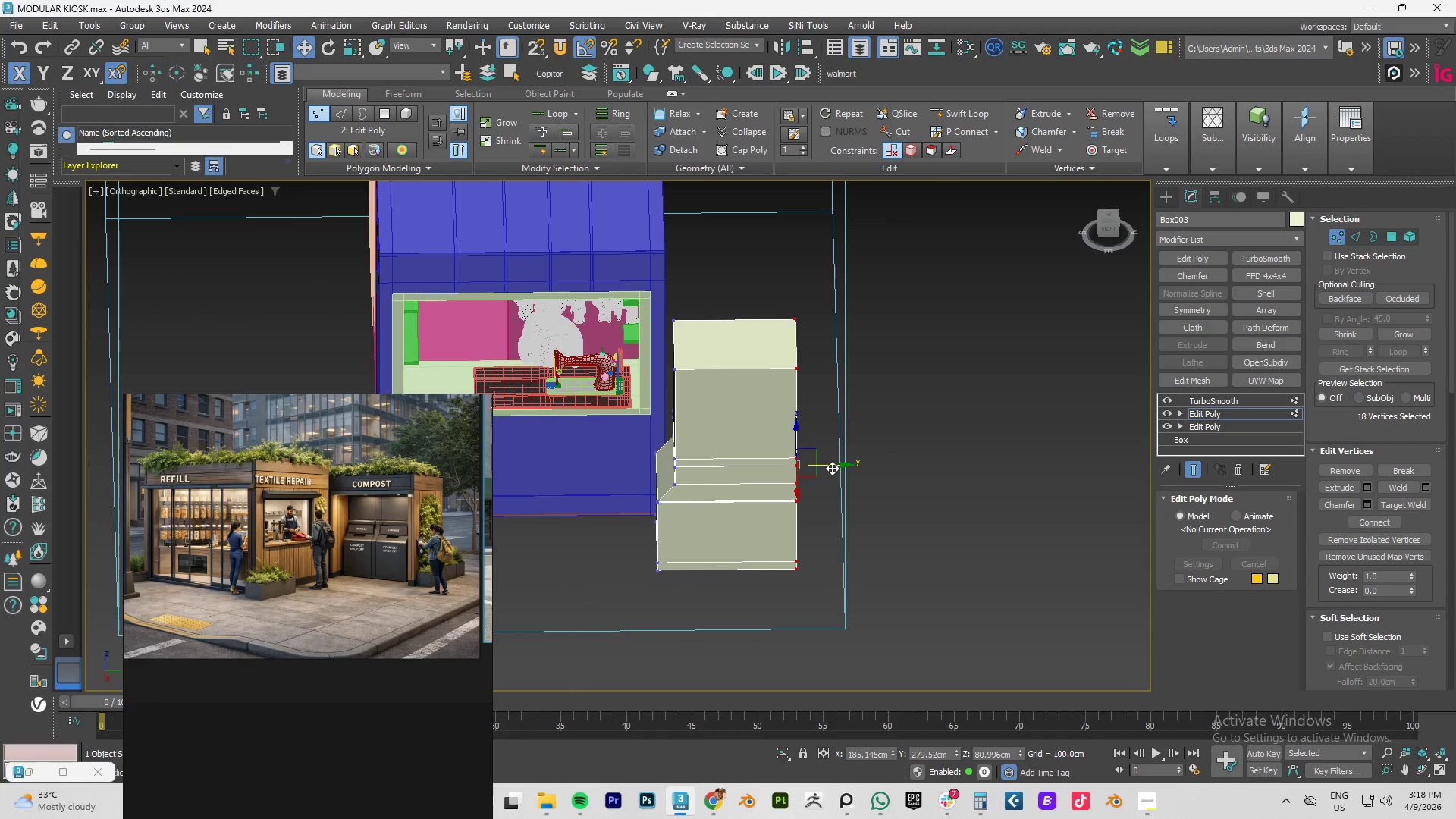 
left_click_drag(start_coordinate=[832, 466], to_coordinate=[808, 471])
 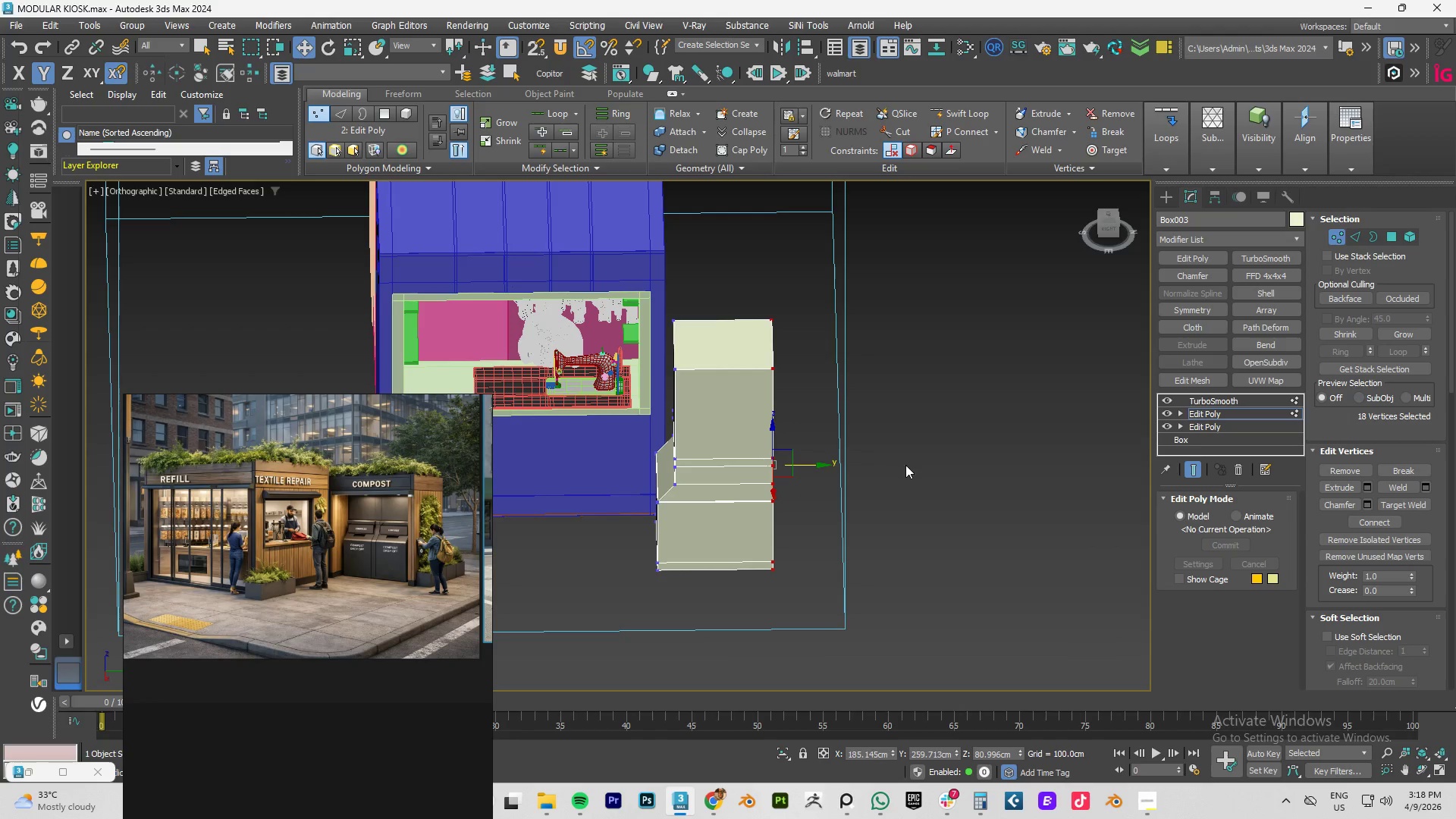 
left_click([933, 461])
 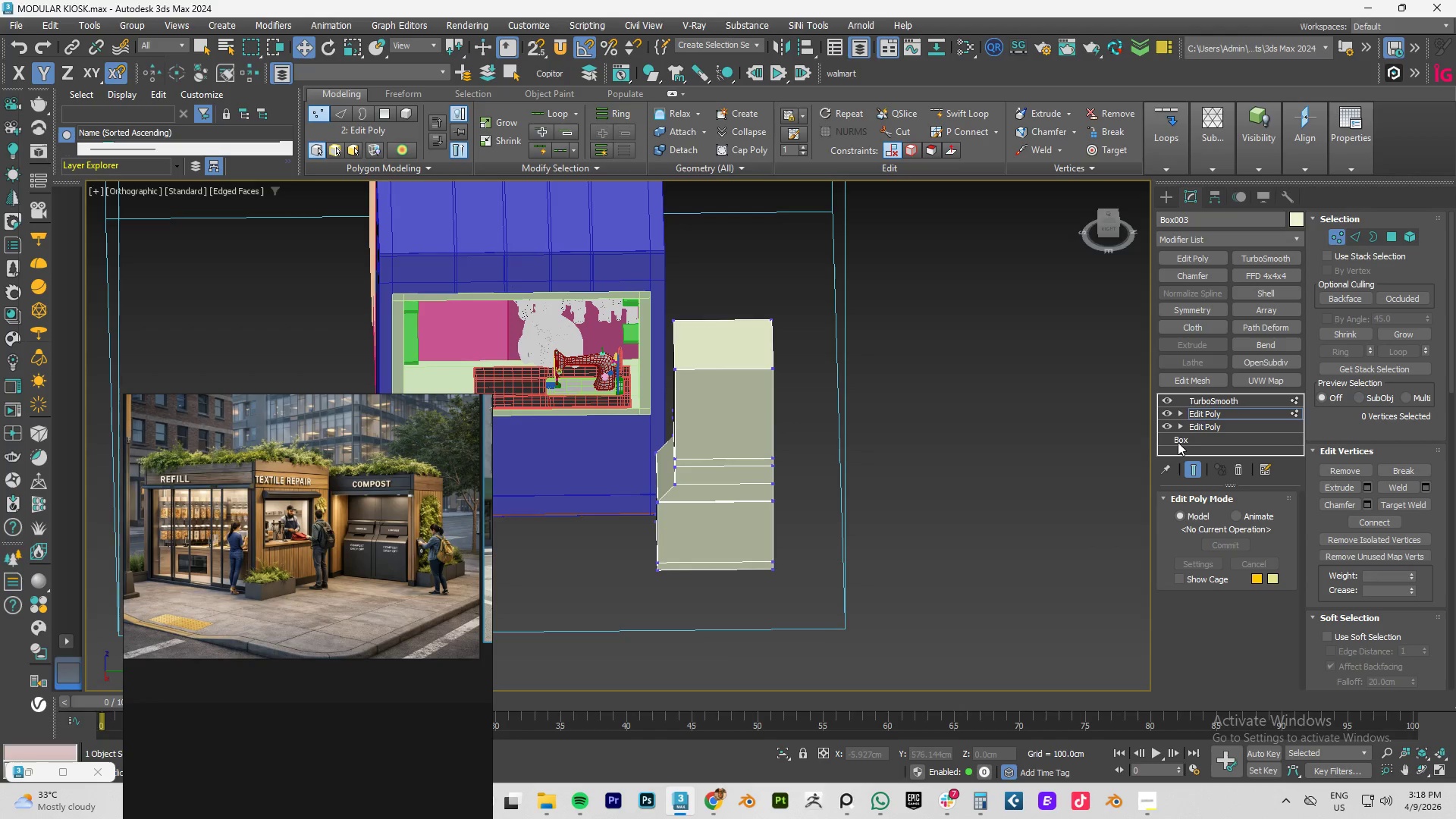 
left_click([1219, 416])
 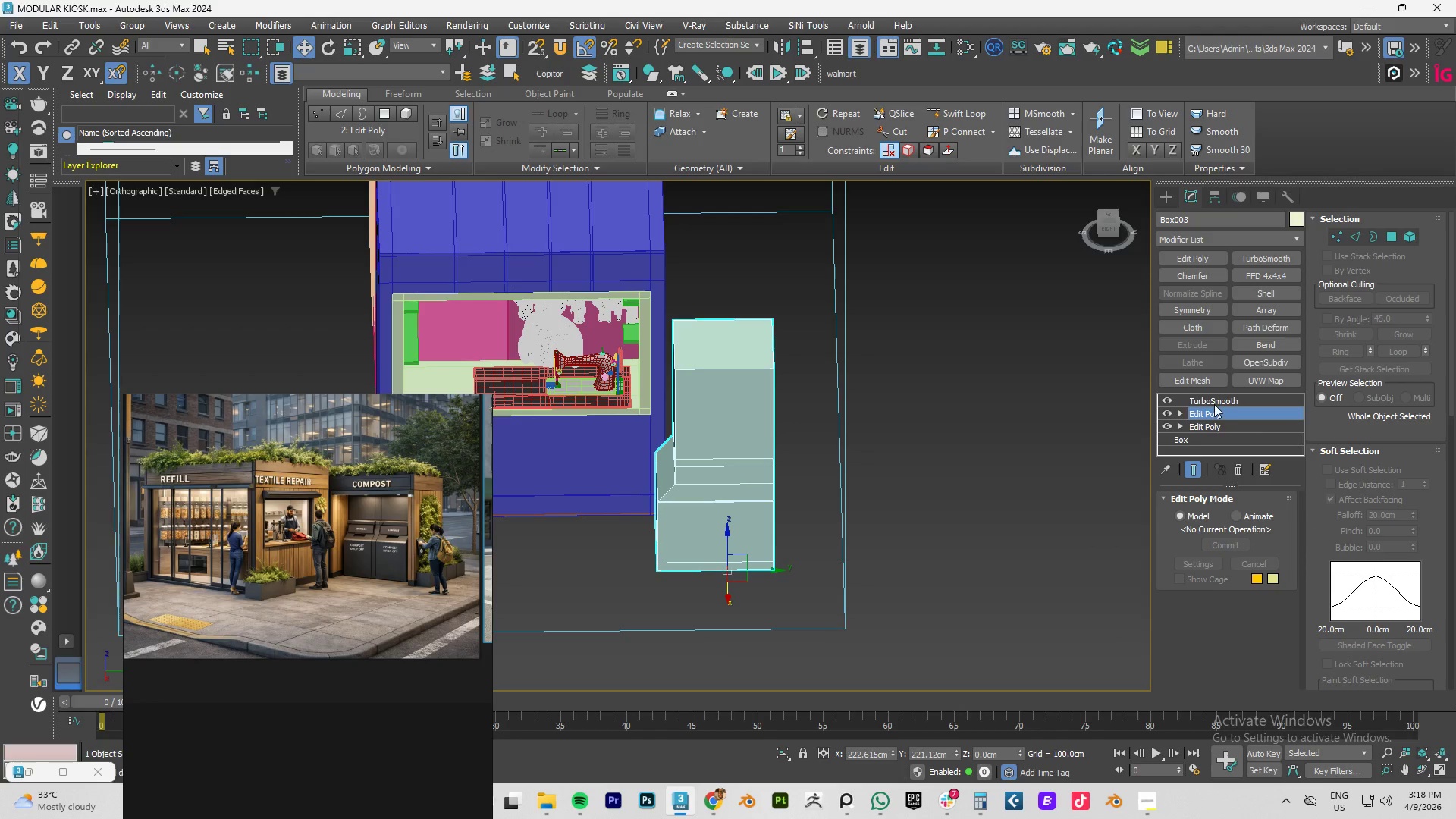 
left_click([1210, 404])
 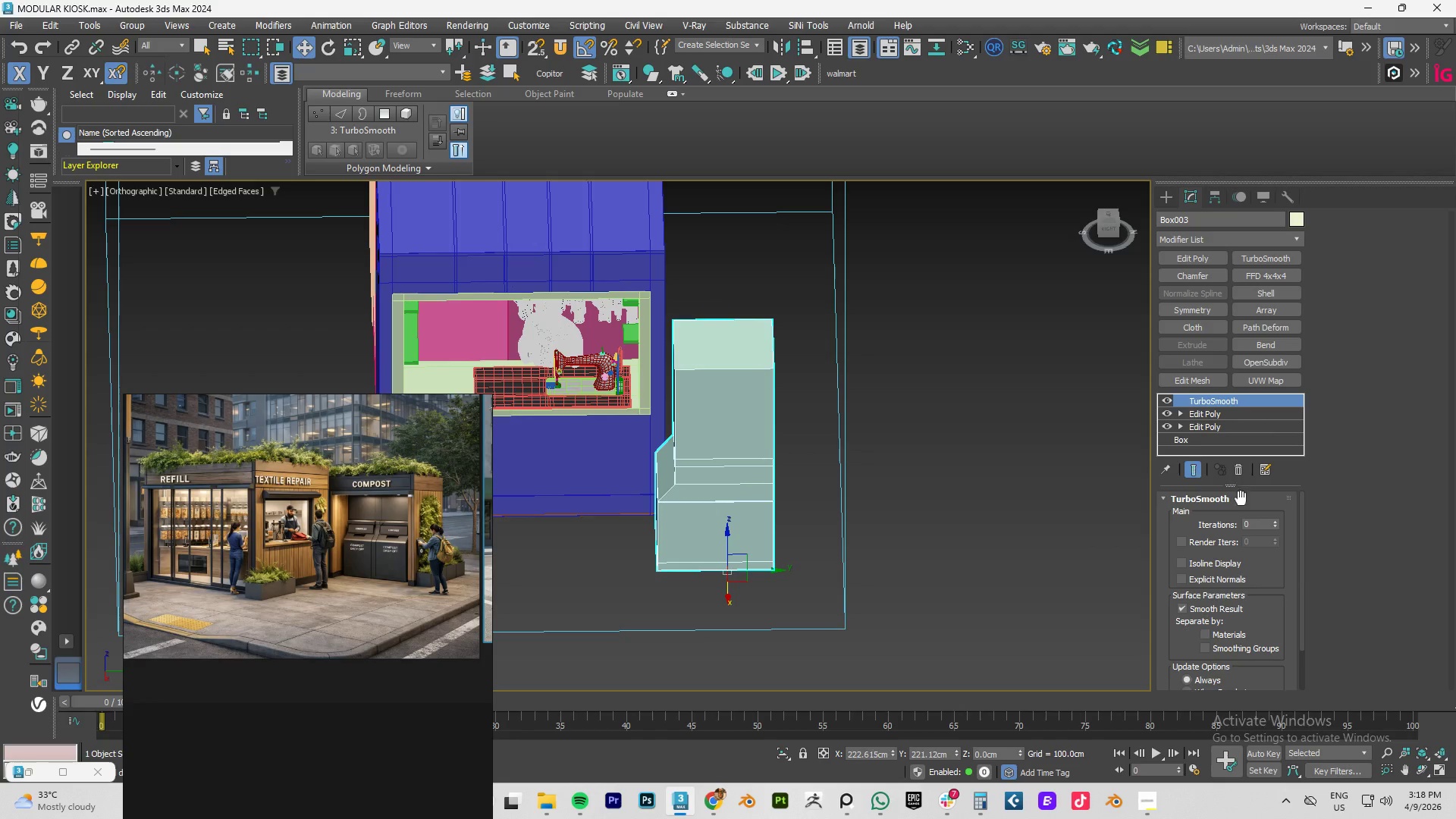 
left_click([1277, 522])
 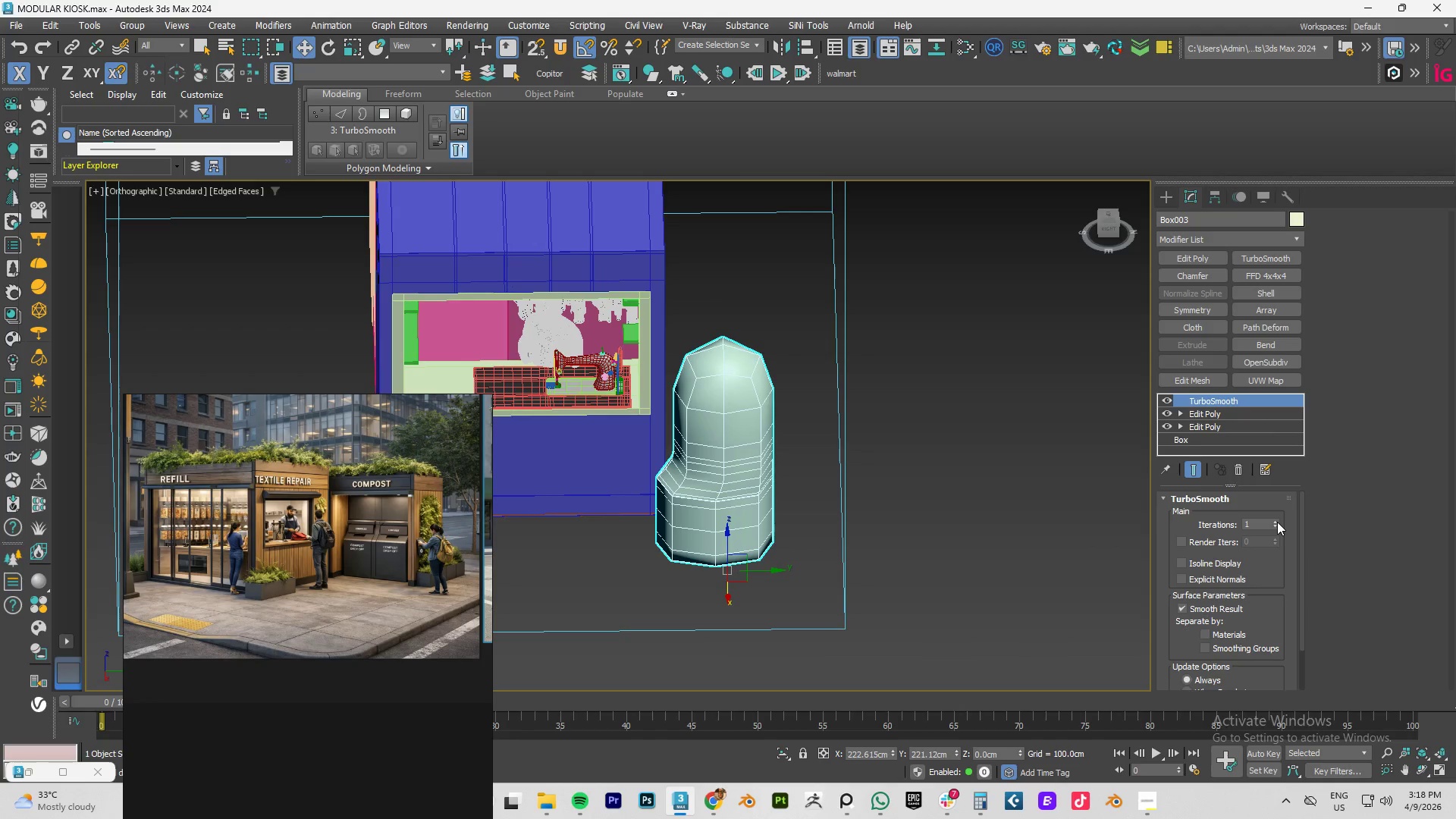 
right_click([1277, 522])
 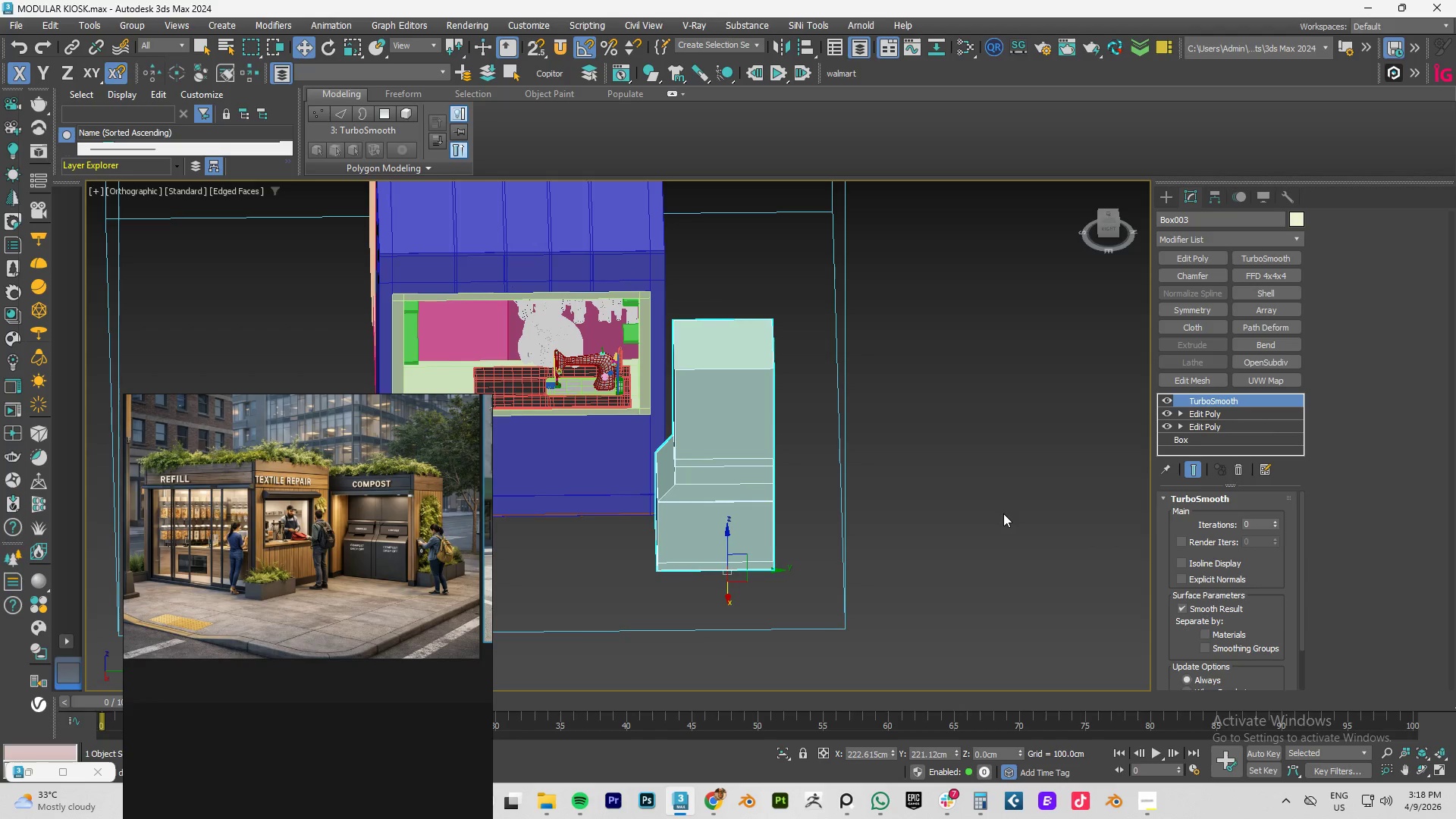 
wait(13.22)
 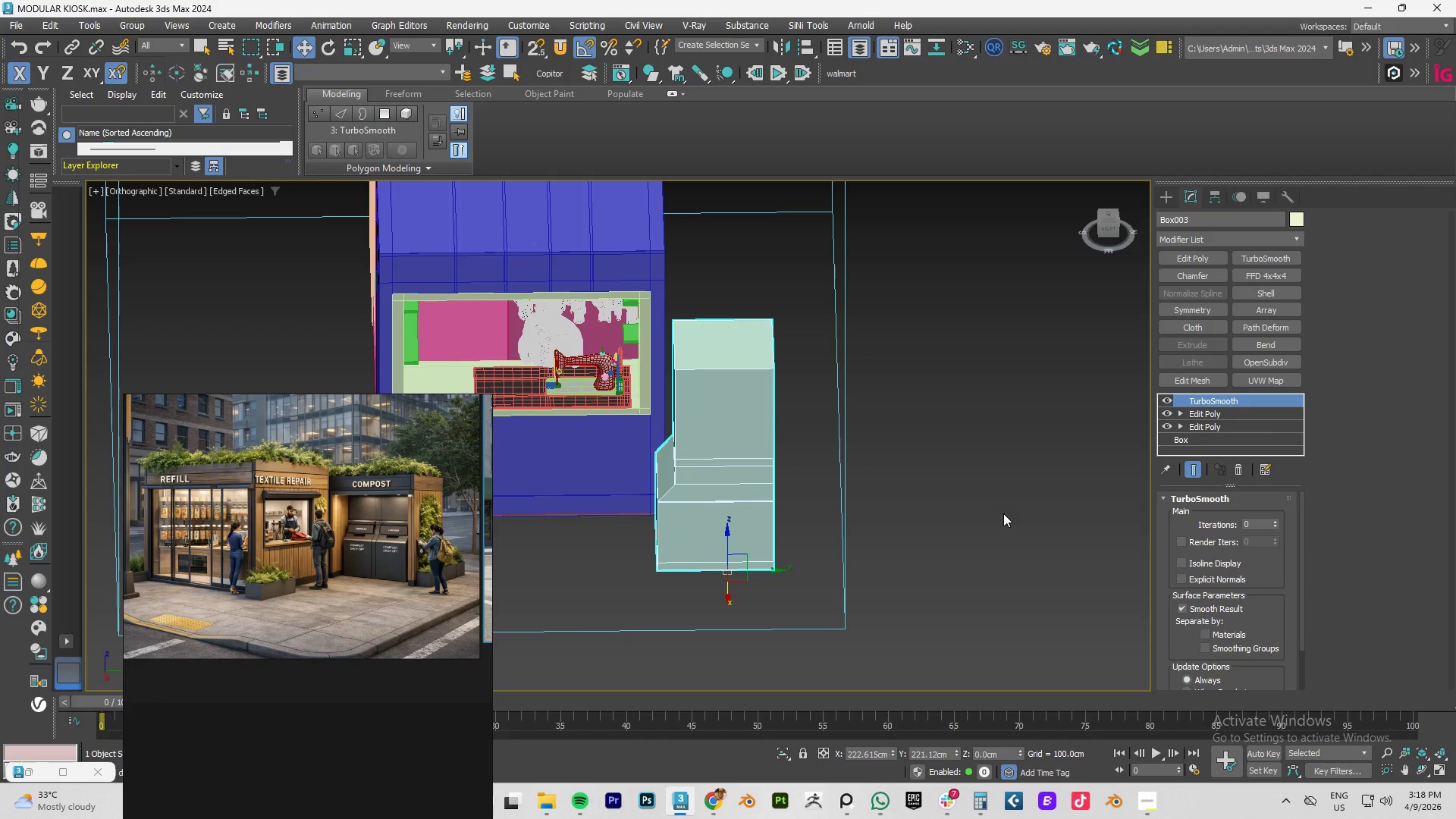 
left_click_drag(start_coordinate=[760, 572], to_coordinate=[764, 573])
 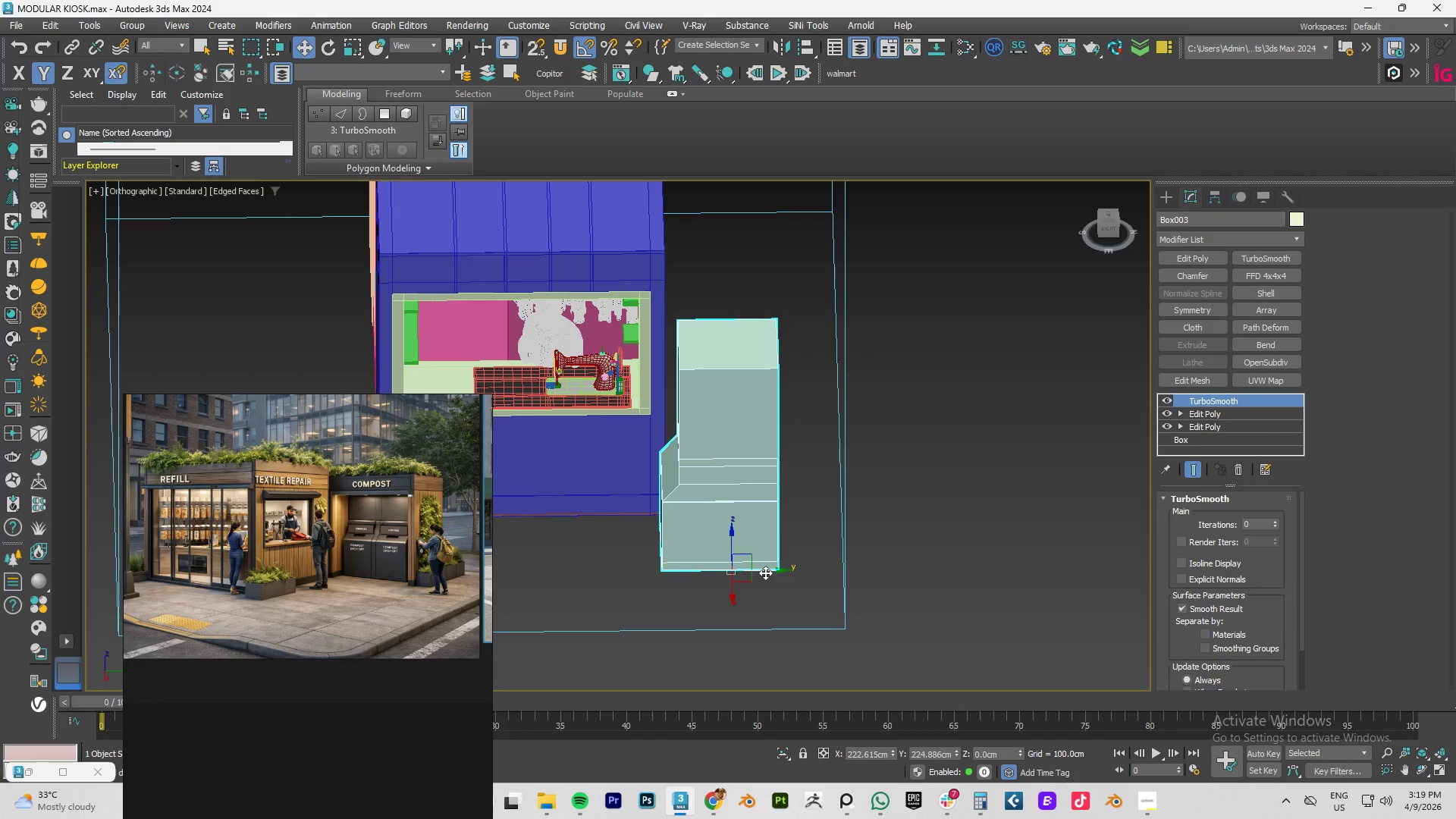 
hold_key(key=AltLeft, duration=1.51)
 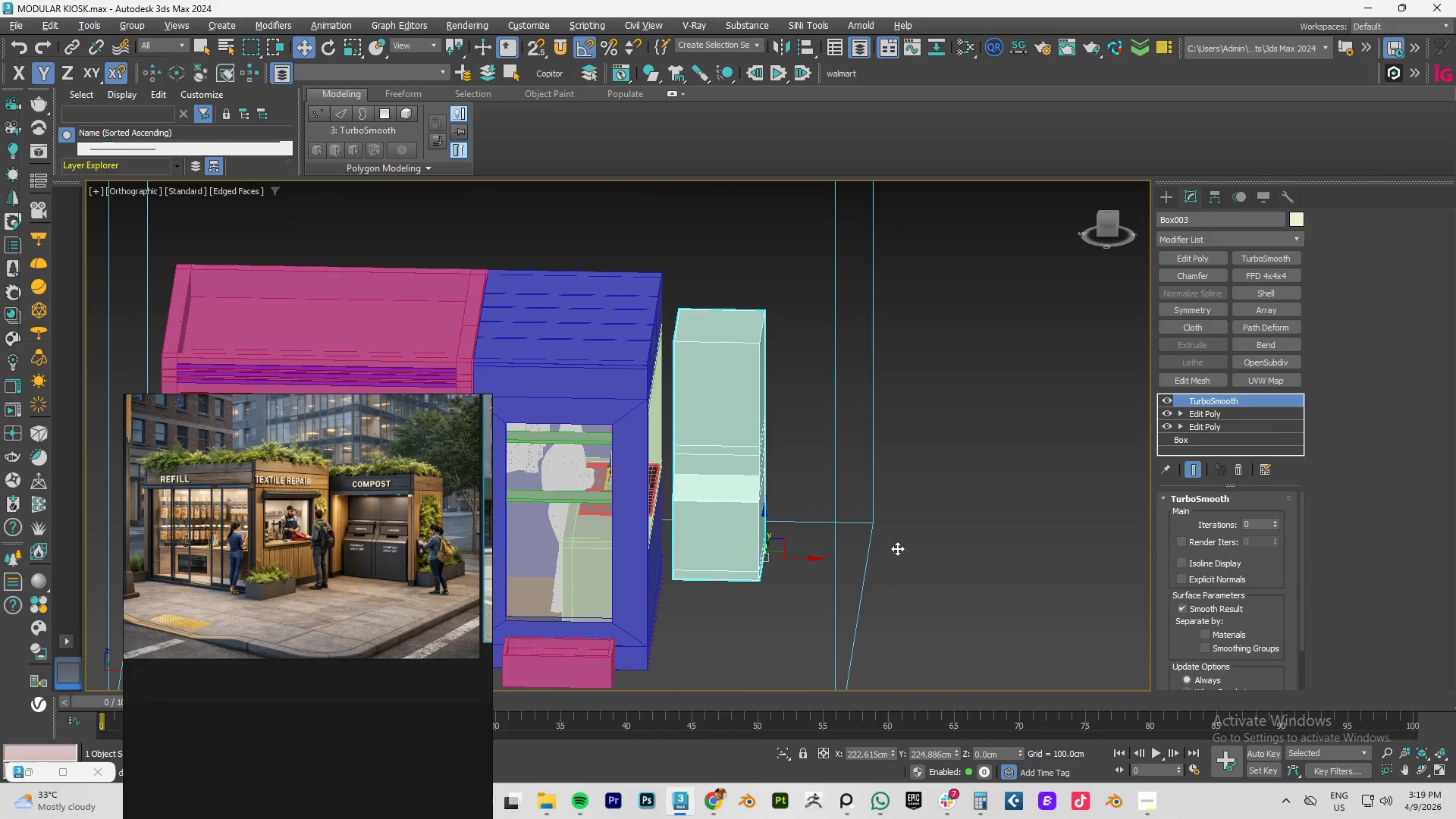 
hold_key(key=AltLeft, duration=0.62)
 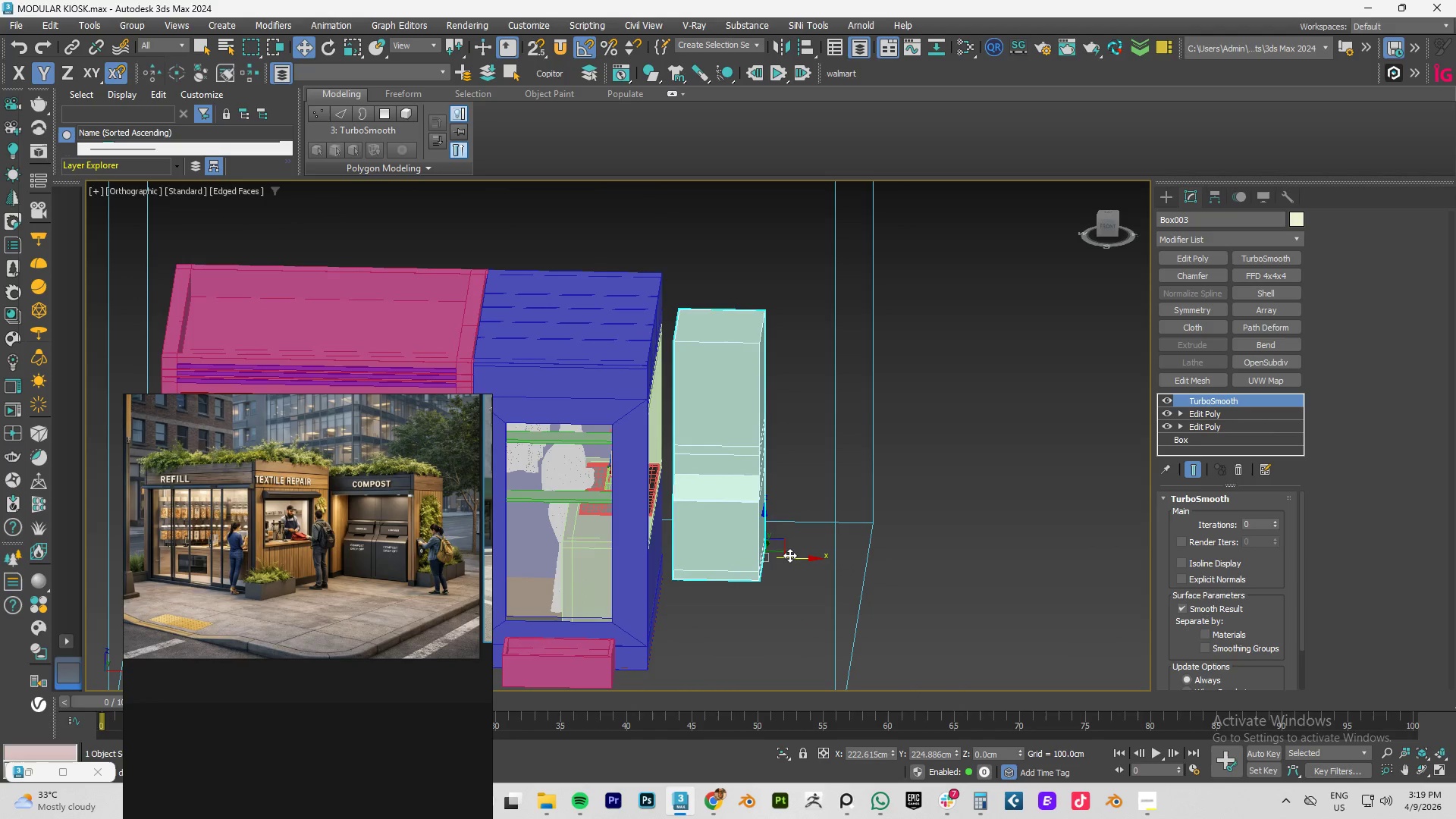 
hold_key(key=ShiftLeft, duration=1.5)
left_click_drag(start_coordinate=[800, 560], to_coordinate=[890, 563])
 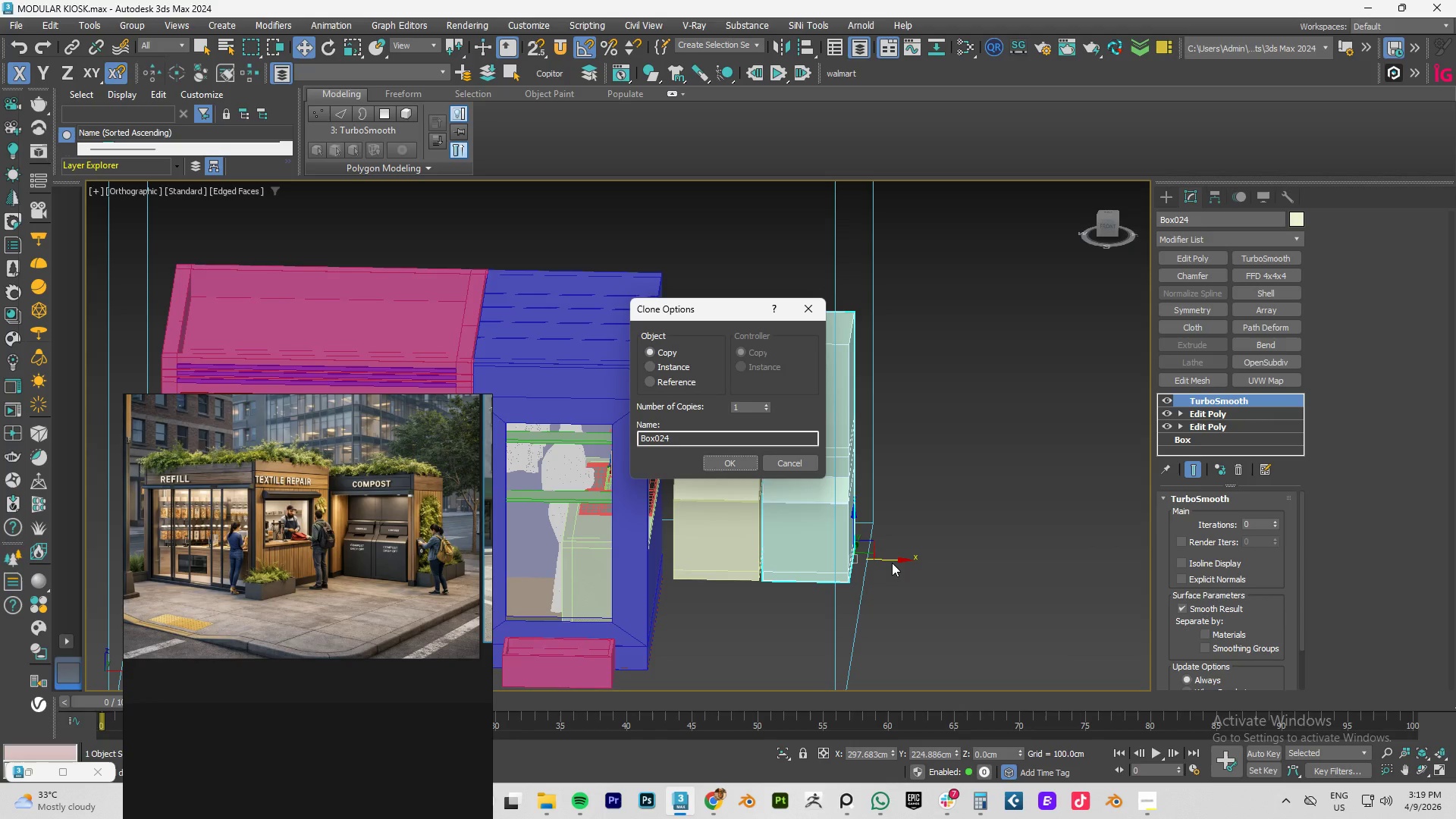 
hold_key(key=ShiftLeft, duration=1.52)
 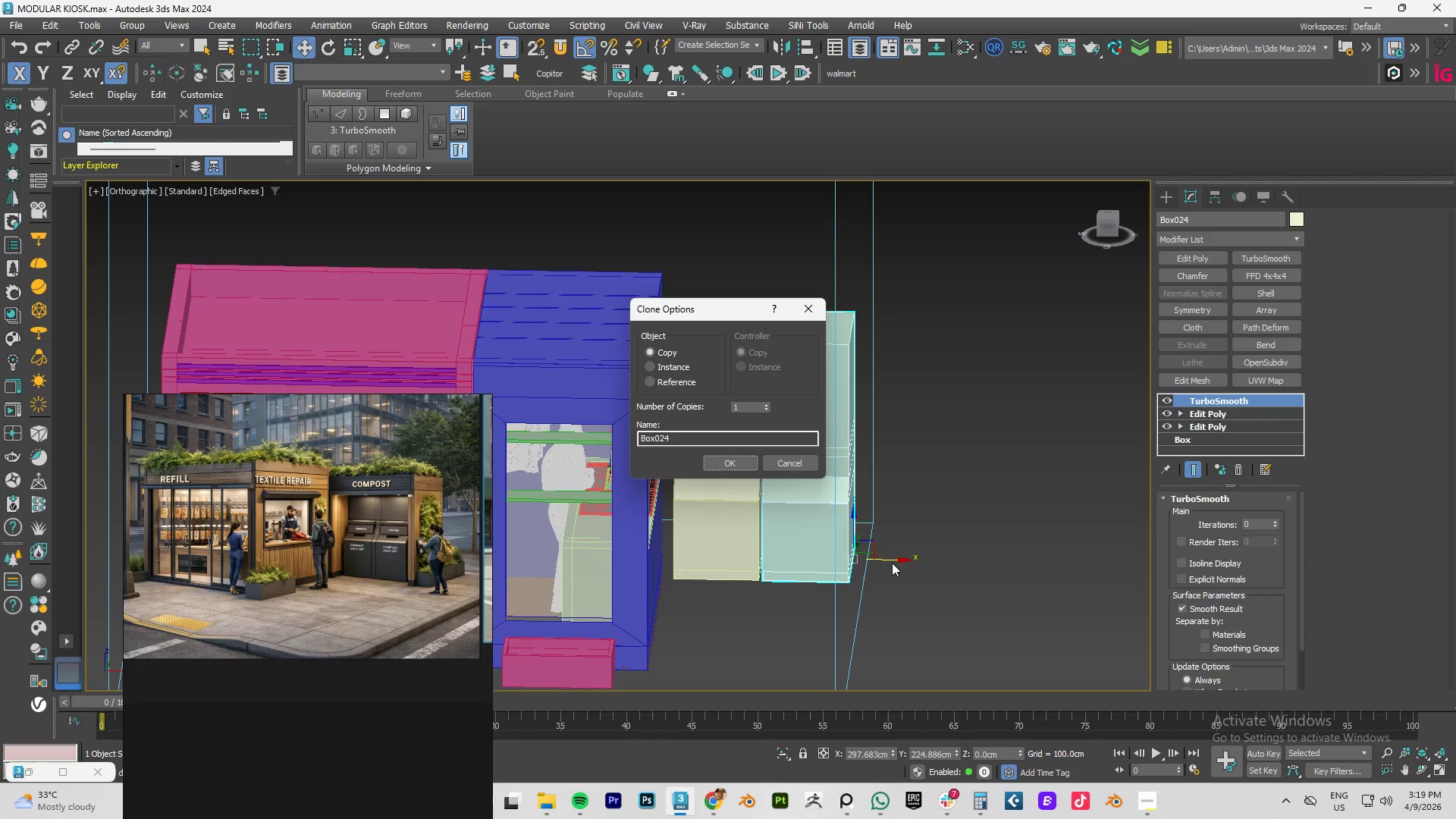 
left_click([776, 457])
 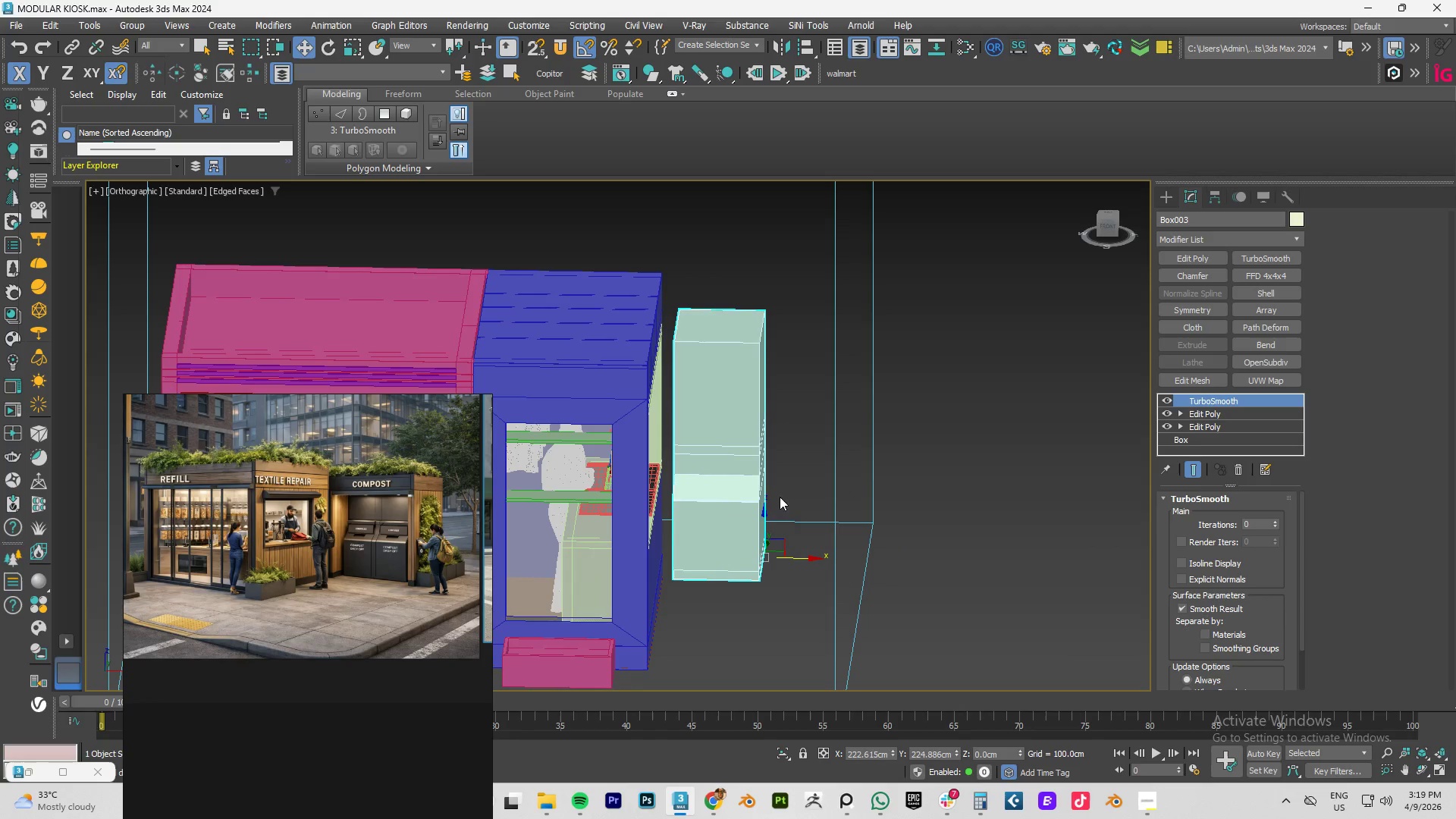 
hold_key(key=AltLeft, duration=1.19)
 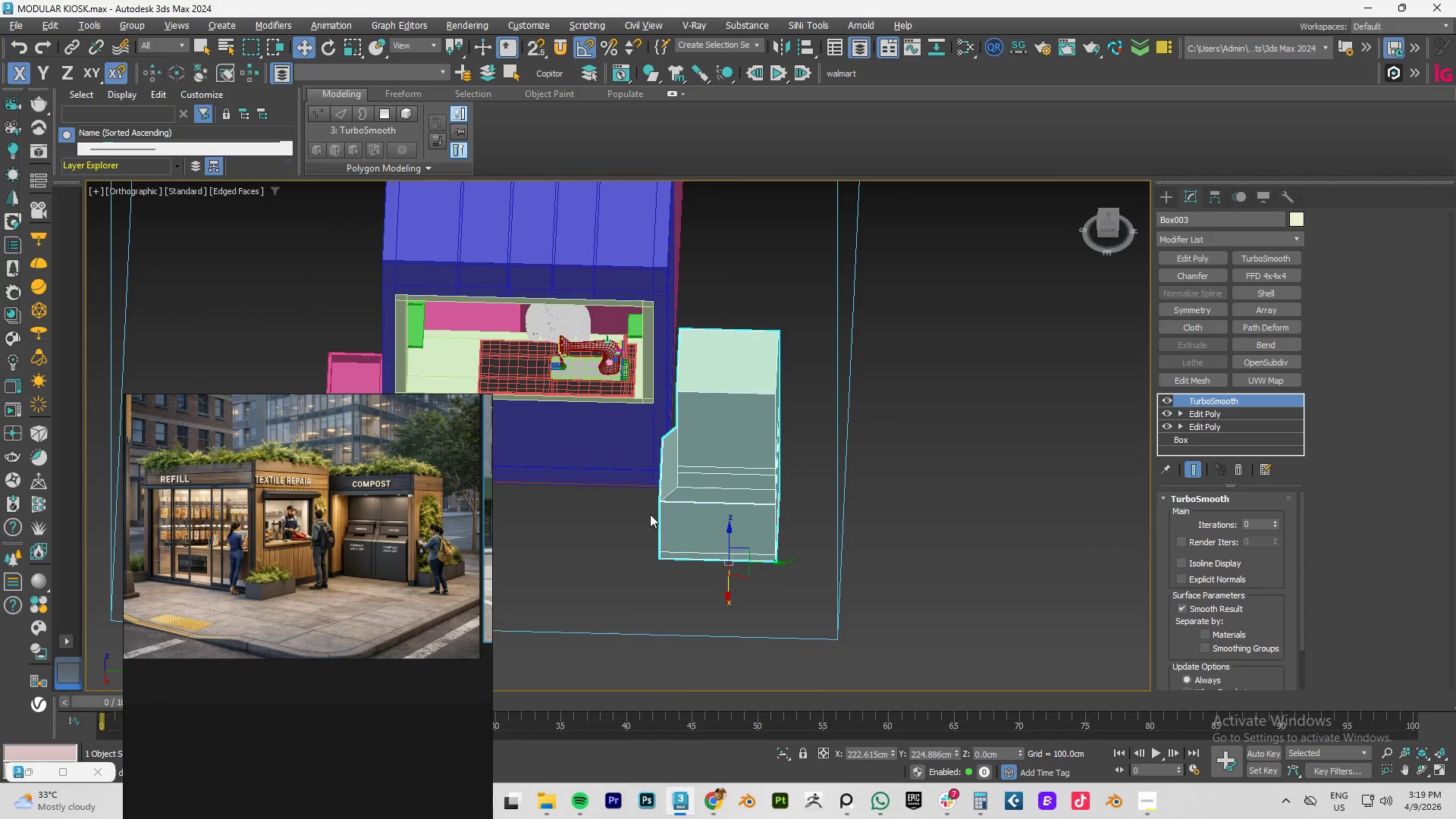 
type(tz)
 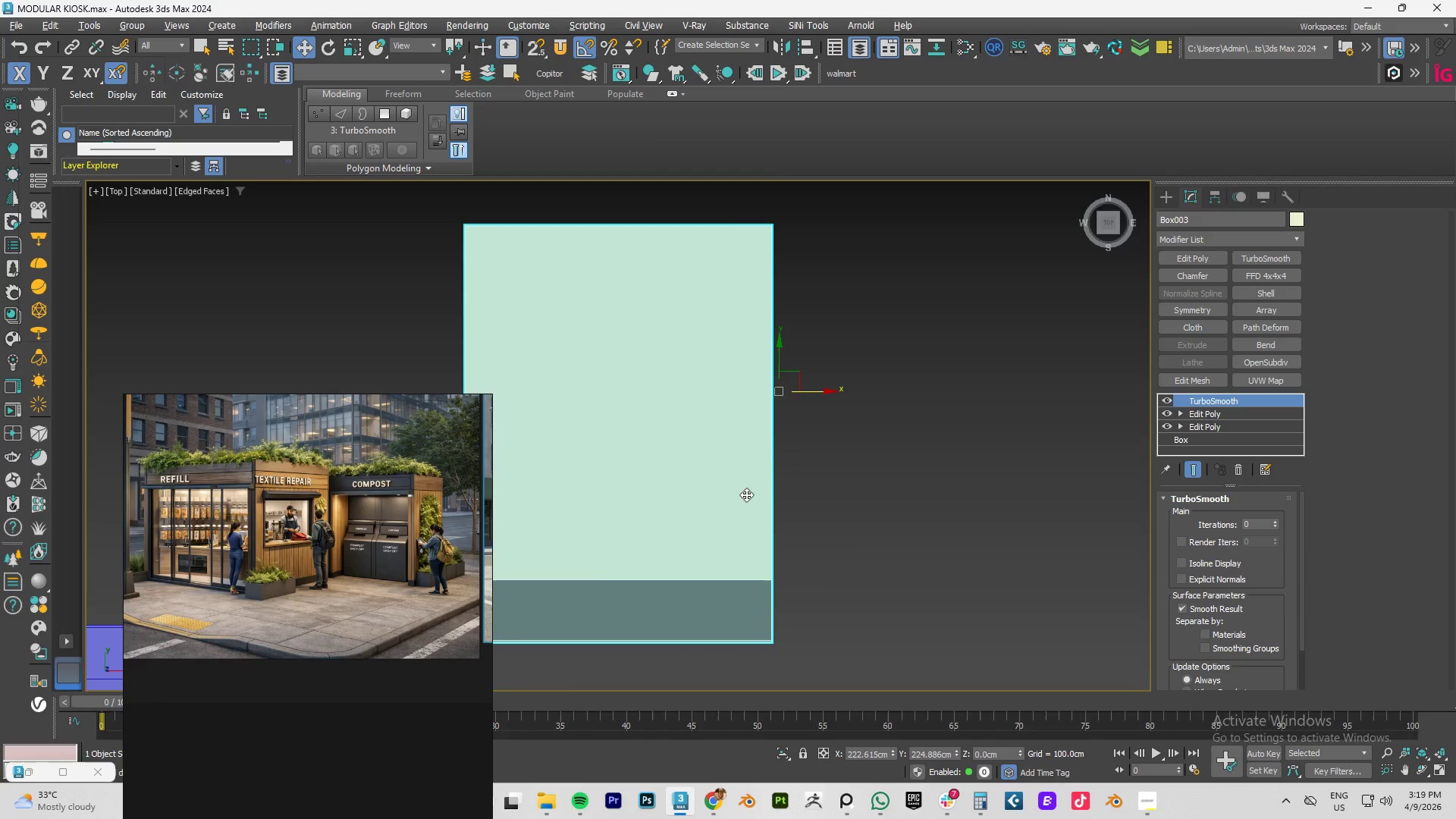 
scroll: coordinate [750, 488], scroll_direction: down, amount: 5.0
 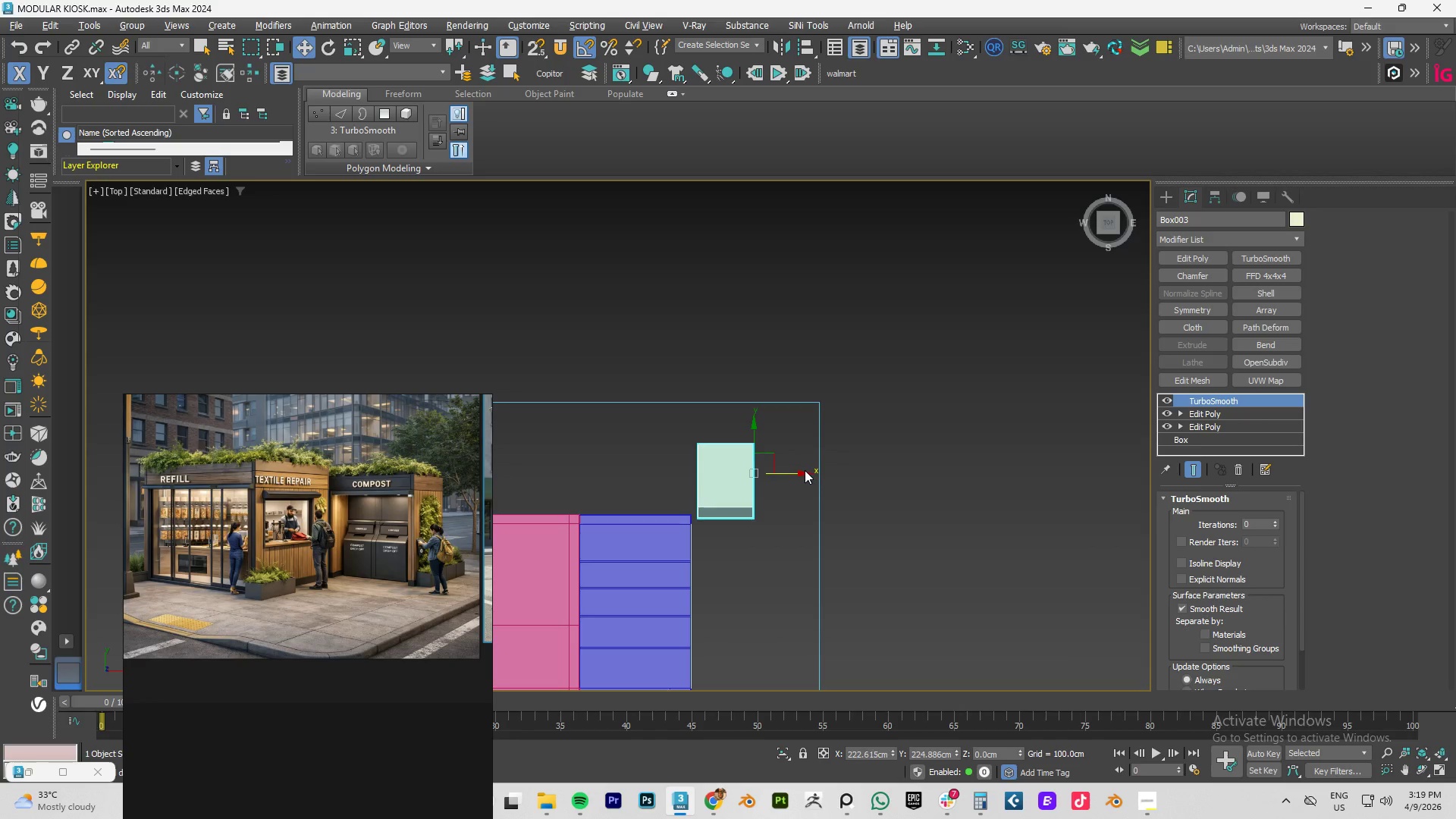 
wait(5.58)
 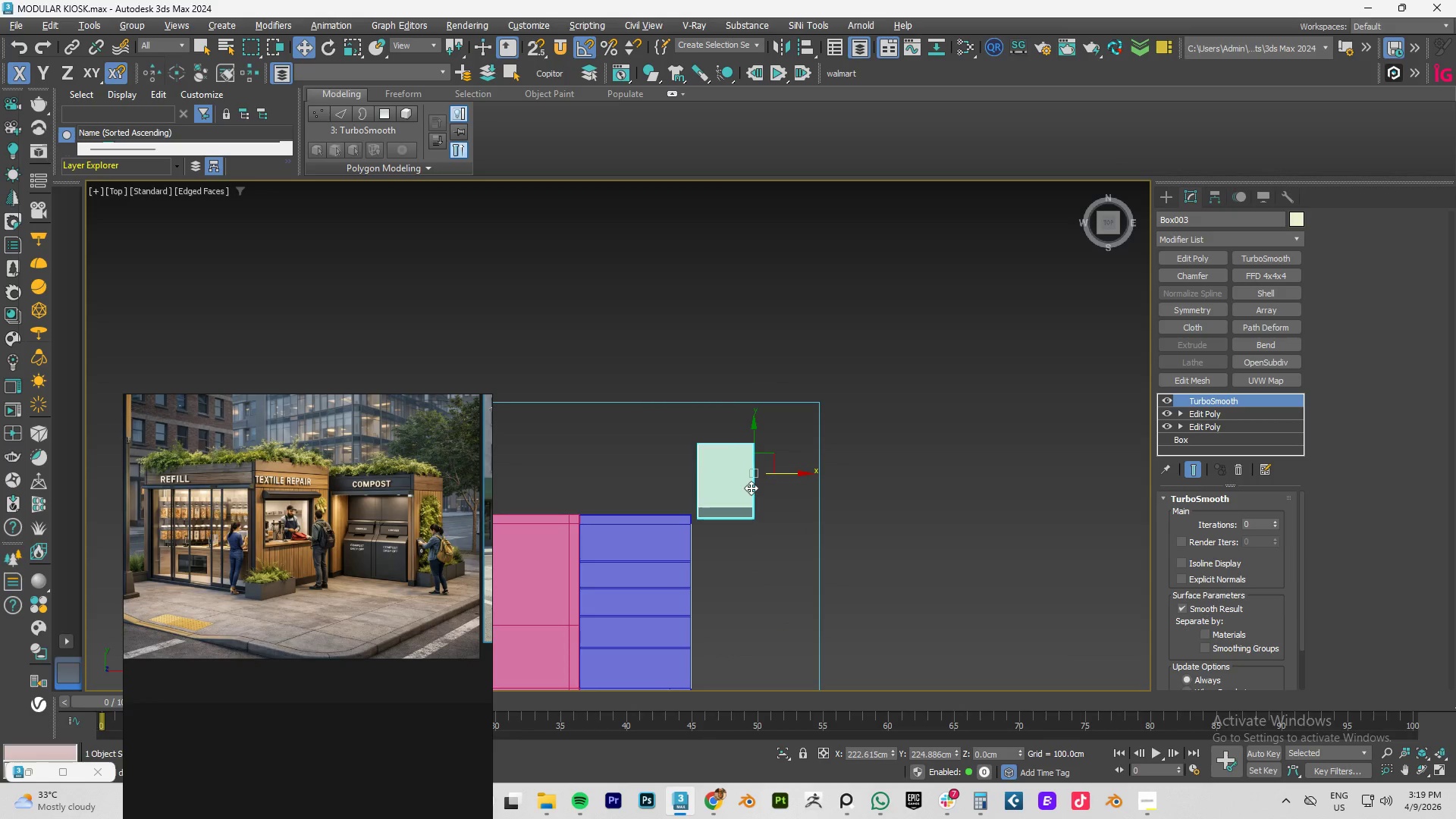 
key(1)
 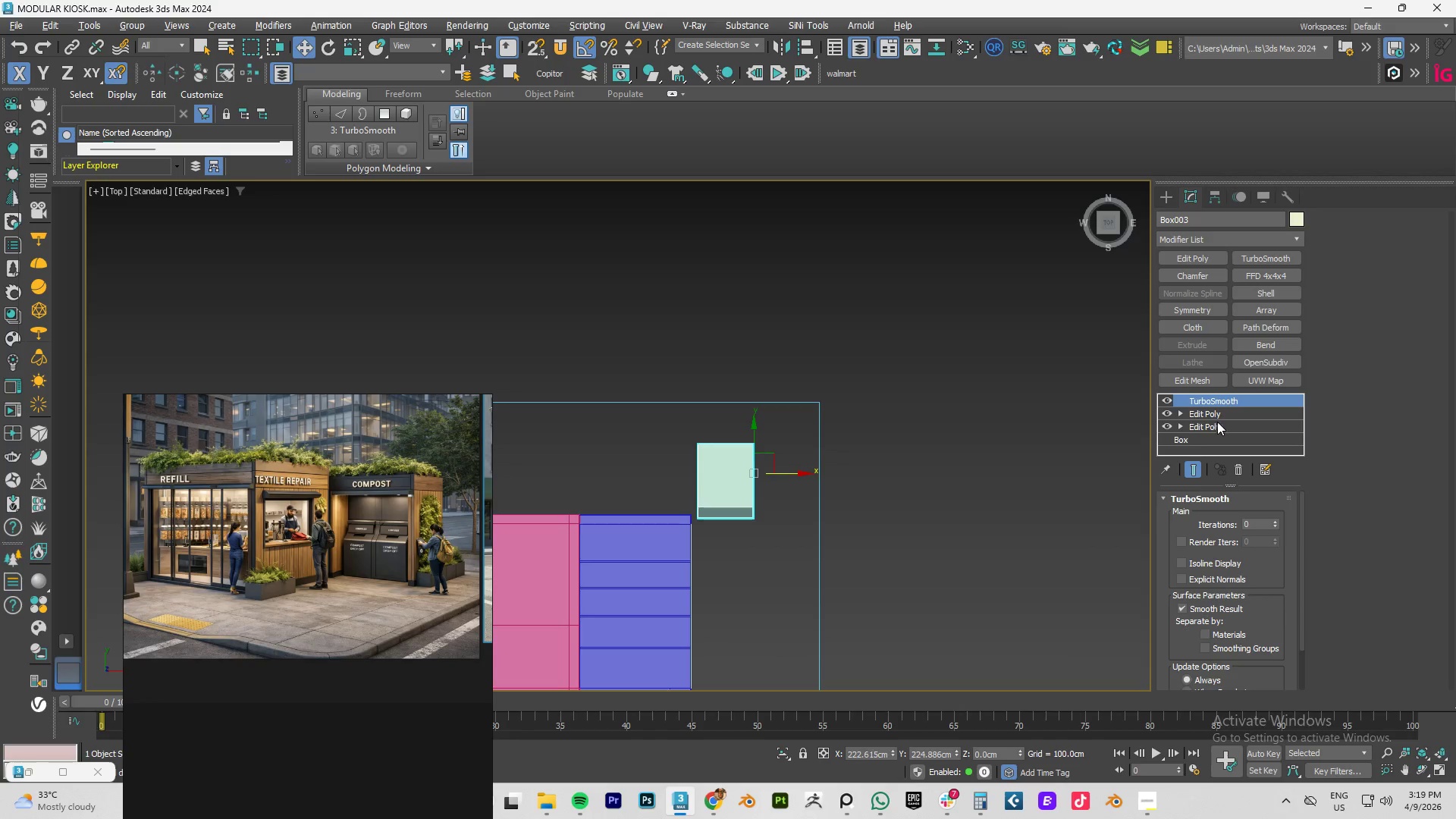 
left_click([1216, 414])
 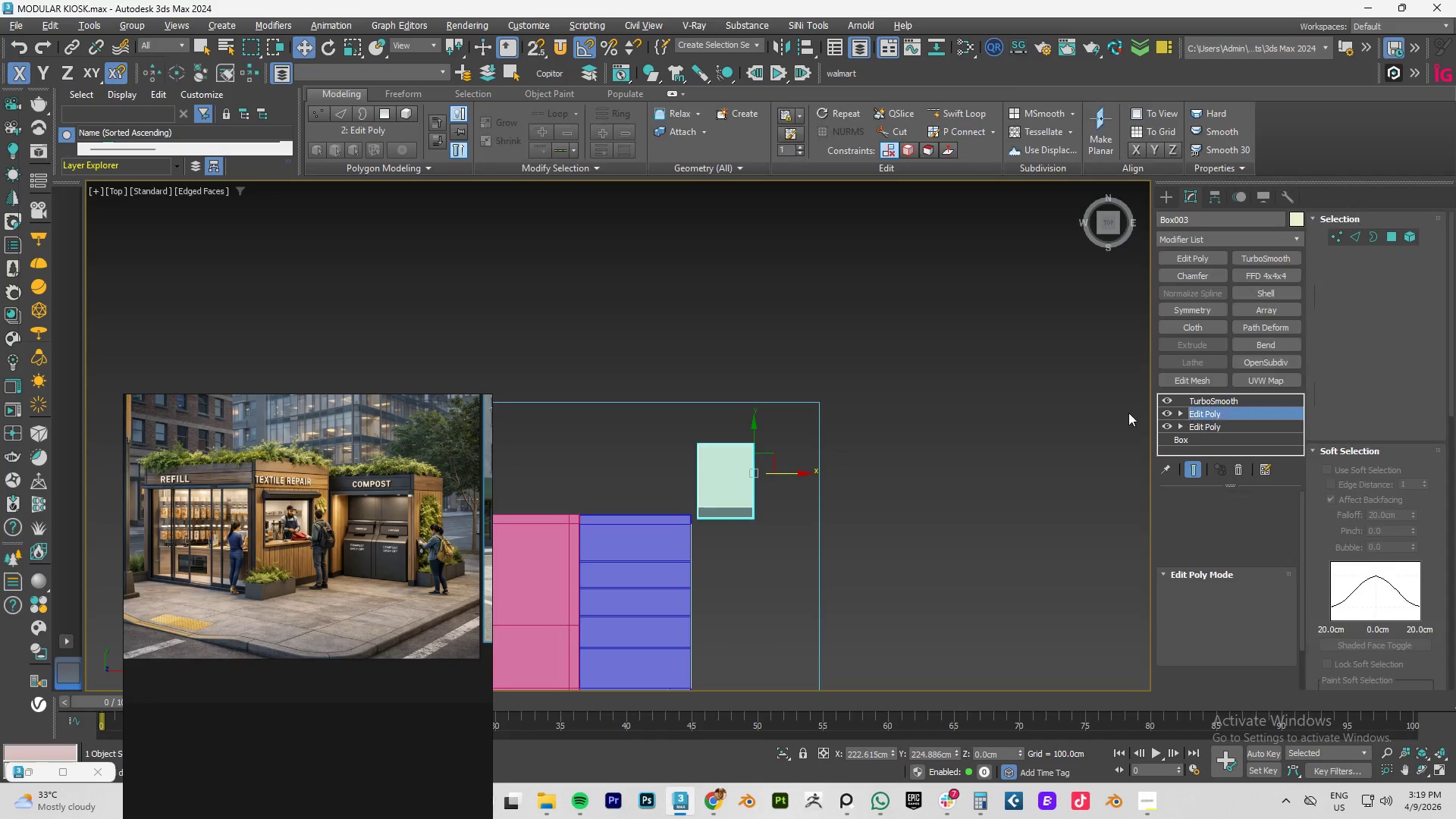 
key(1)
 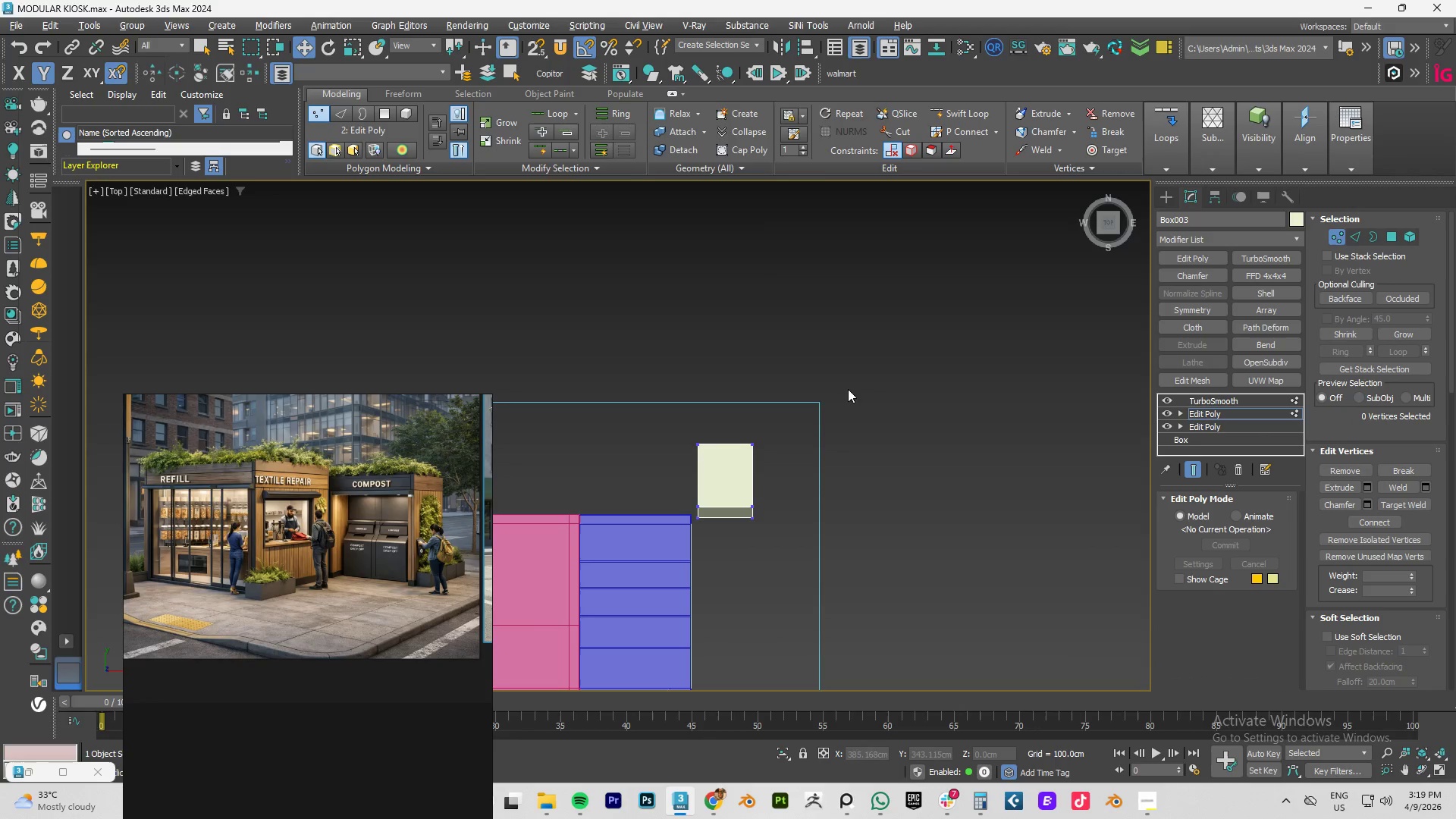 
left_click_drag(start_coordinate=[858, 387], to_coordinate=[635, 460])
 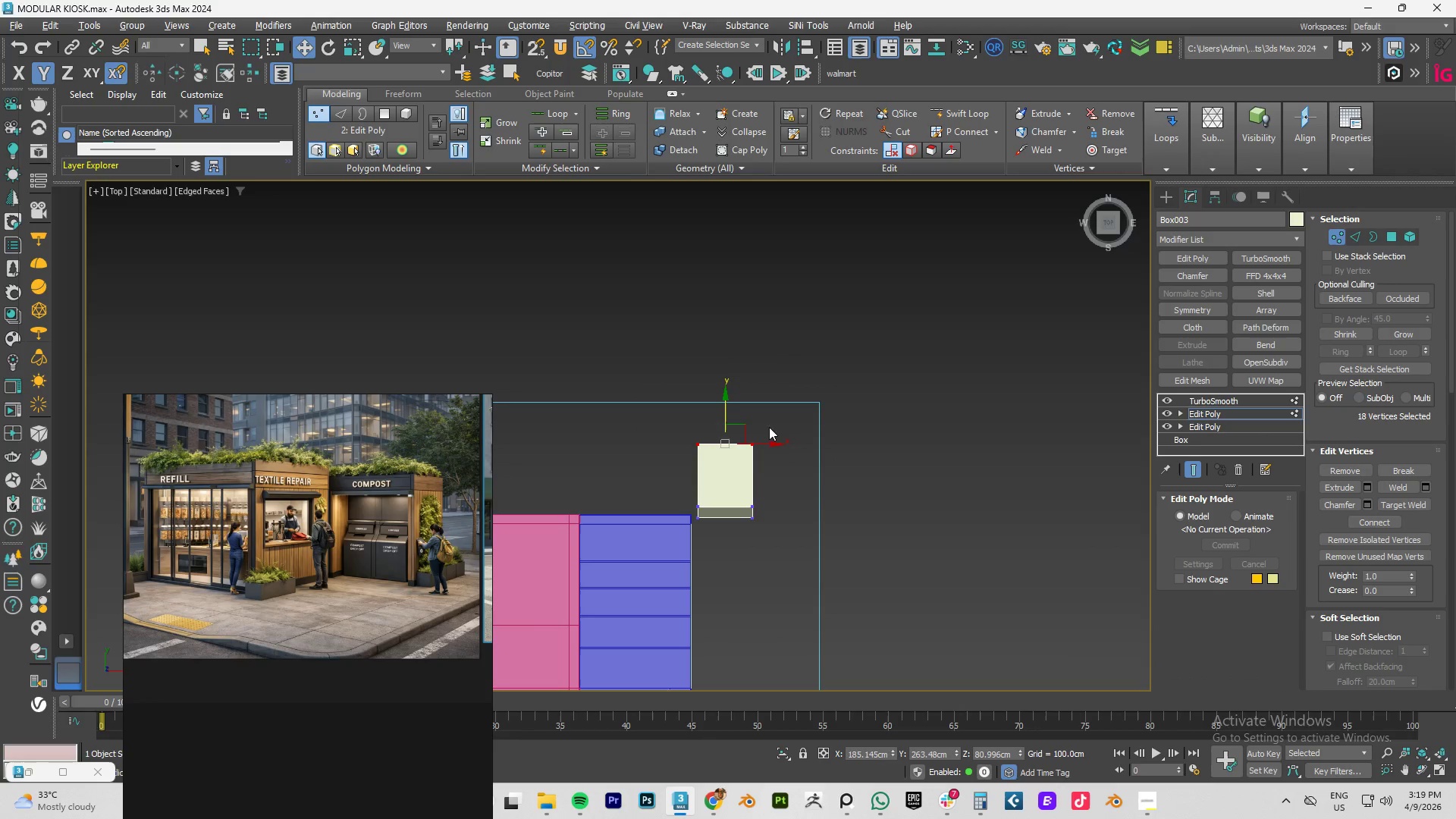 
scroll: coordinate [774, 463], scroll_direction: up, amount: 3.0
 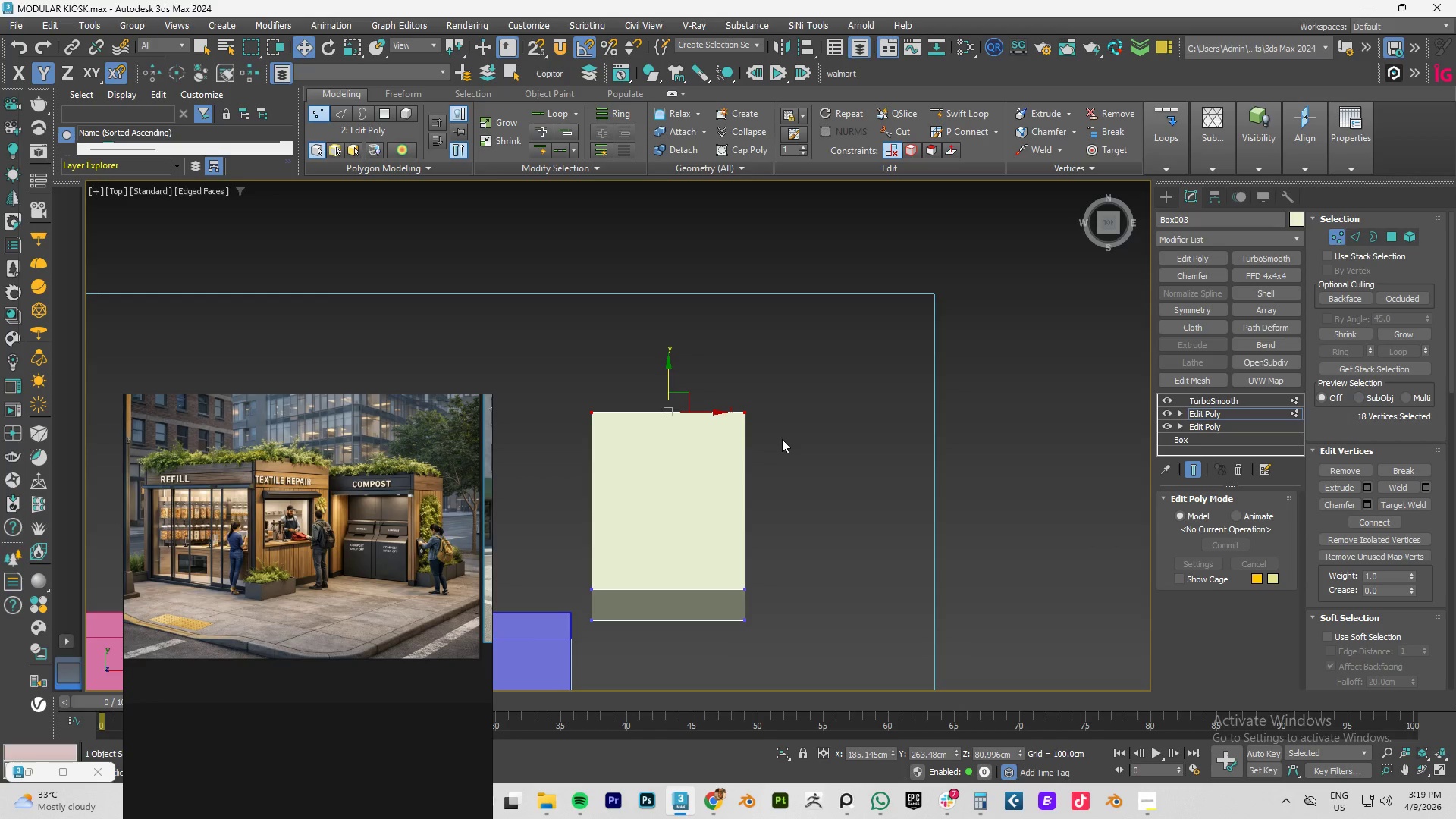 
wait(9.3)
 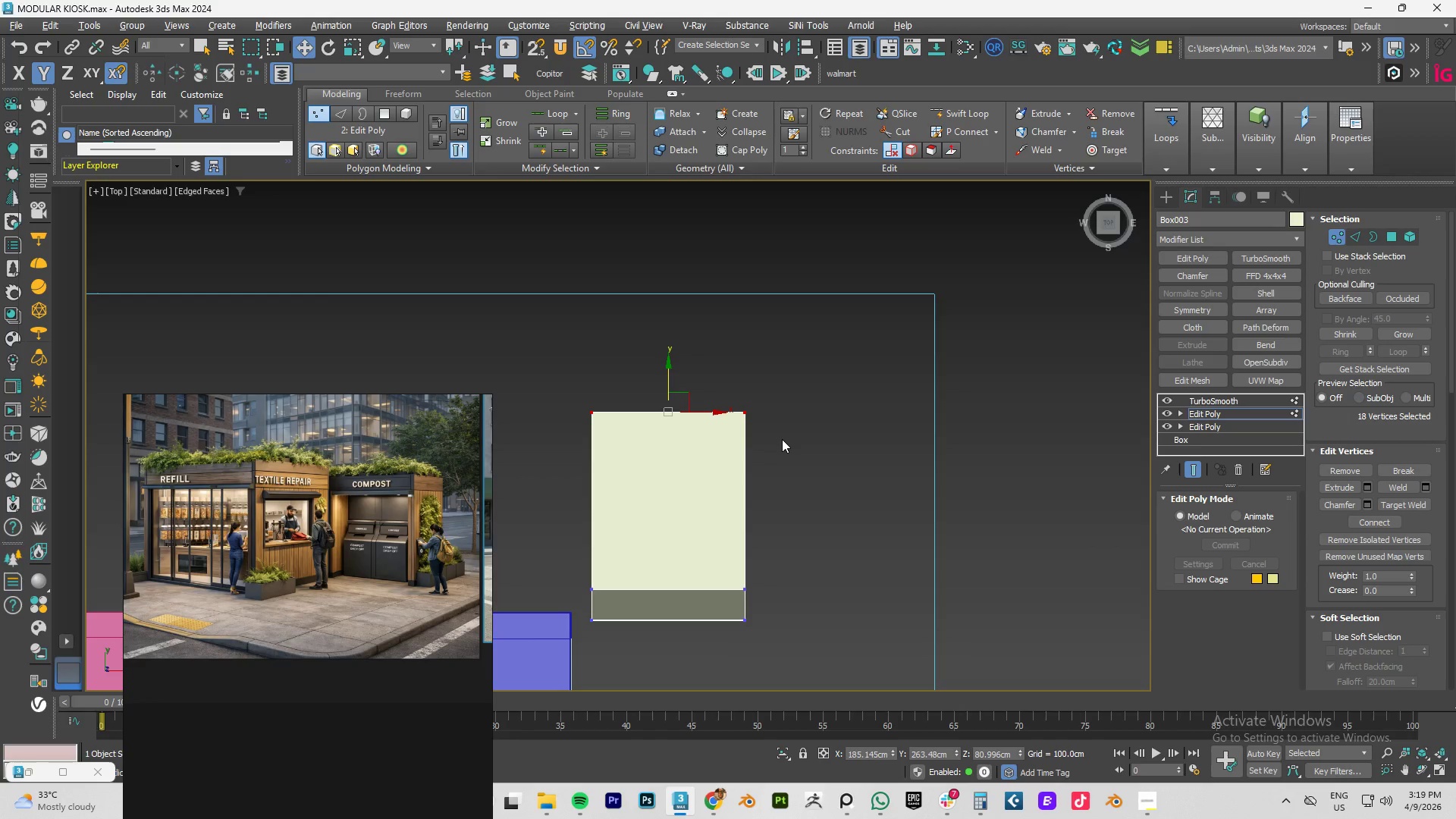 
left_click_drag(start_coordinate=[667, 372], to_coordinate=[667, 389])
 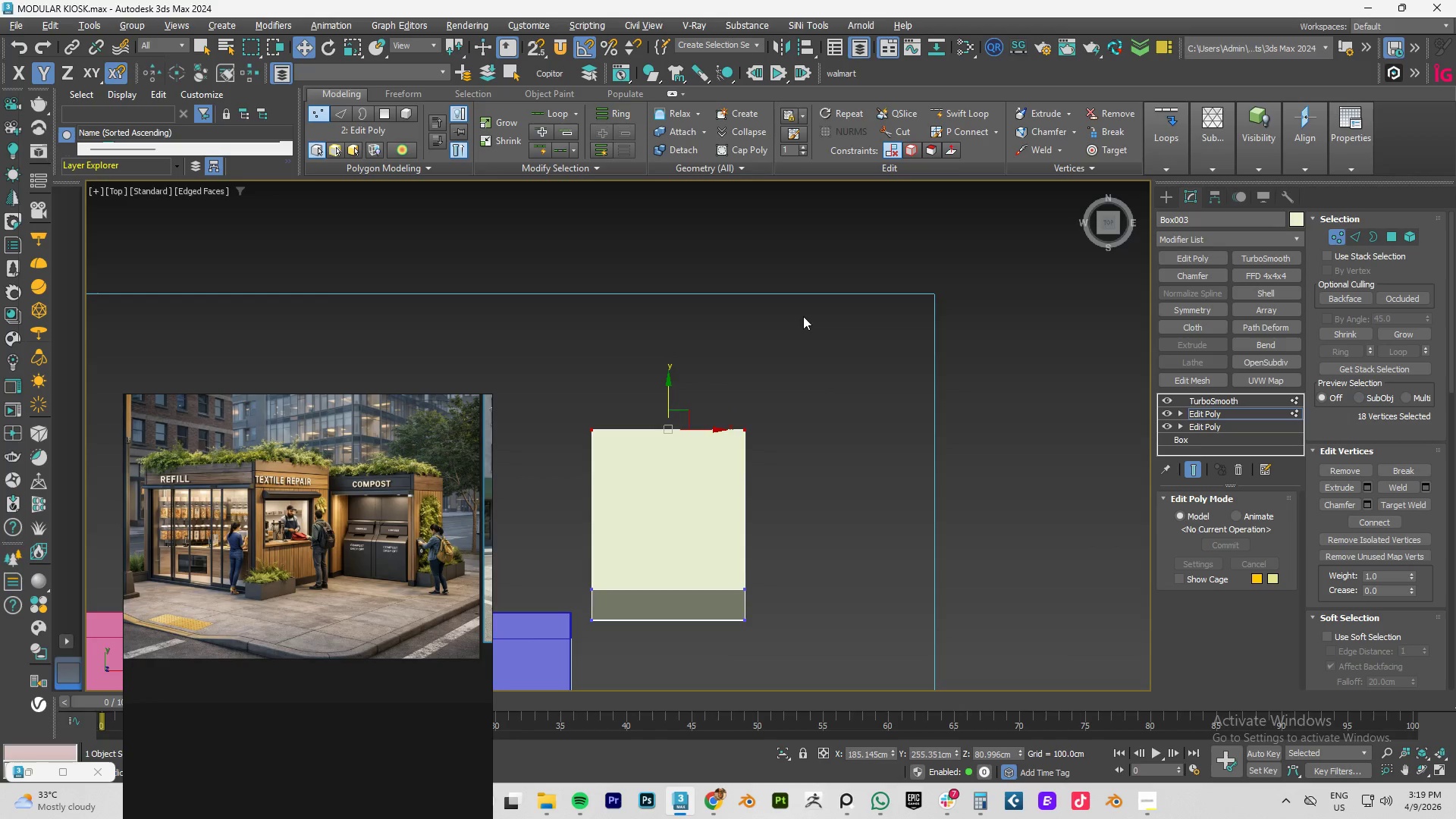 
left_click_drag(start_coordinate=[838, 294], to_coordinate=[538, 473])
 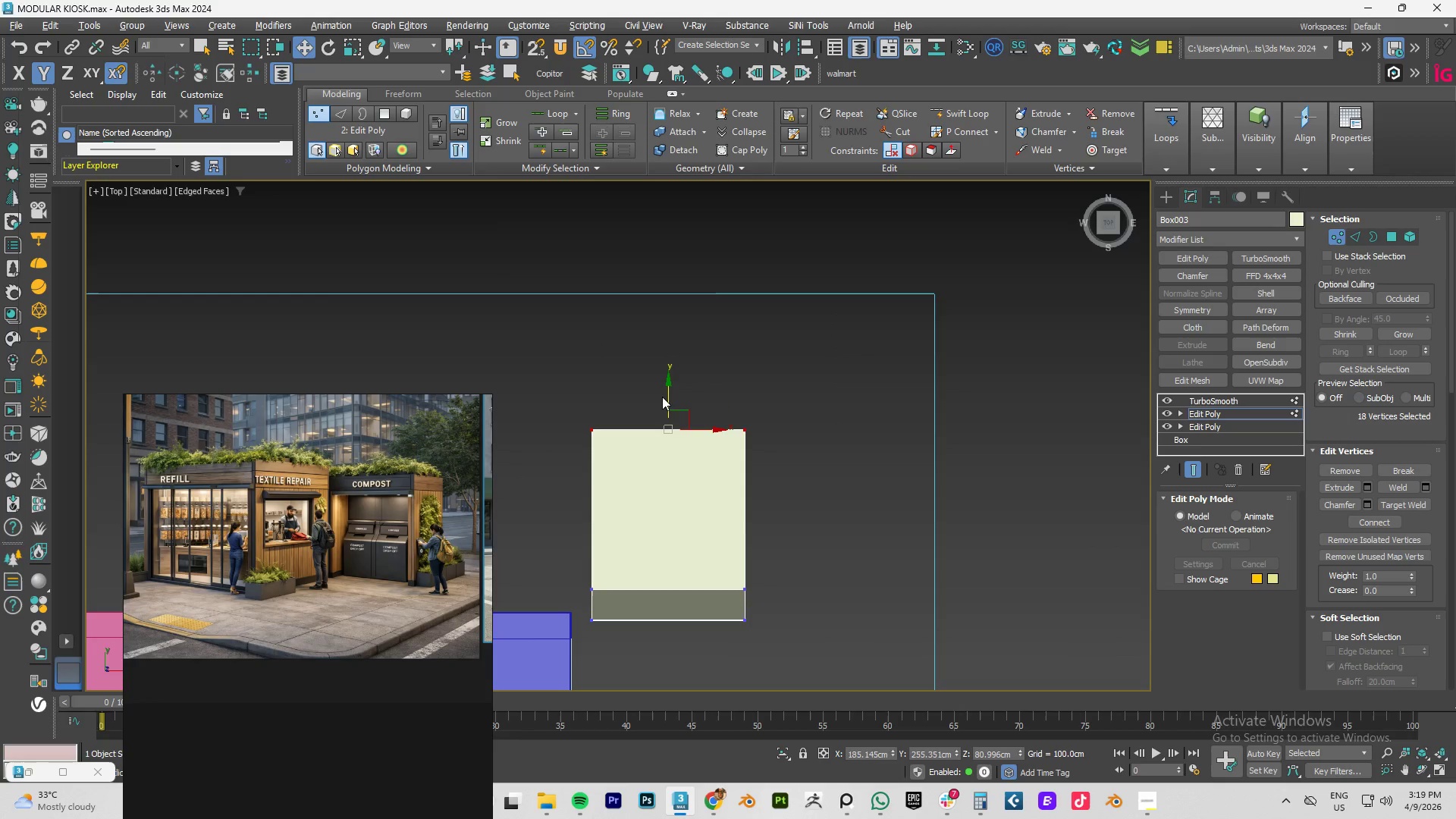 
scroll: coordinate [695, 463], scroll_direction: down, amount: 3.0
 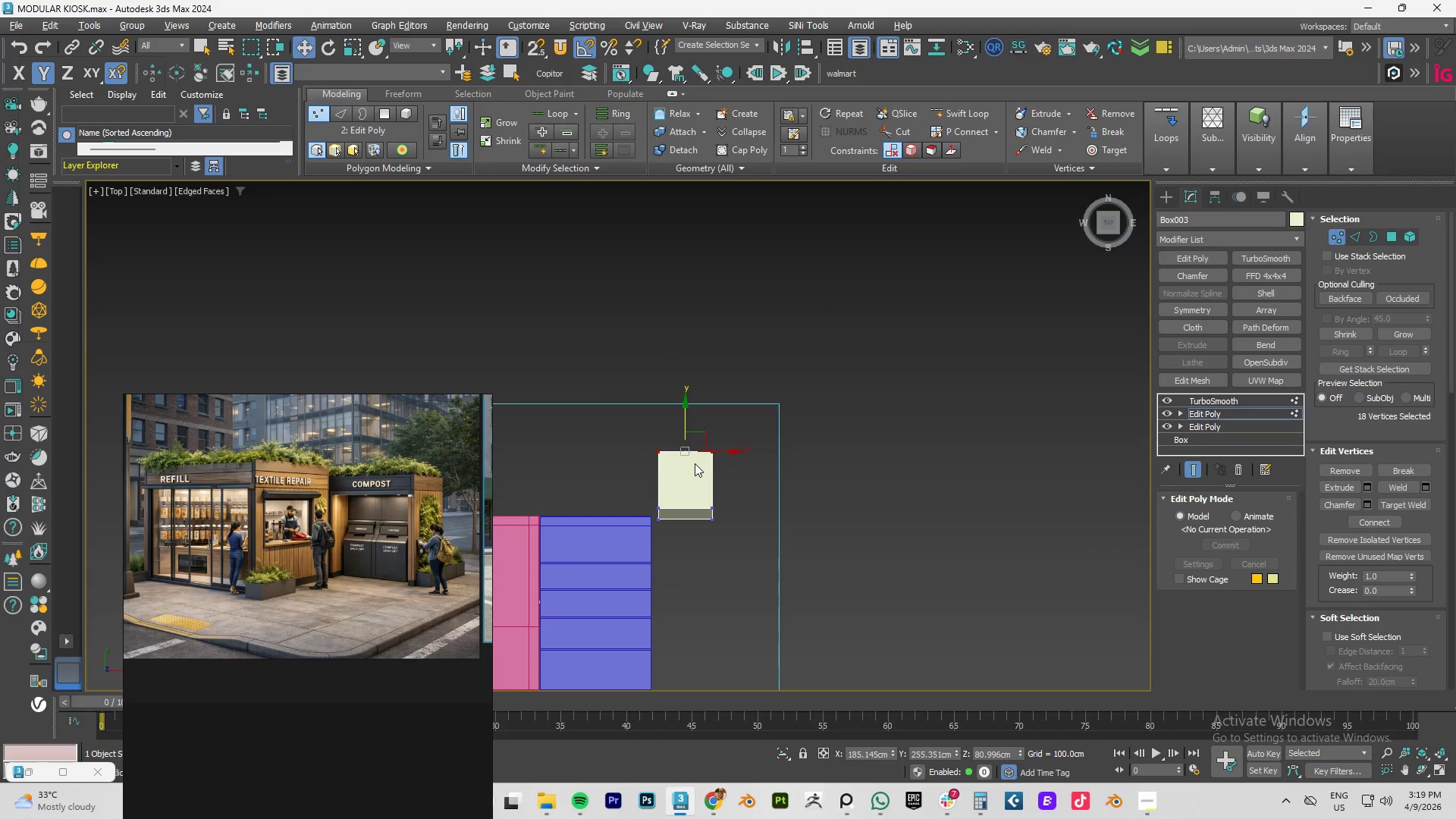 
hold_key(key=AltLeft, duration=0.92)
 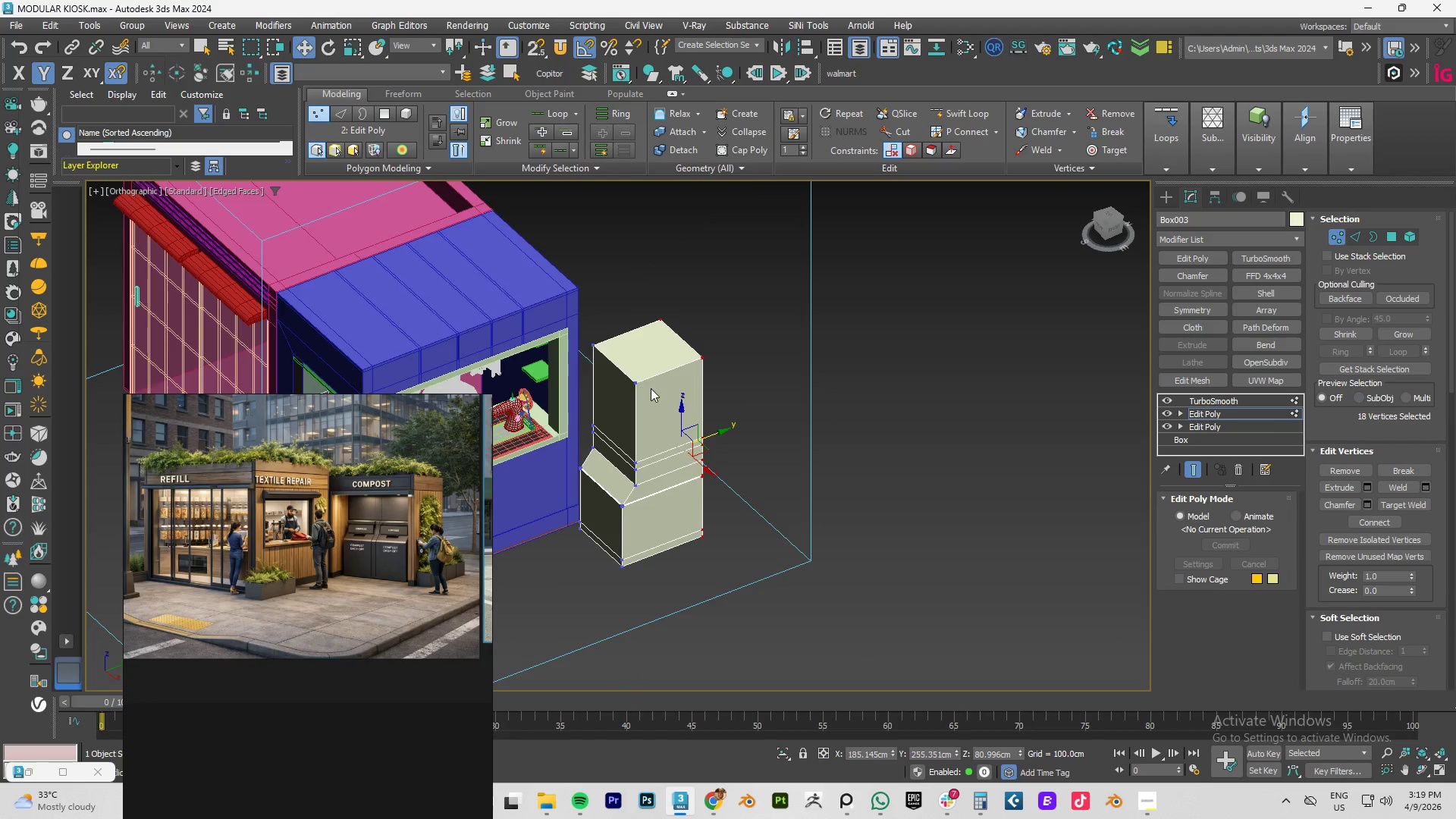 
scroll: coordinate [695, 463], scroll_direction: up, amount: 1.0
 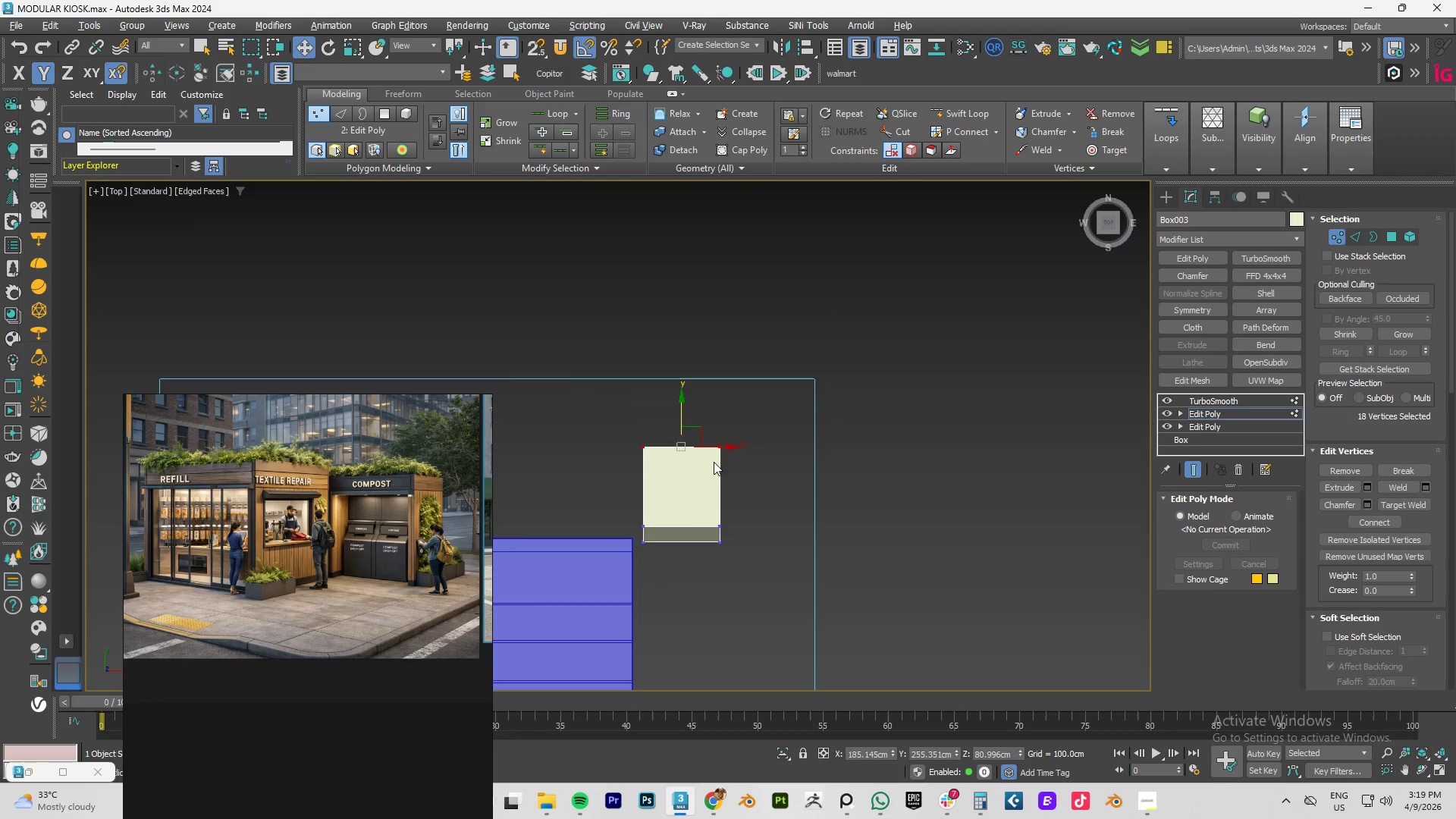 
hold_key(key=AltLeft, duration=1.51)
 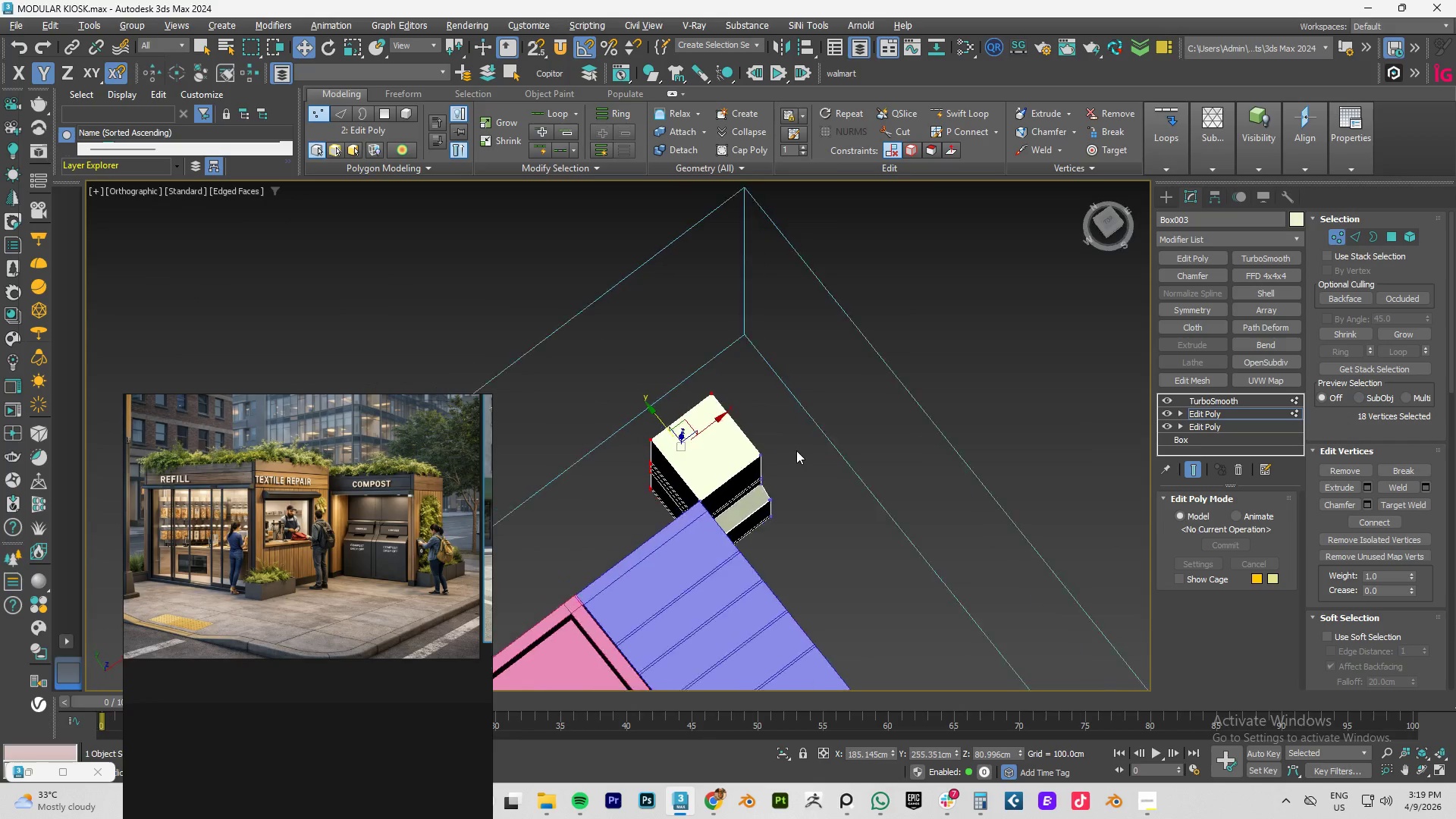 
hold_key(key=AltLeft, duration=1.53)
 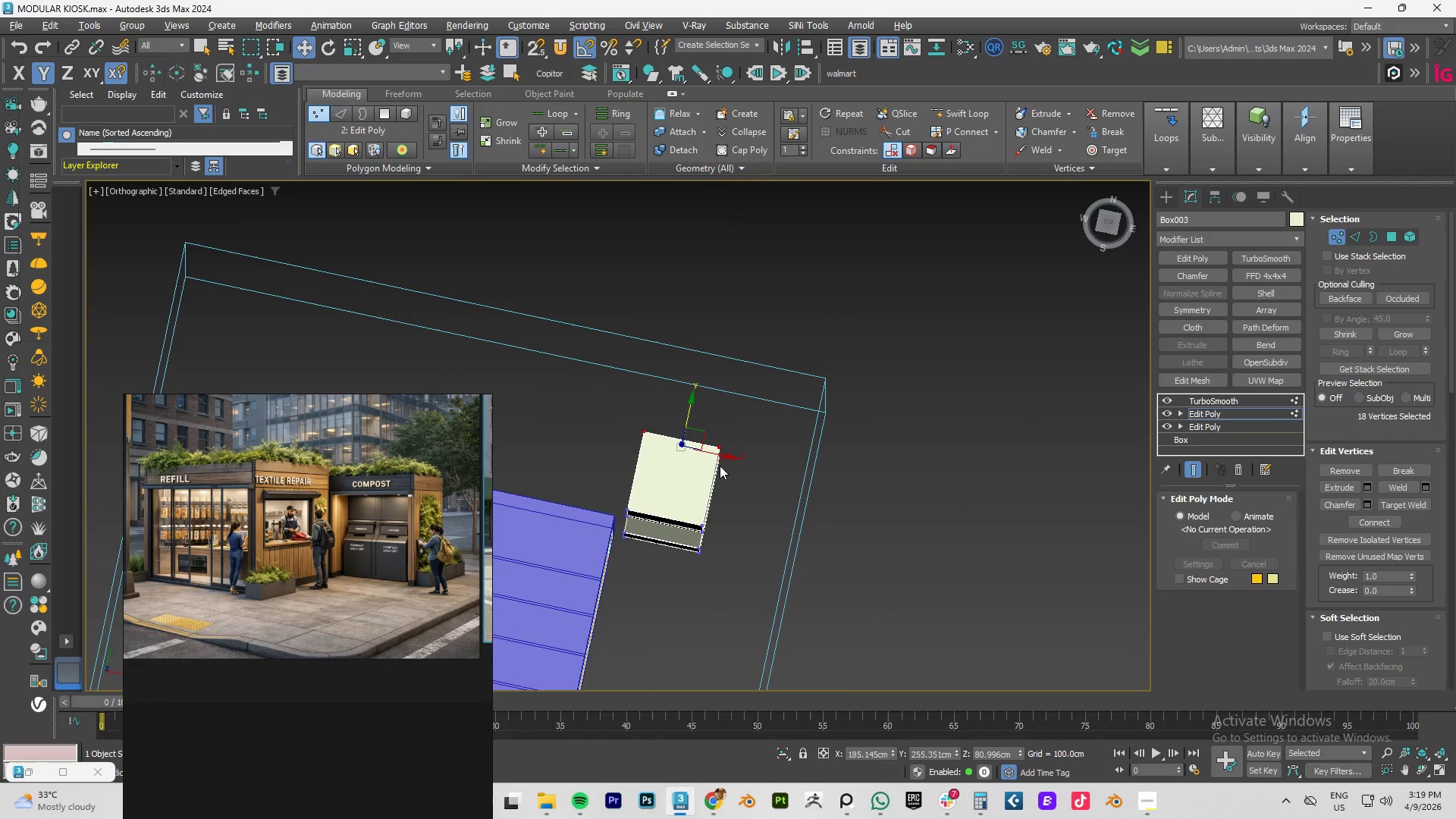 
hold_key(key=AltLeft, duration=1.08)
 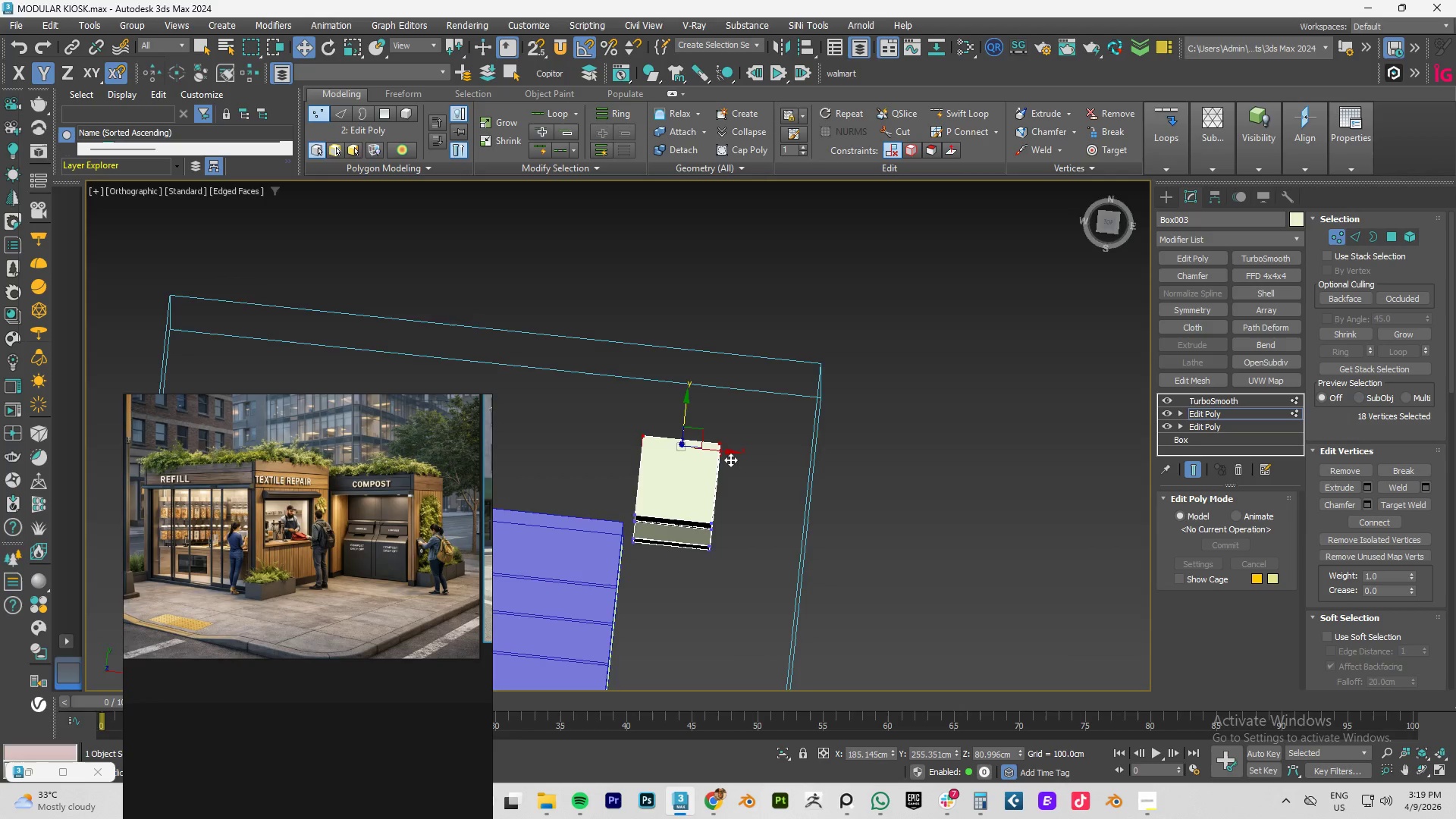 
type(tz)
 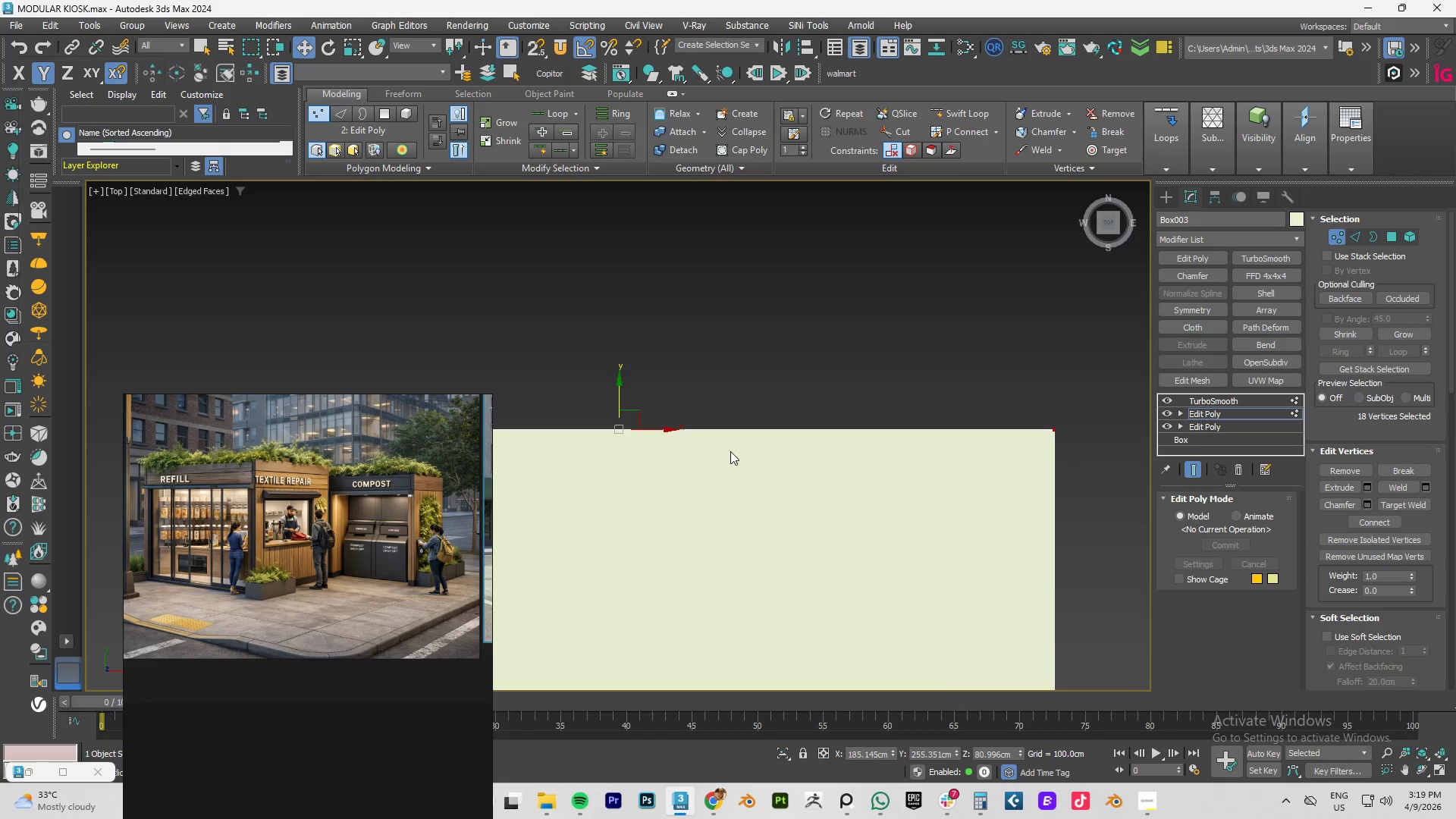 
scroll: coordinate [709, 589], scroll_direction: down, amount: 11.0
 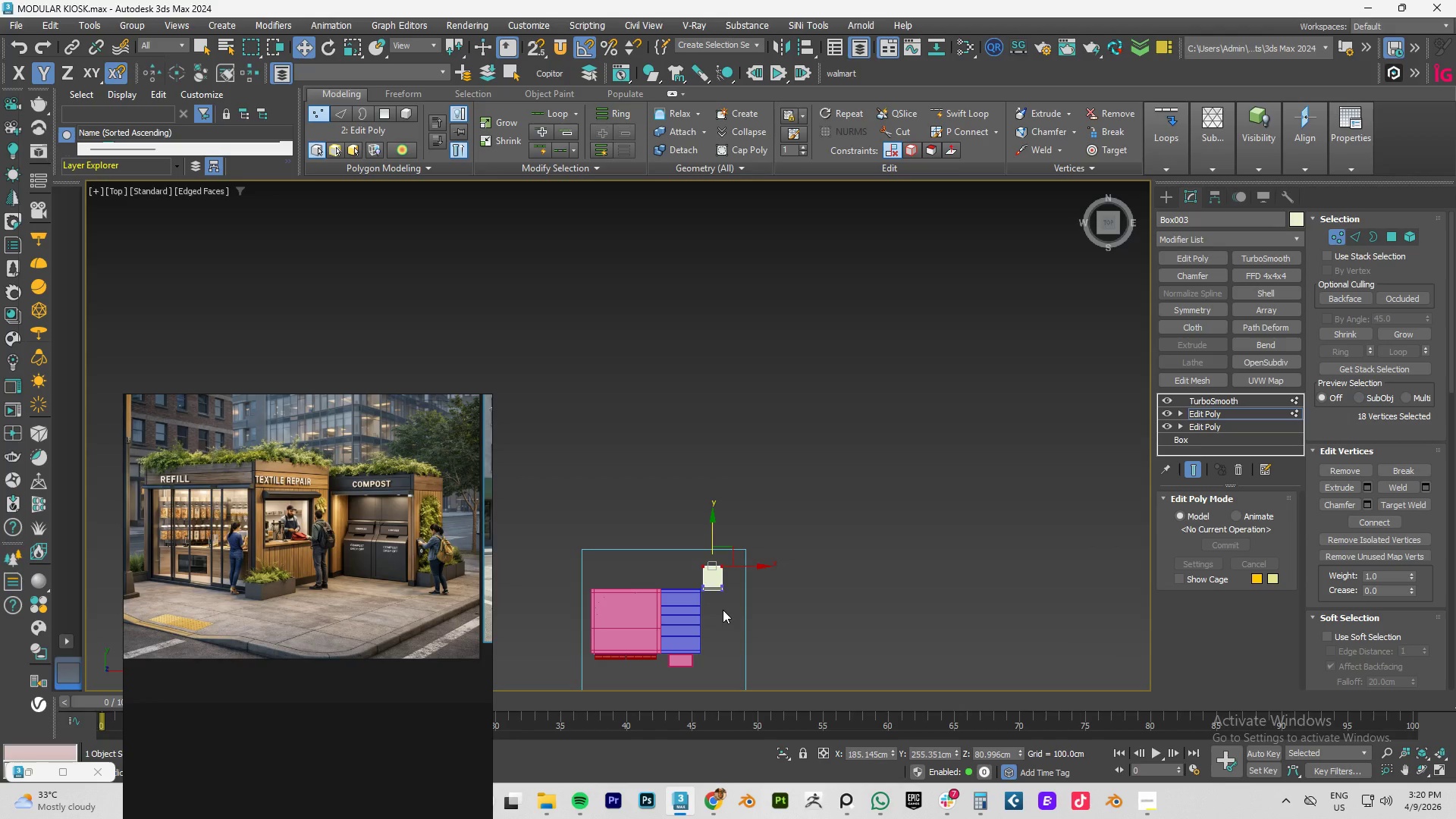 
wait(19.98)
 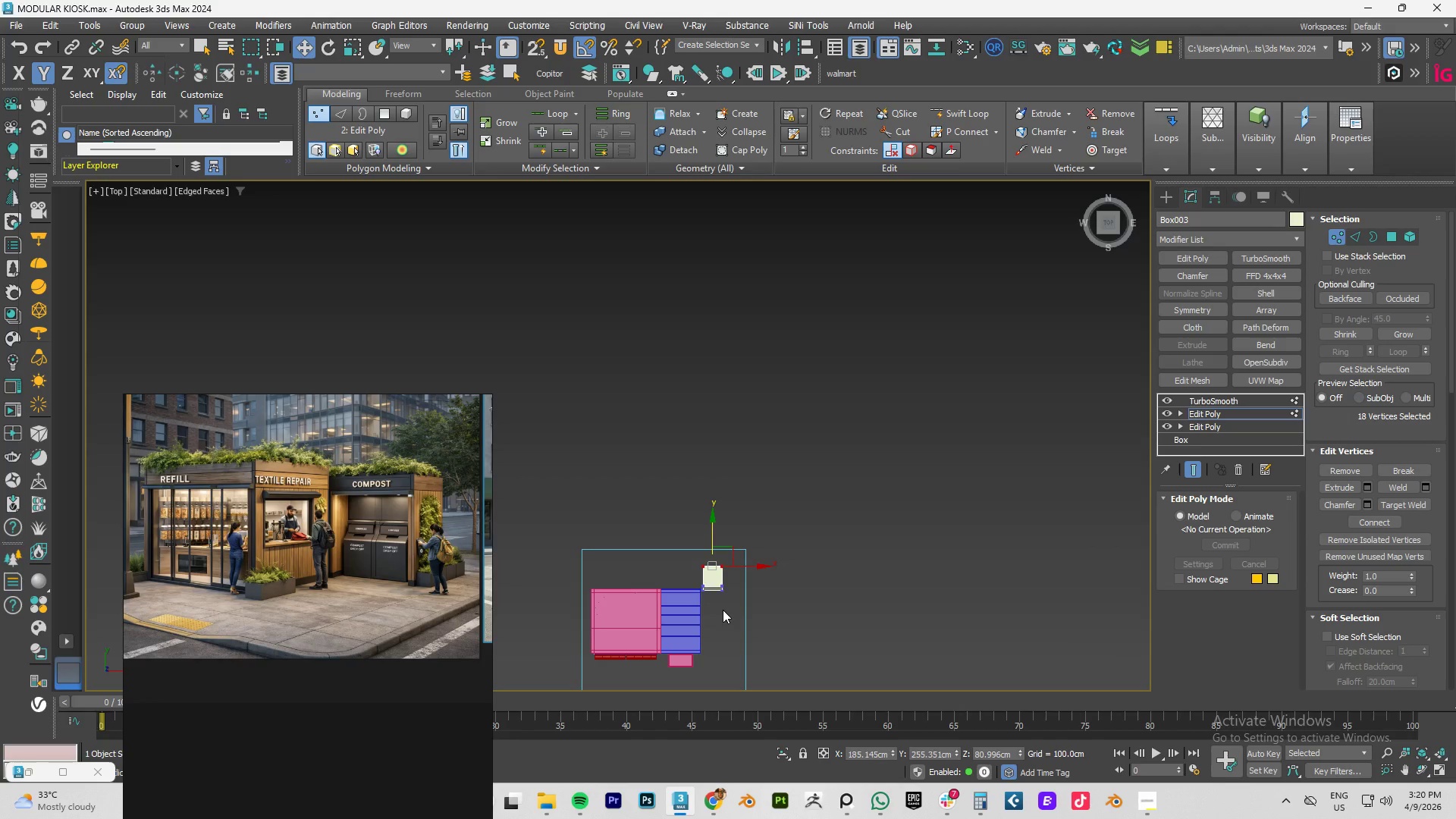 
scroll: coordinate [755, 435], scroll_direction: up, amount: 6.0
 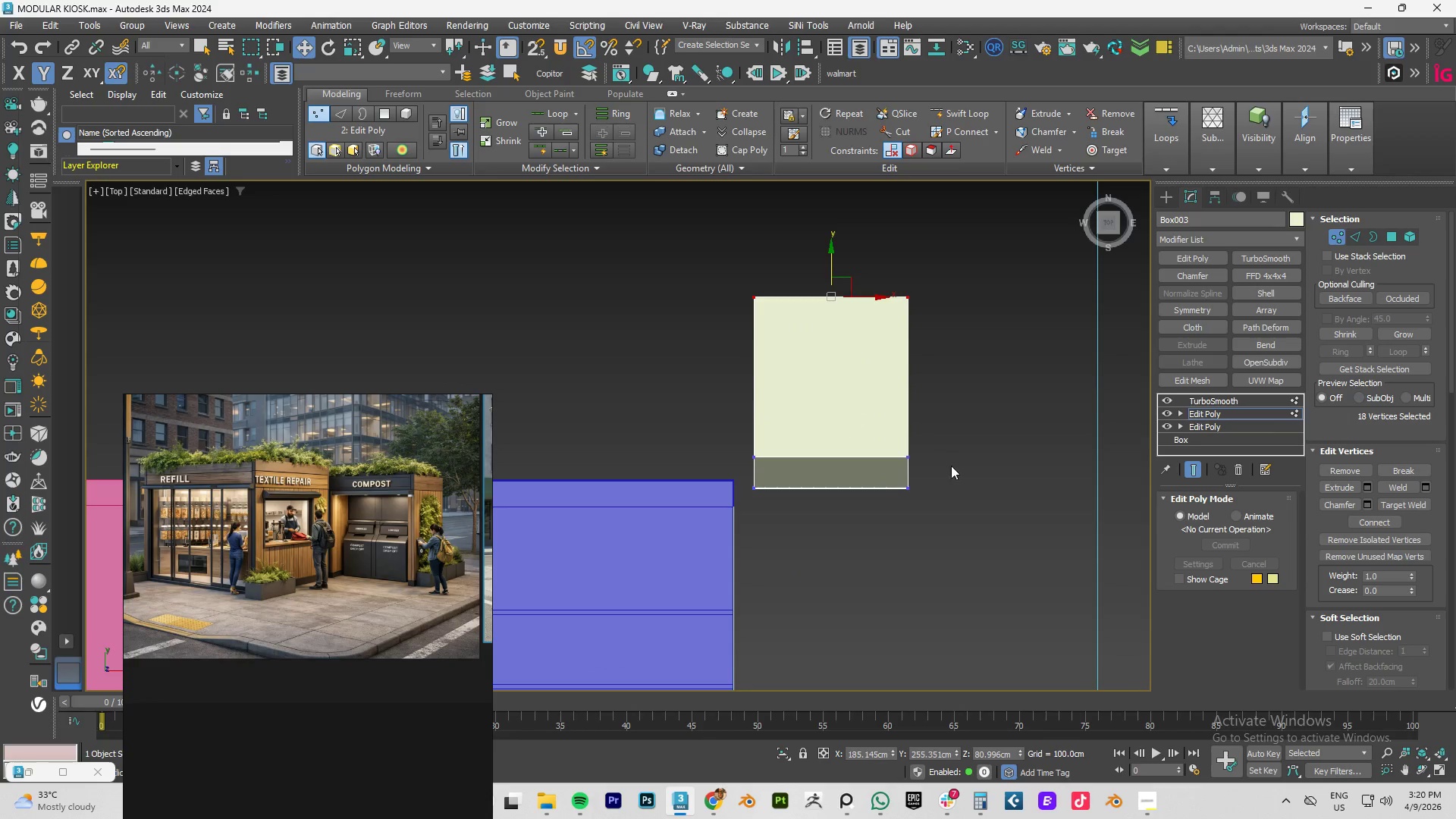 
left_click_drag(start_coordinate=[1004, 403], to_coordinate=[671, 549])
 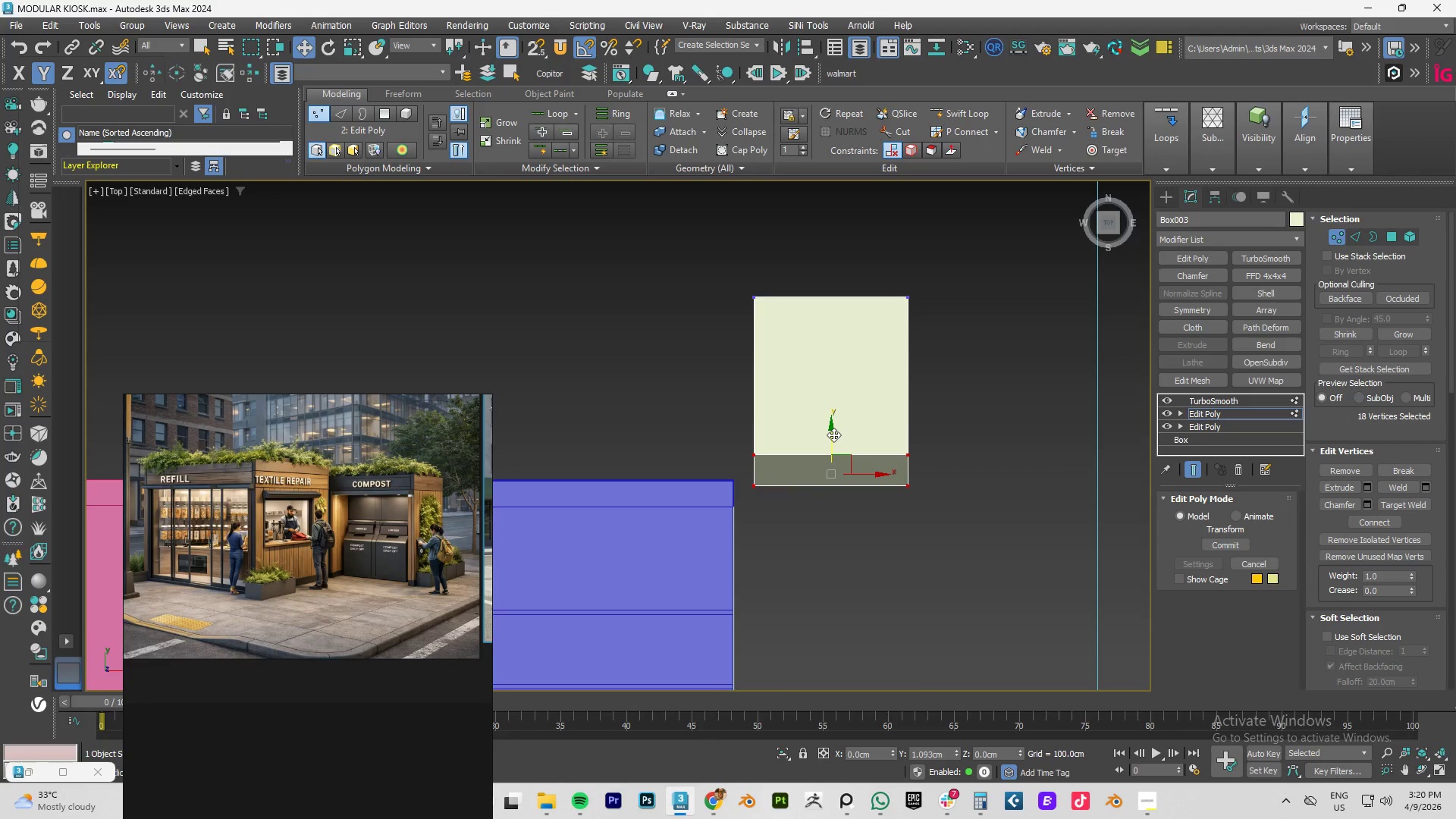 
wait(8.06)
 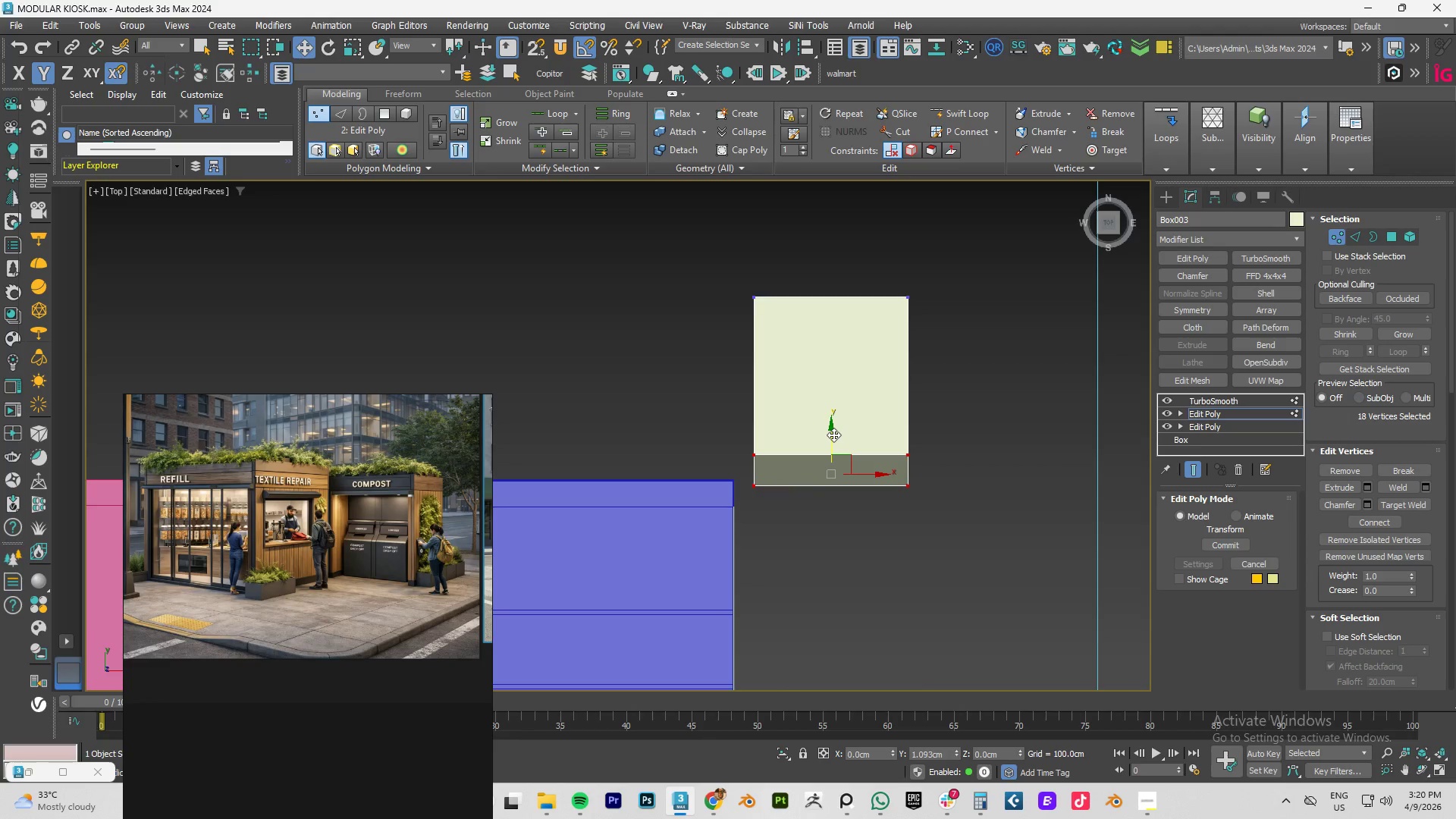 
left_click_drag(start_coordinate=[651, 195], to_coordinate=[995, 584])
 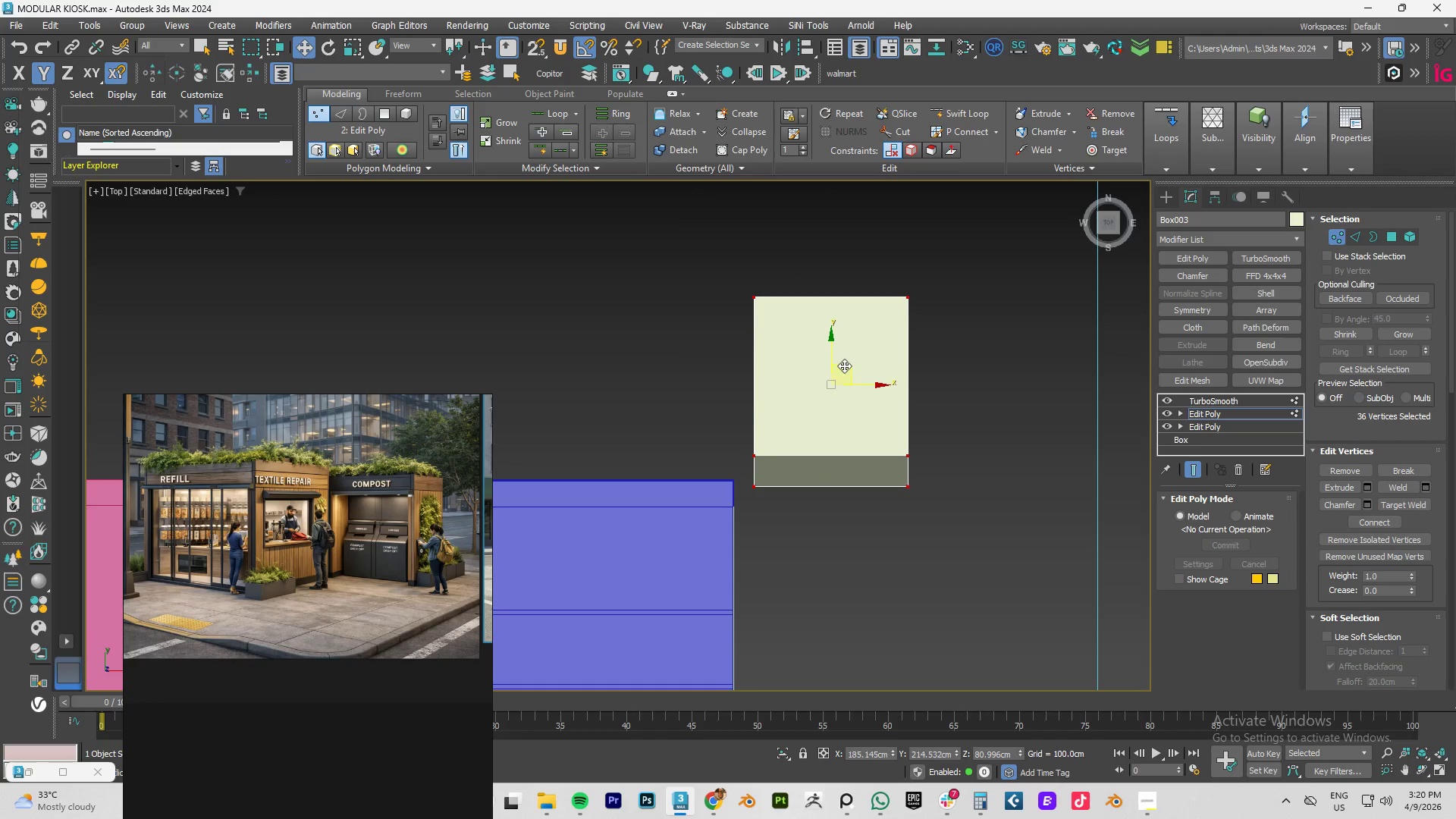 
left_click_drag(start_coordinate=[847, 367], to_coordinate=[840, 365])
 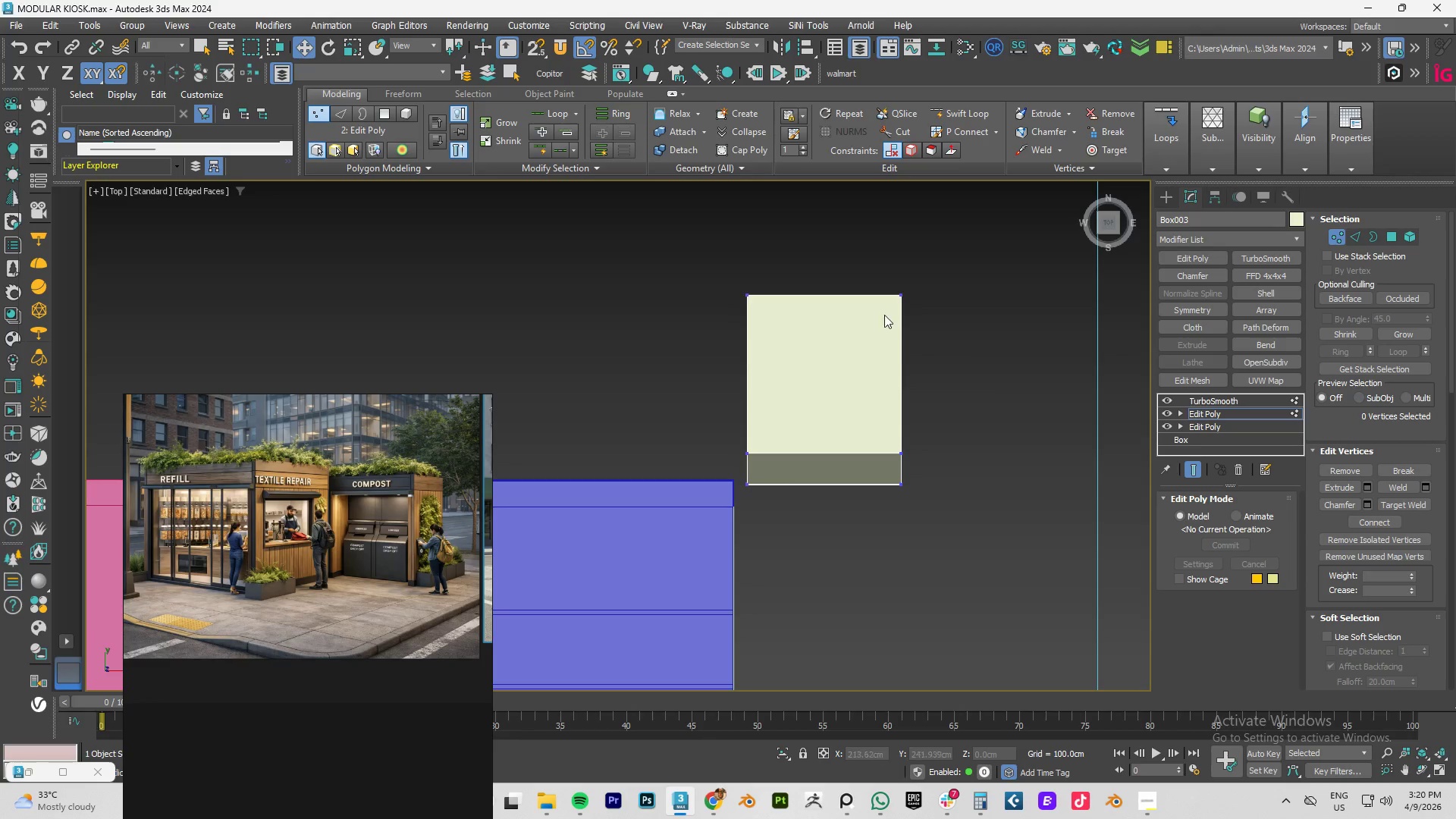 
left_click_drag(start_coordinate=[609, 237], to_coordinate=[1034, 338])
 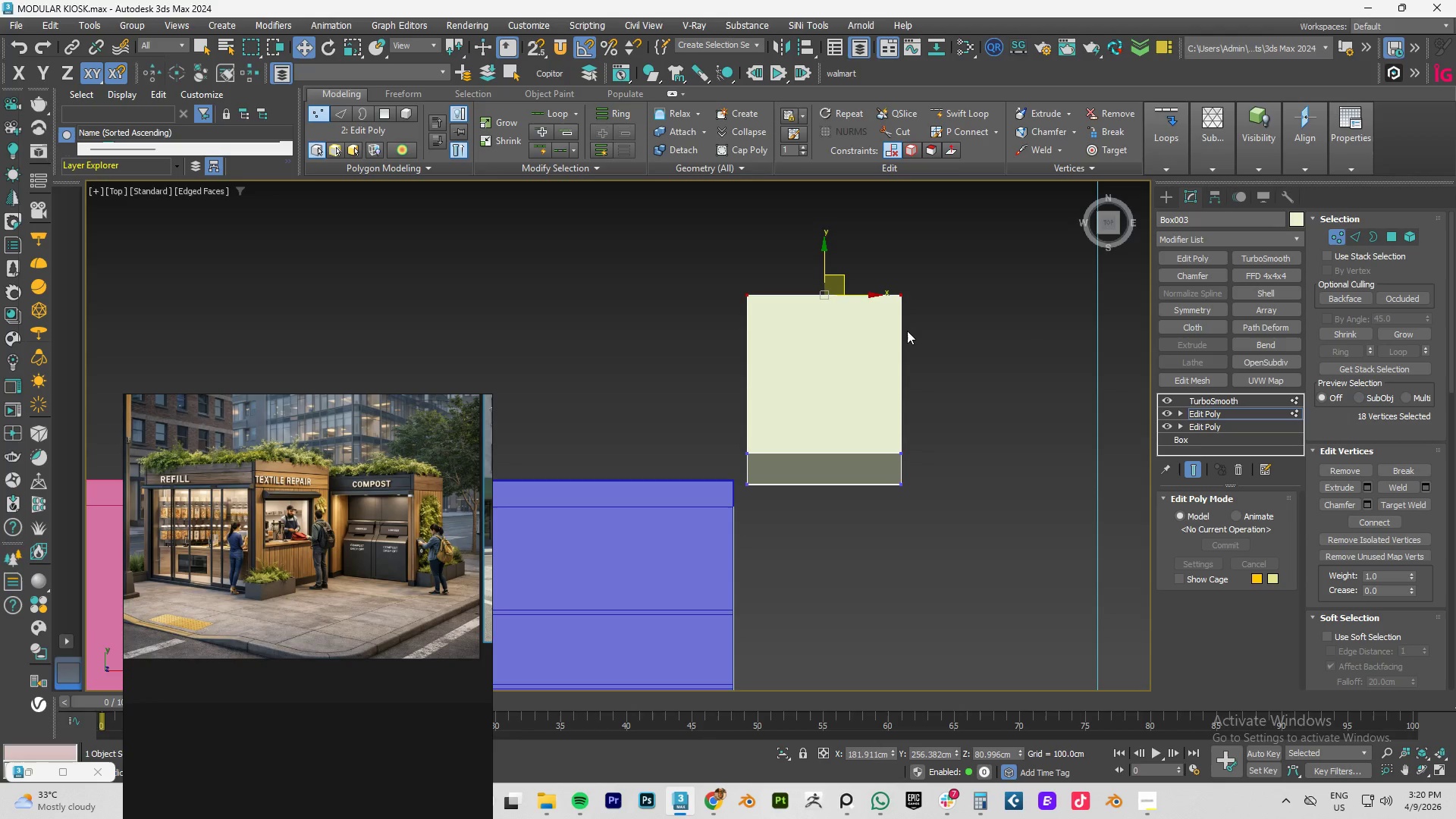 
wait(24.94)
 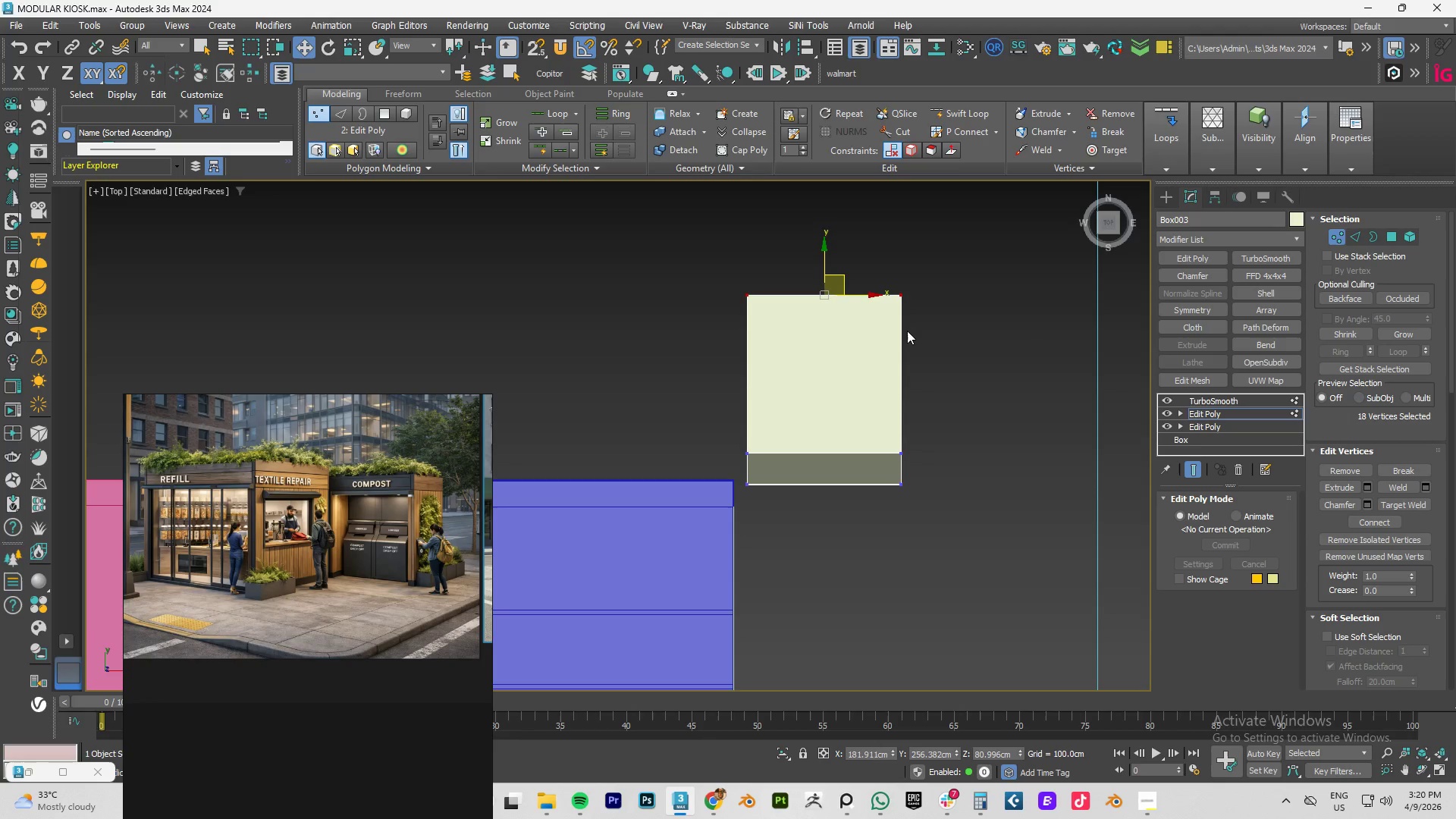 
hold_key(key=AltLeft, duration=0.62)
 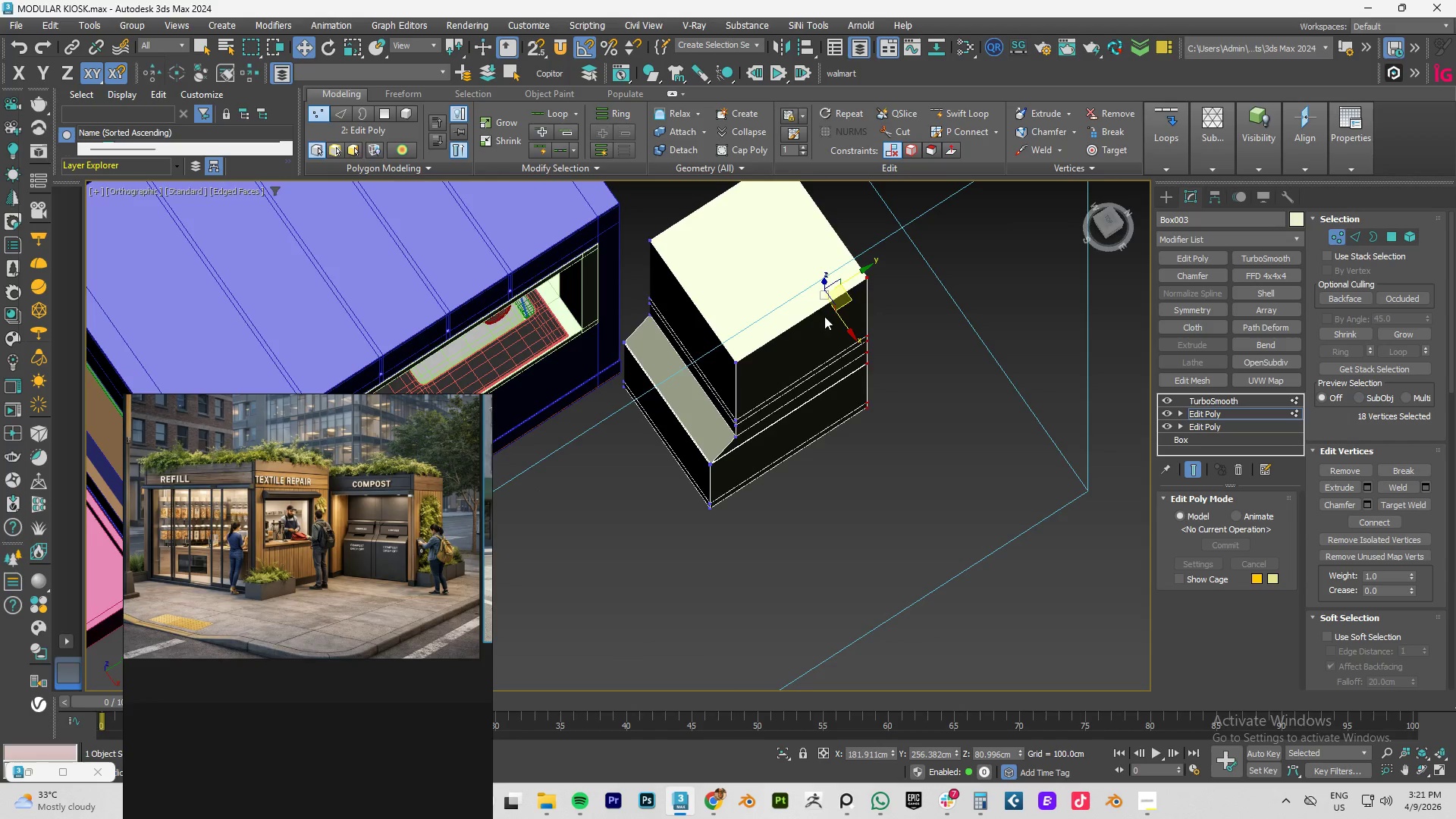 
hold_key(key=AltLeft, duration=0.83)
 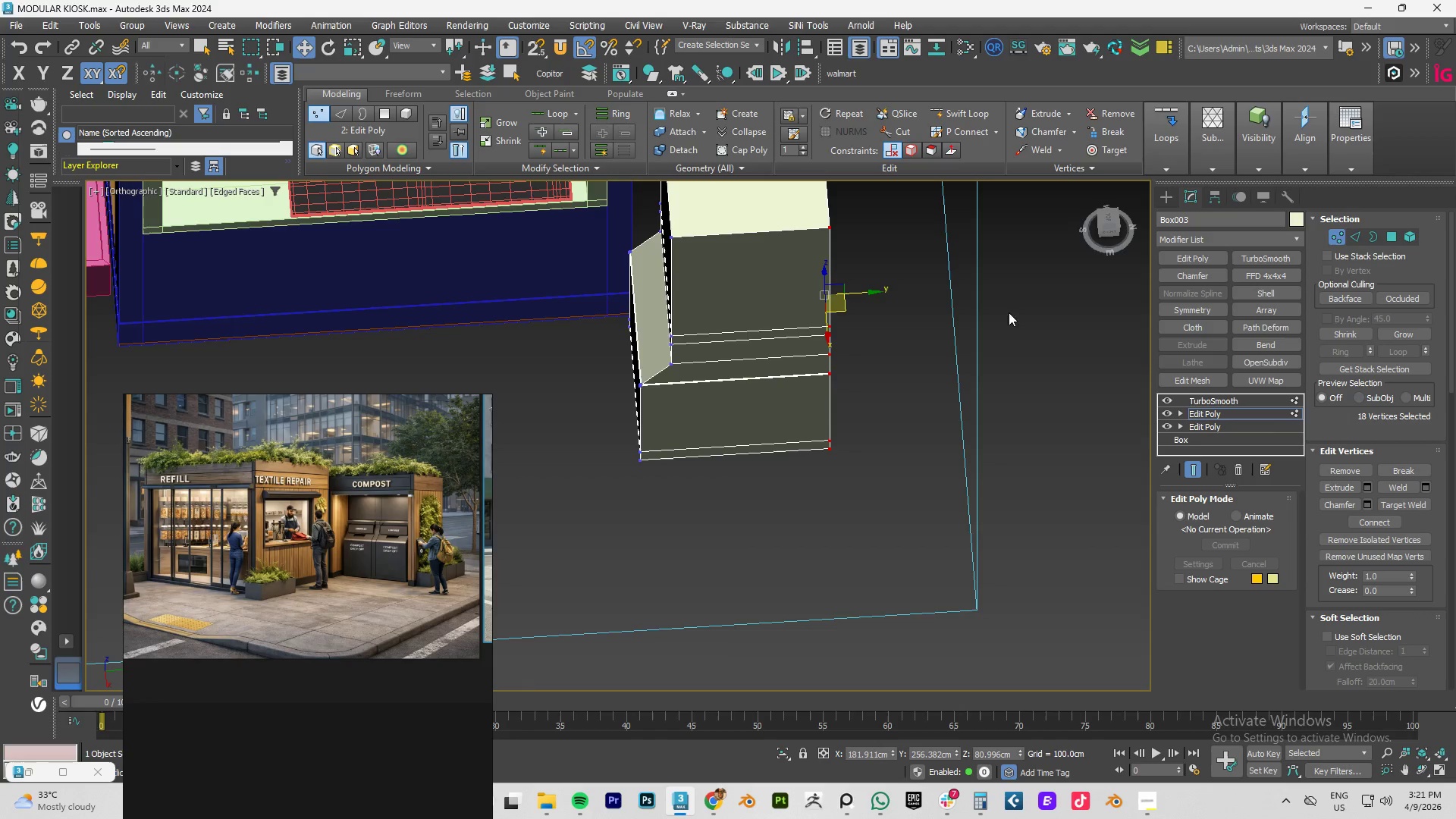 
key(Alt+AltLeft)
 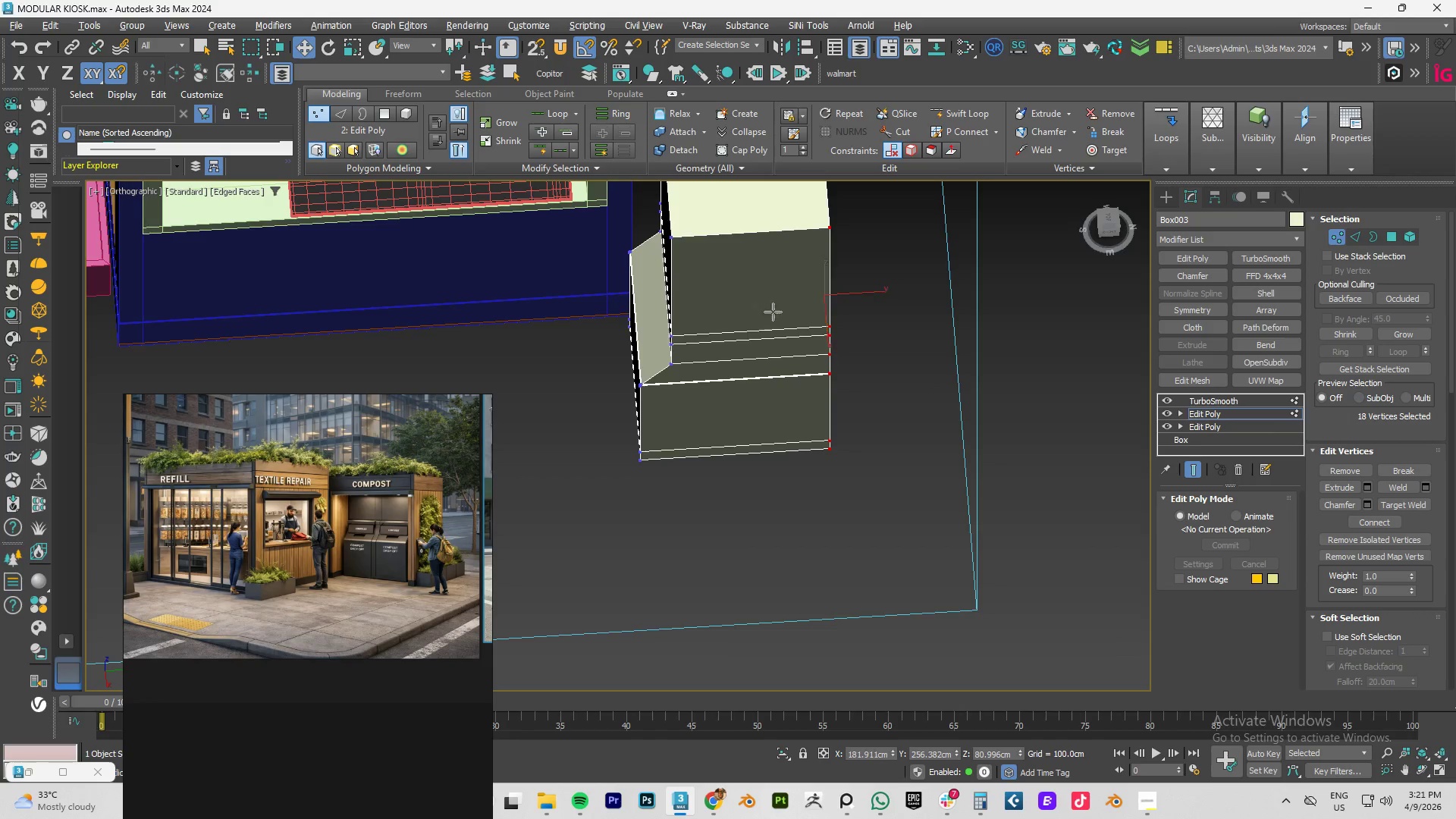 
key(Alt+1)
 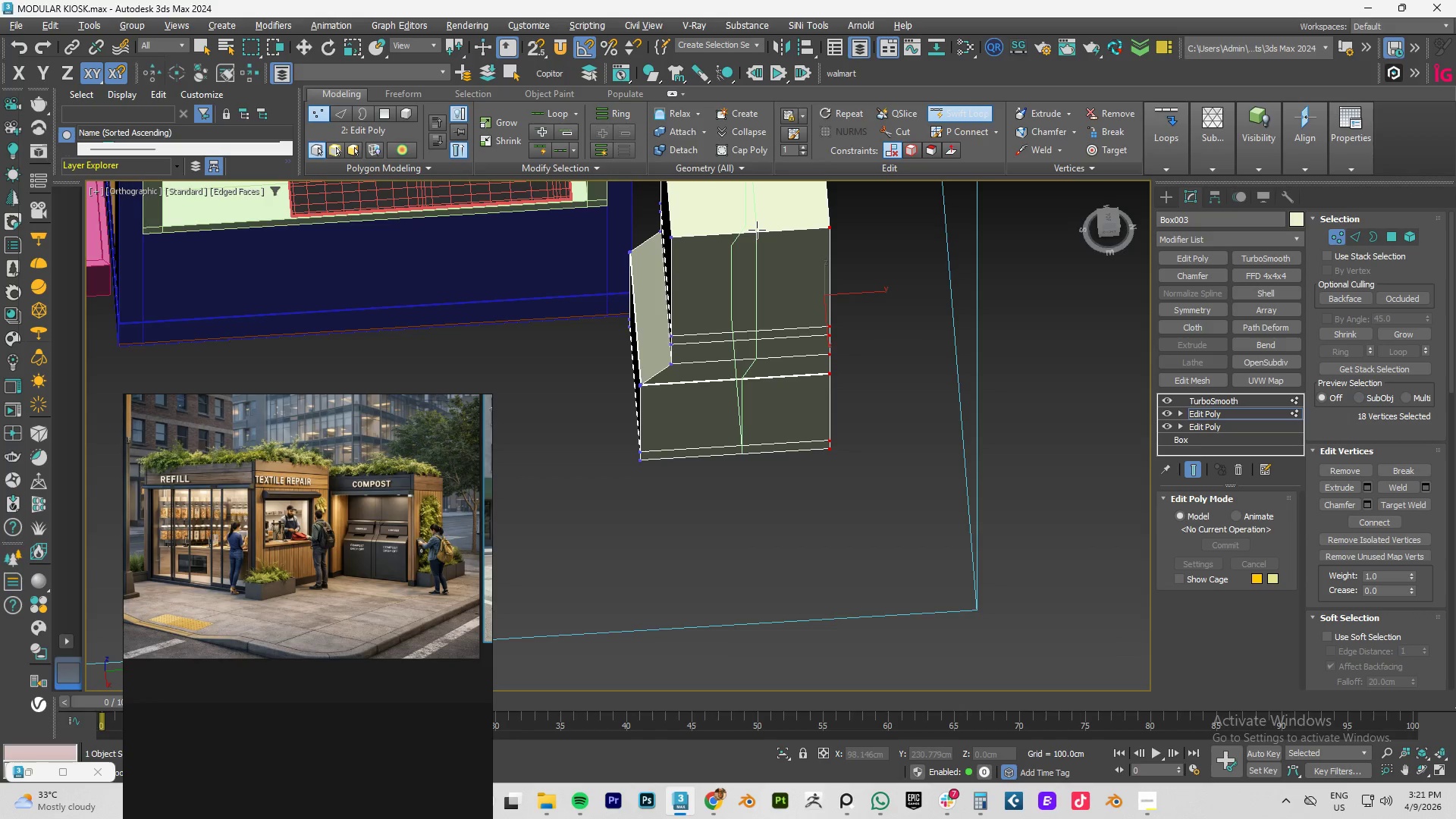 
hold_key(key=AltLeft, duration=0.67)
 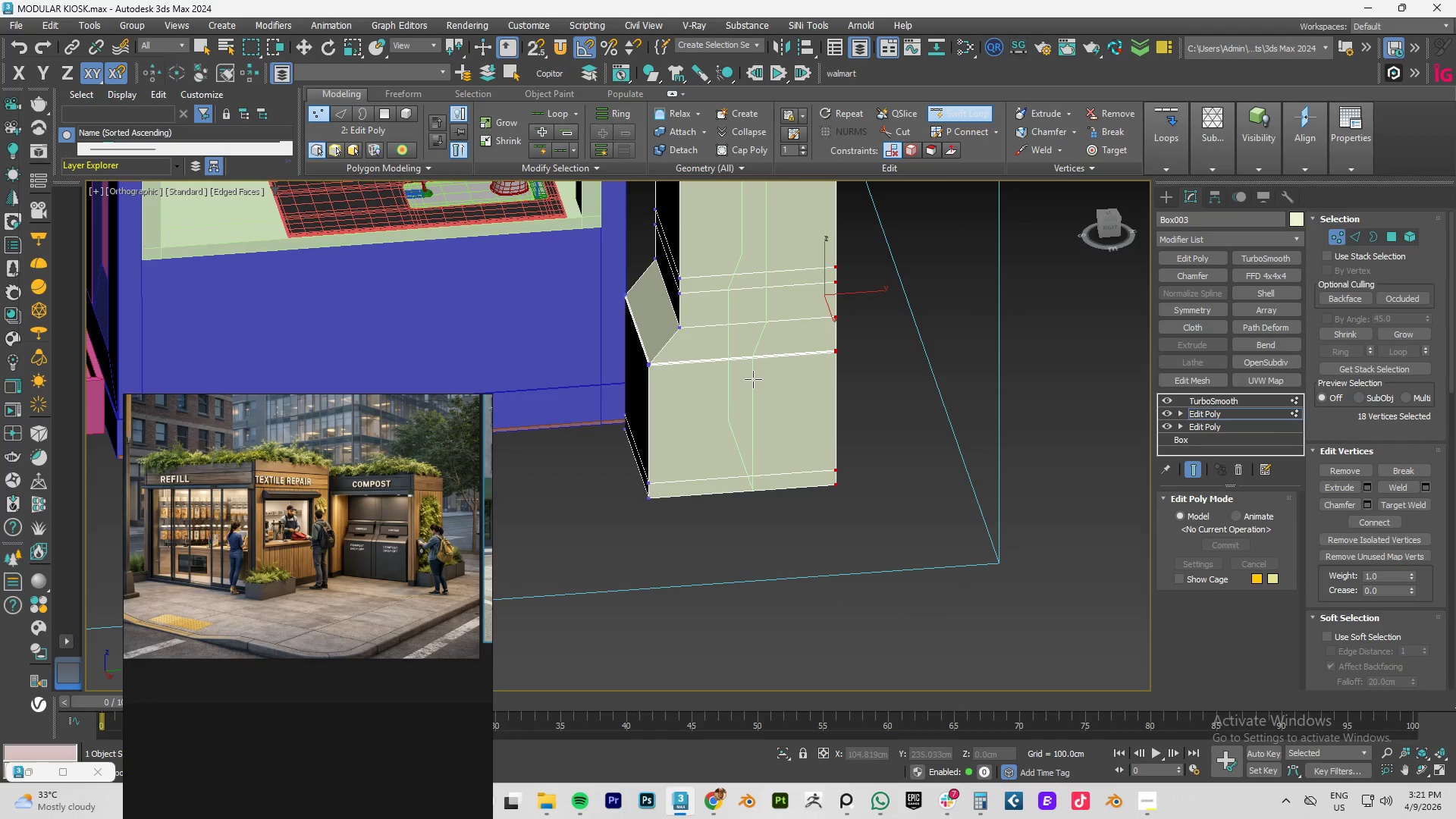 
right_click([753, 379])
 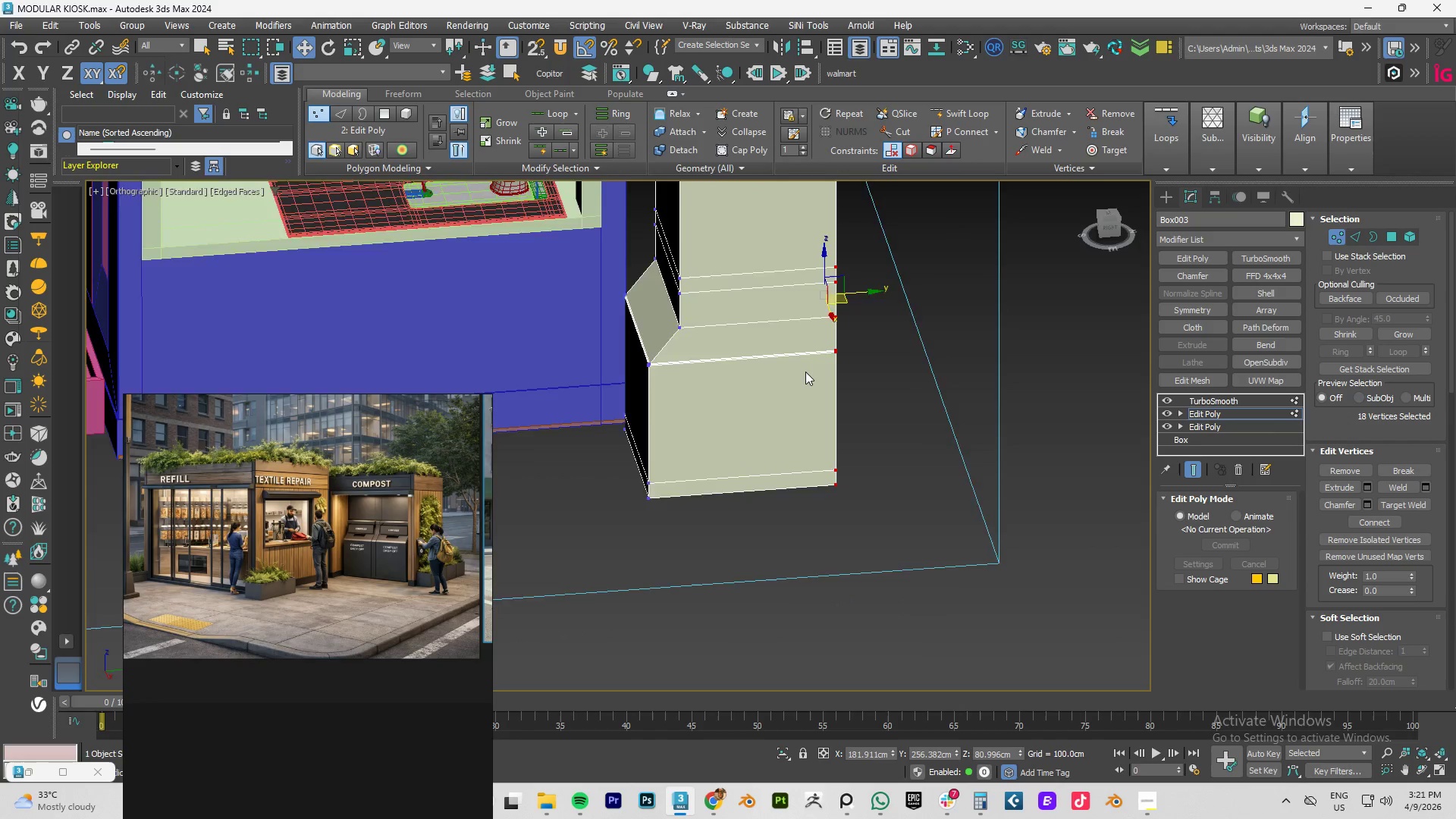 
hold_key(key=AltLeft, duration=1.51)
 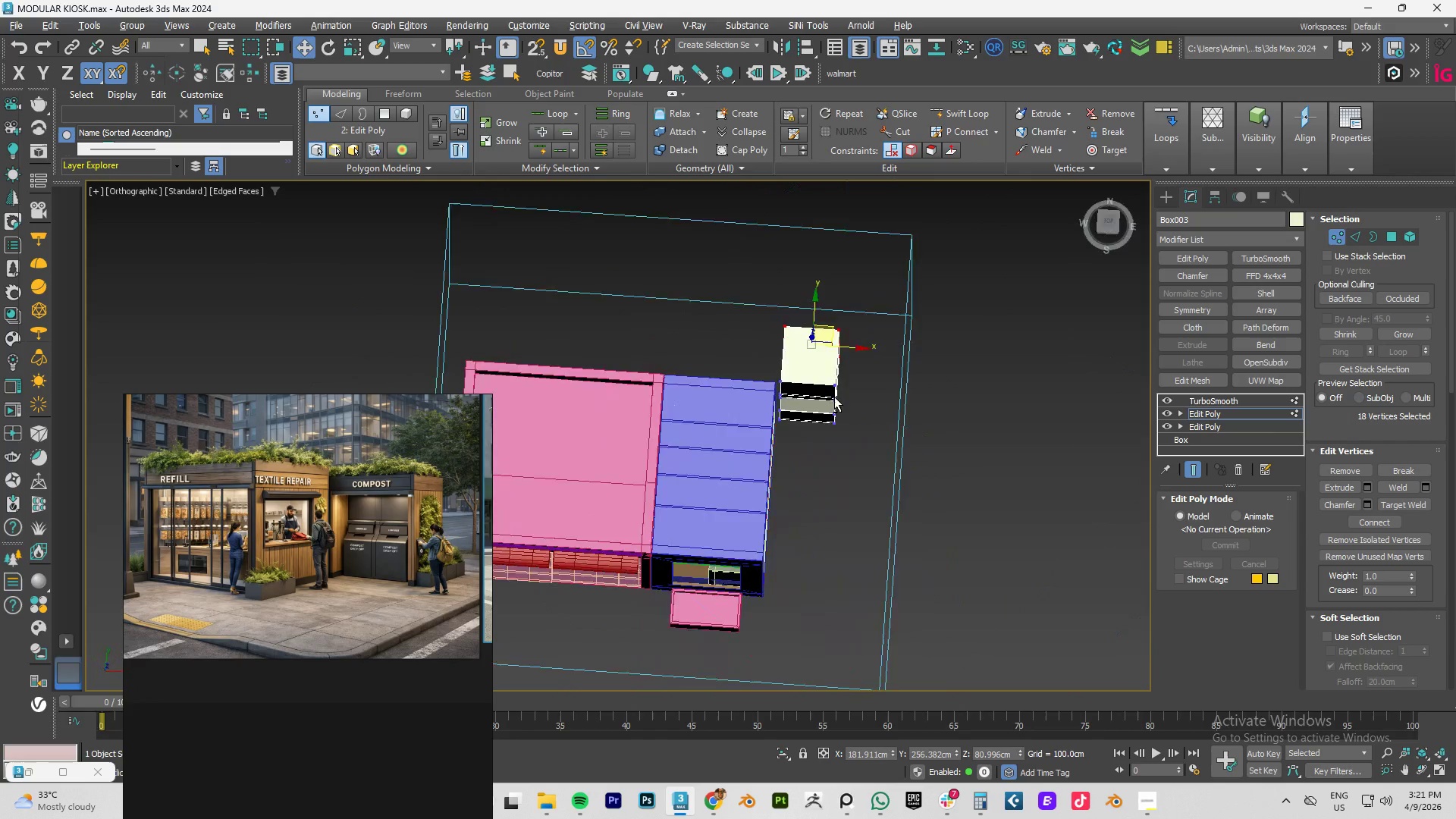 
scroll: coordinate [805, 372], scroll_direction: down, amount: 3.0
 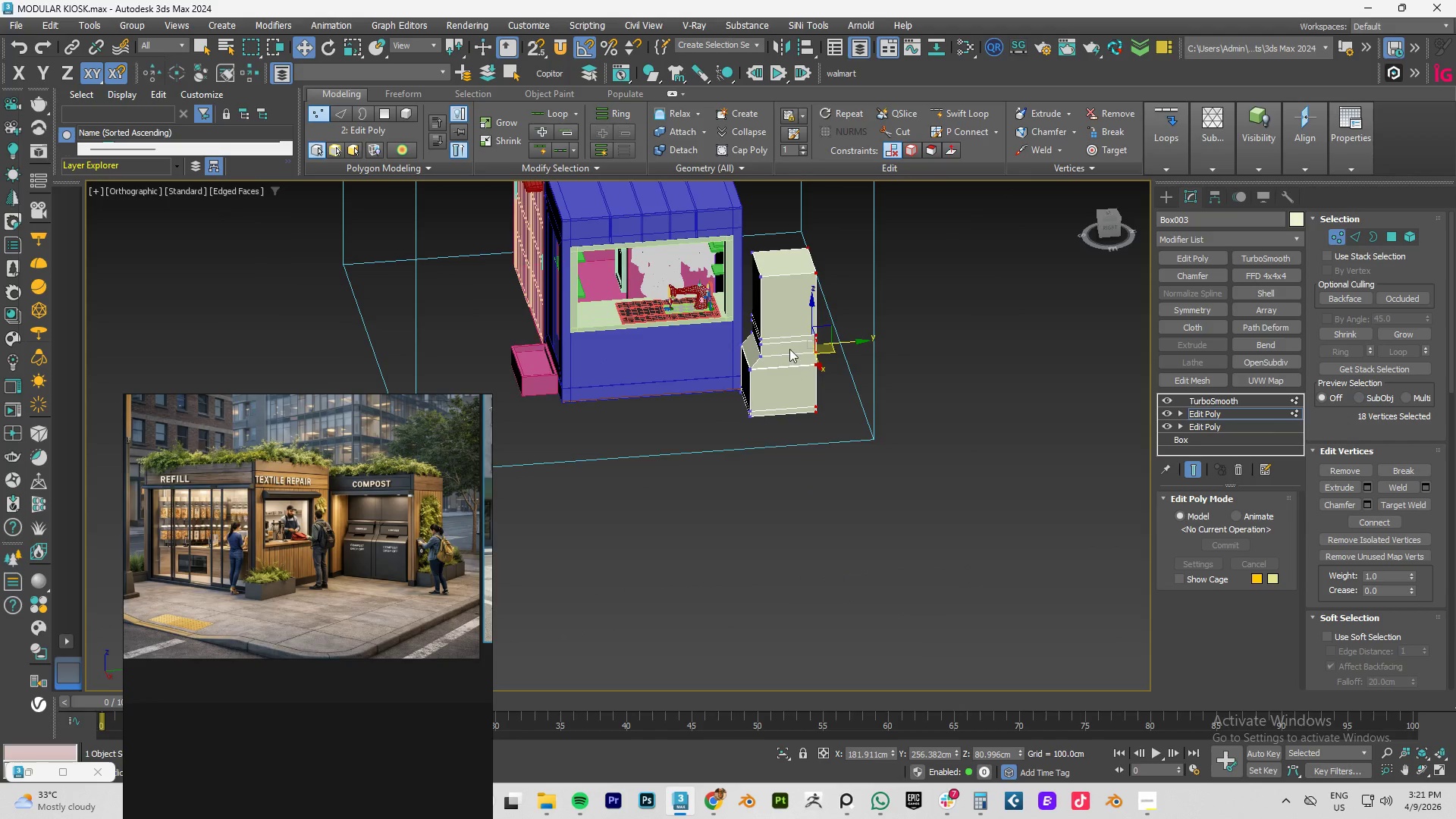 
key(Alt+AltLeft)
 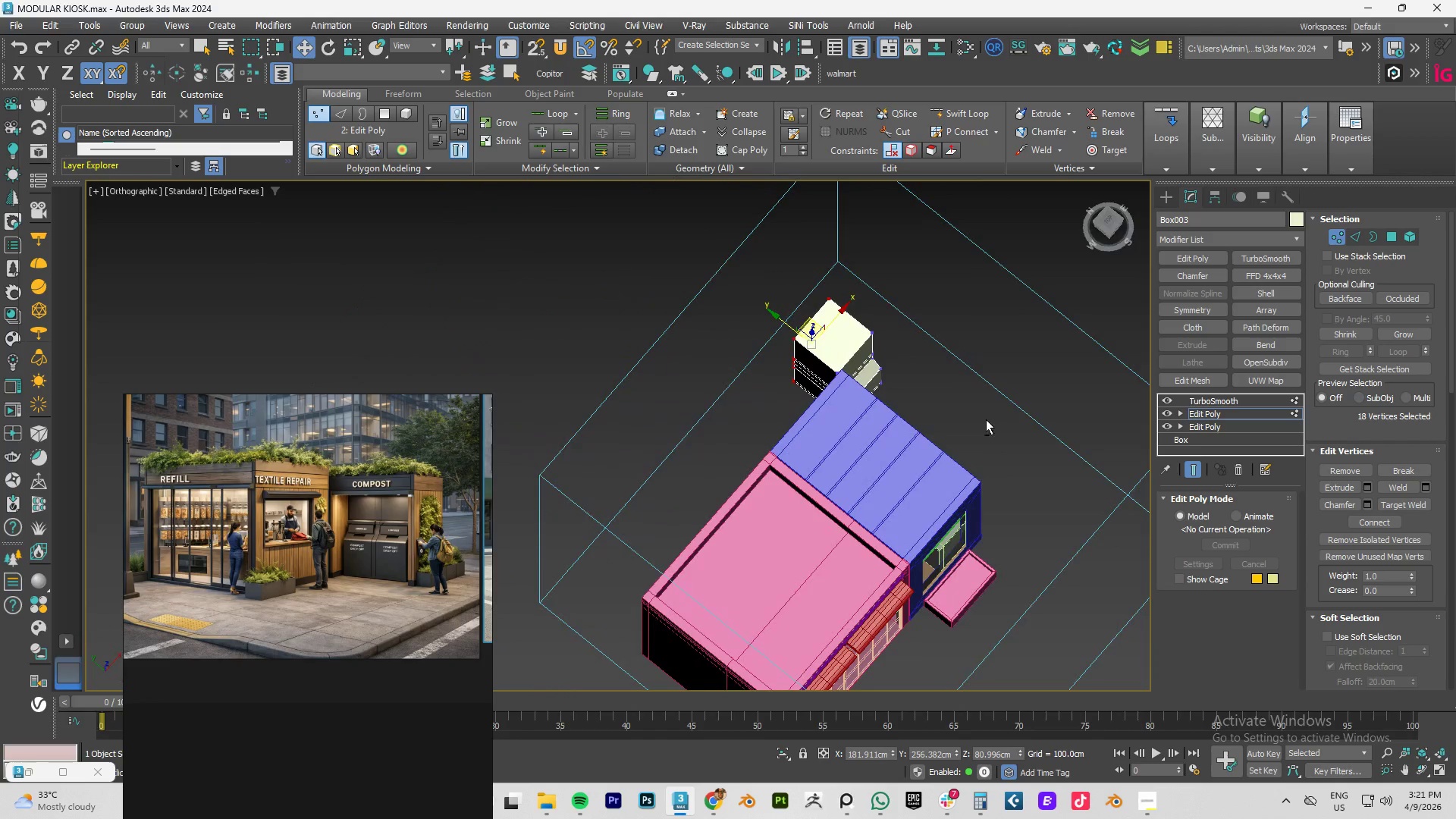 
key(Alt+AltLeft)
 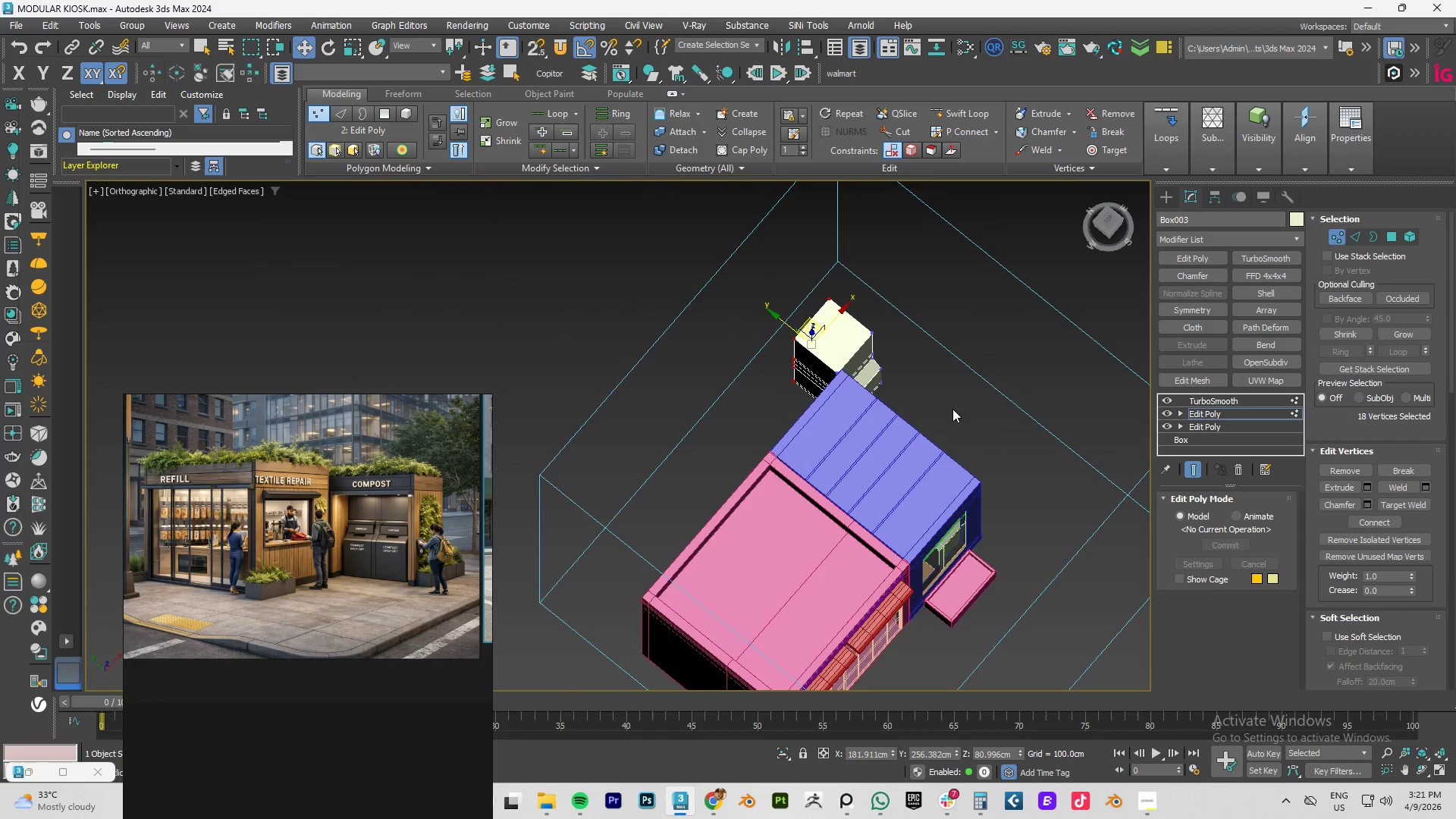 
key(Alt+AltLeft)
 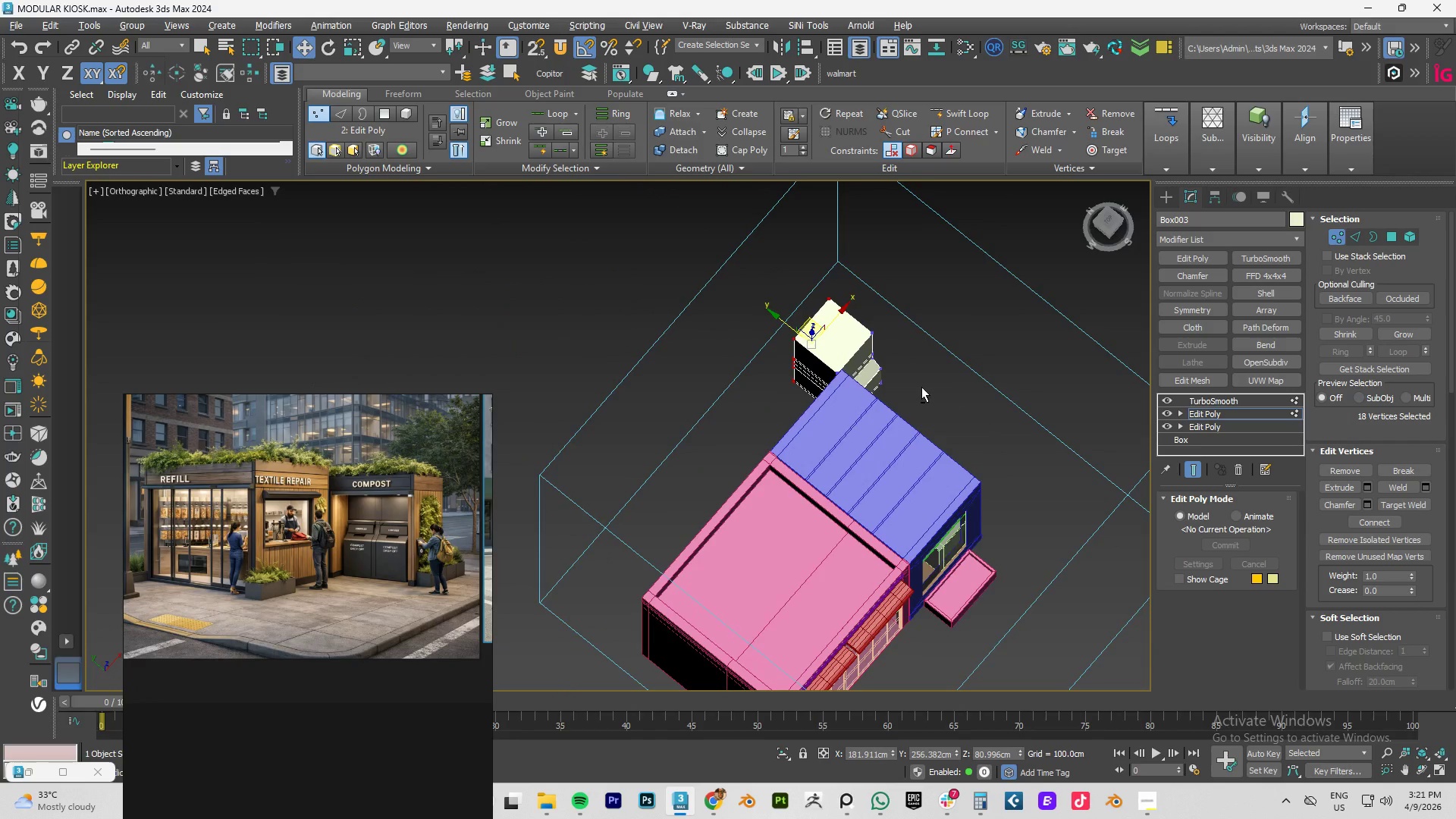 
hold_key(key=AltLeft, duration=0.66)
 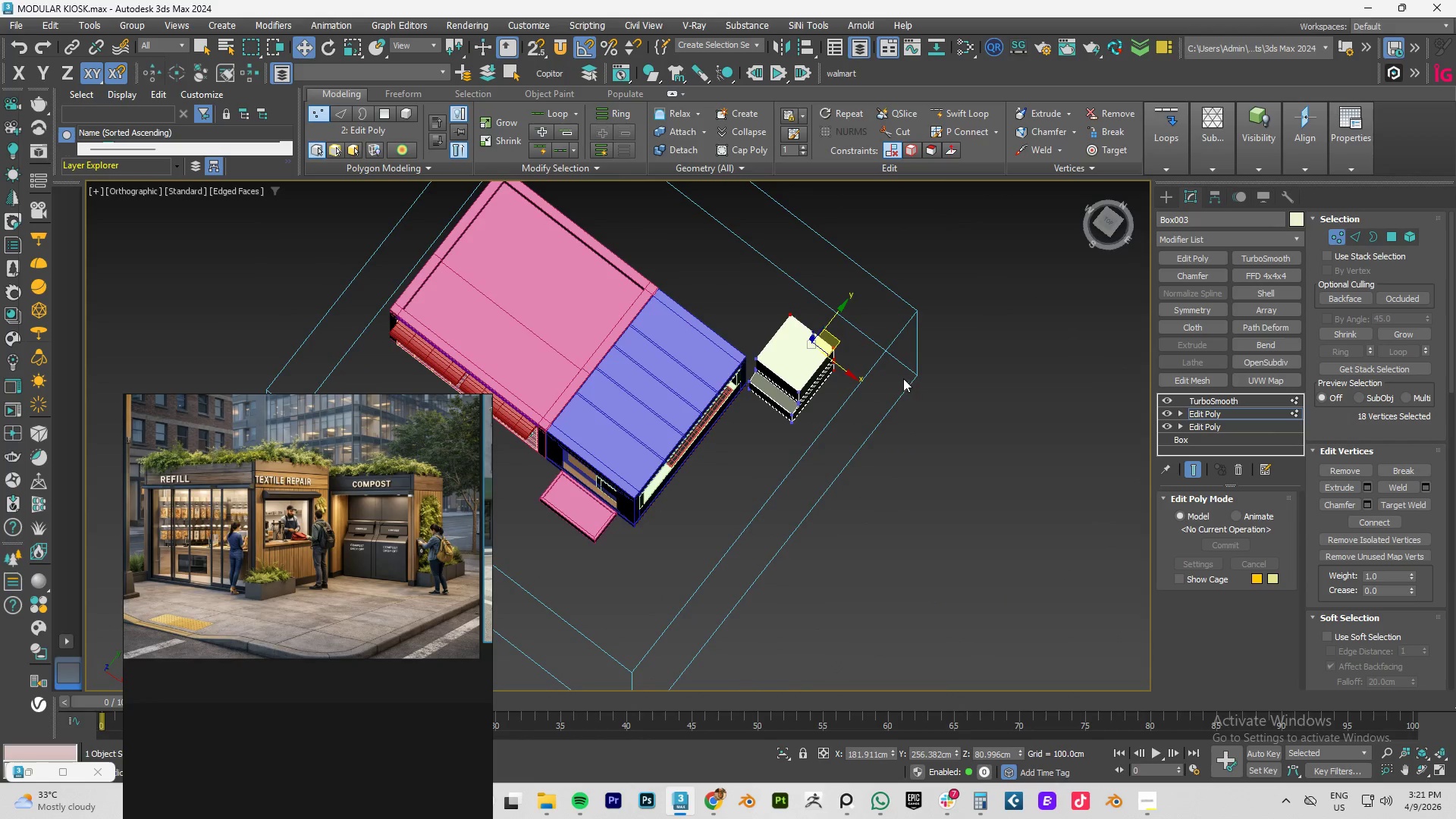 
hold_key(key=AltLeft, duration=1.44)
 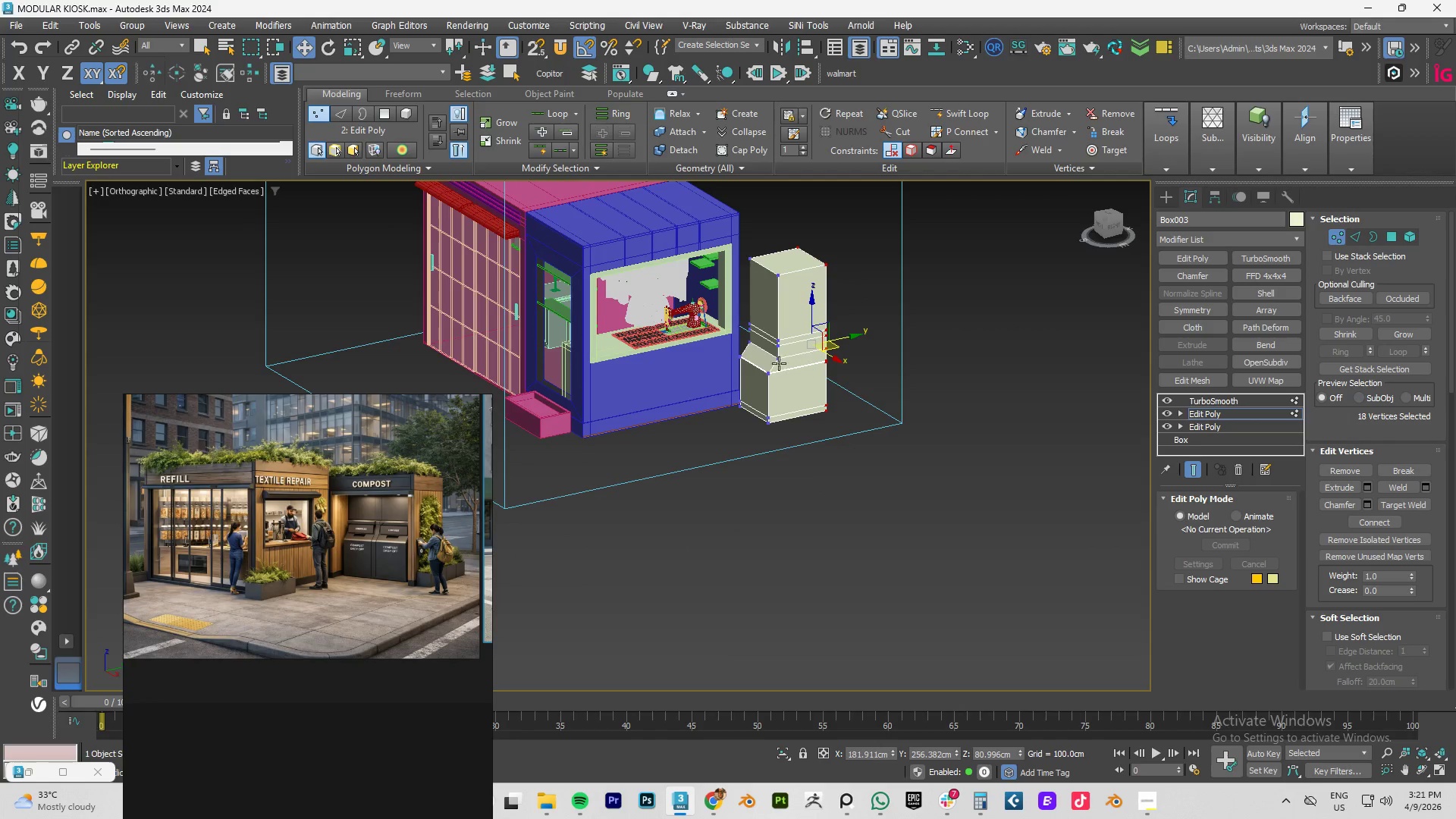 
scroll: coordinate [775, 366], scroll_direction: up, amount: 4.0
 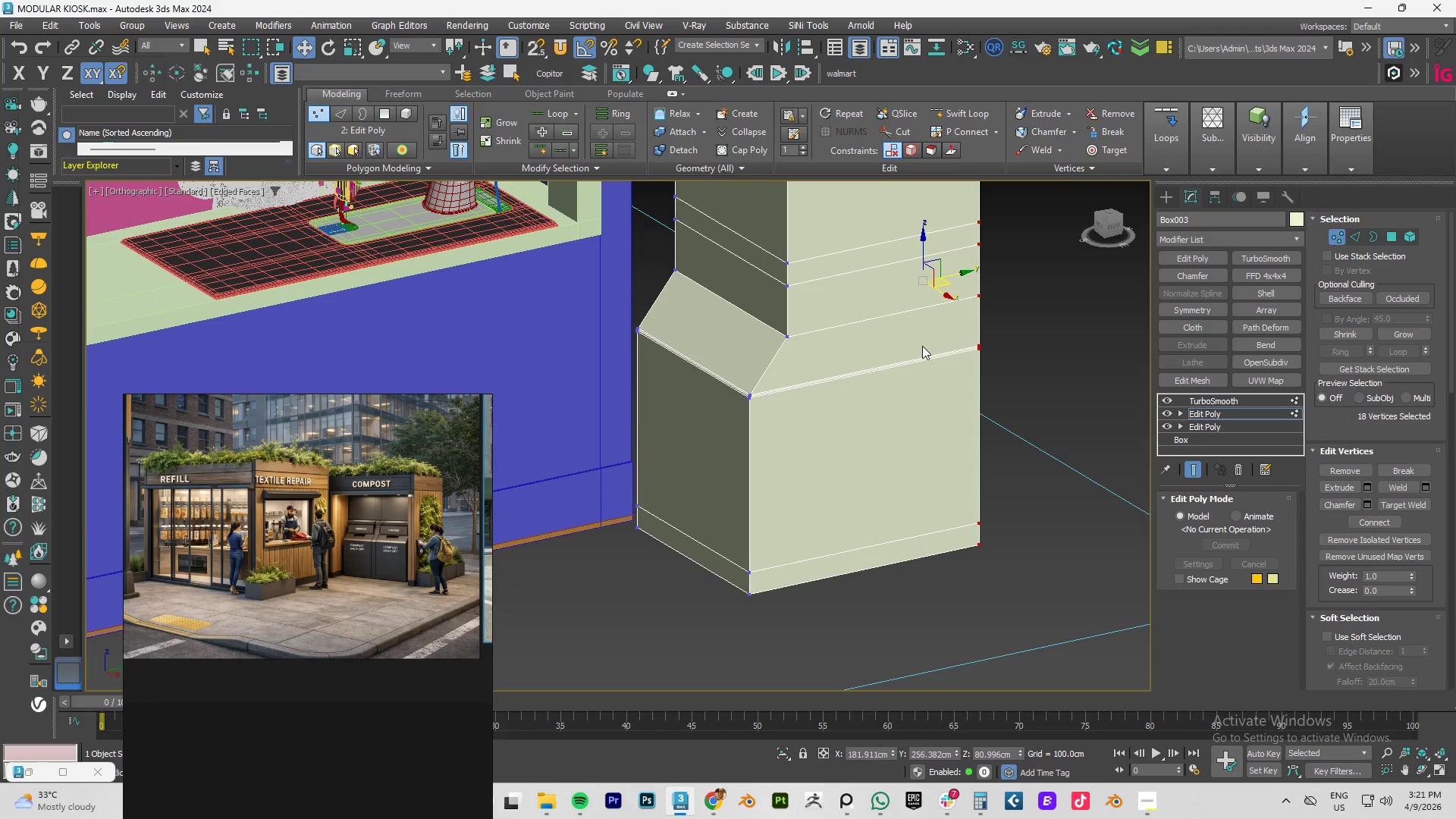 
wait(23.55)
 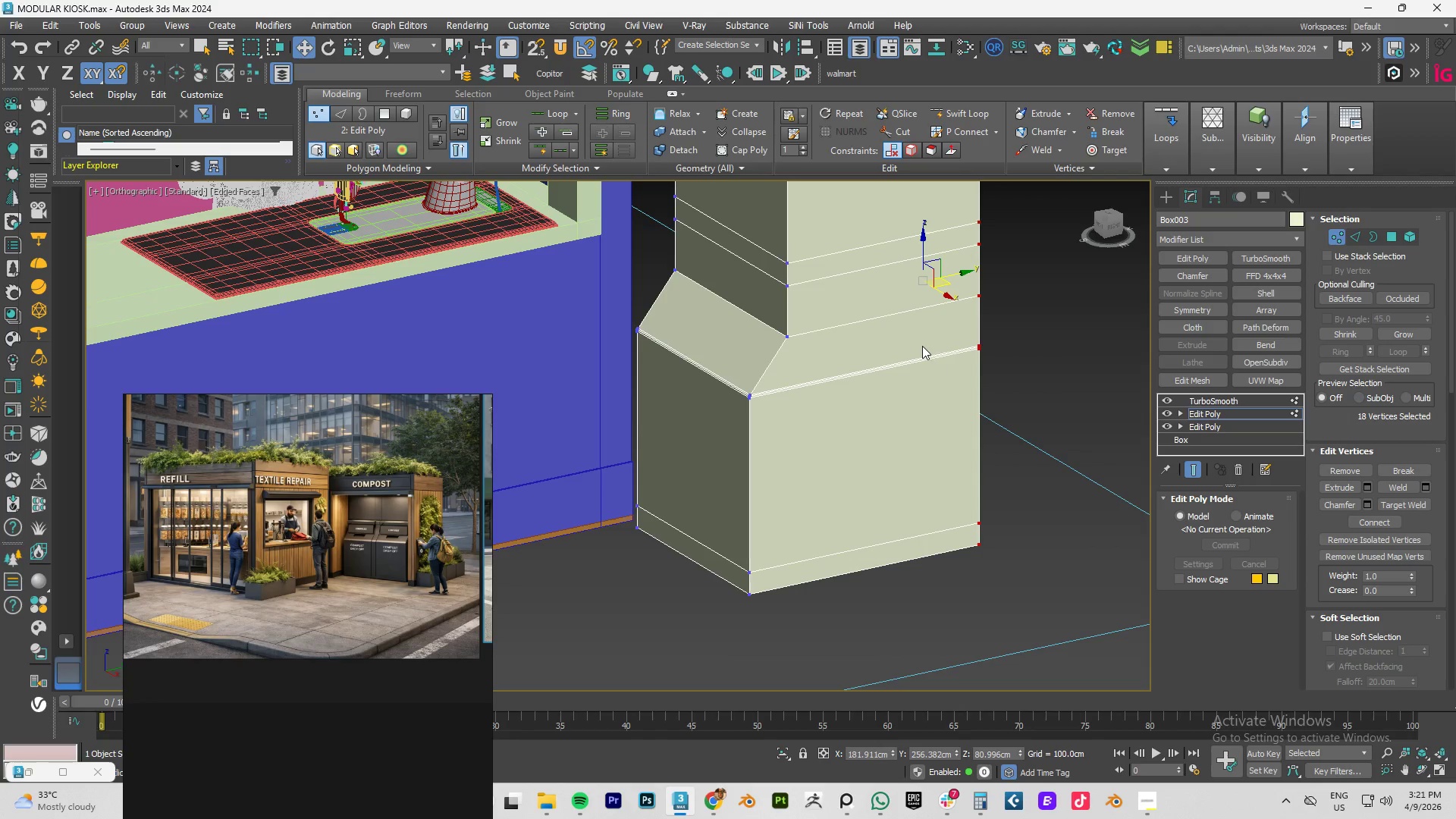 
scroll: coordinate [810, 359], scroll_direction: up, amount: 1.0
 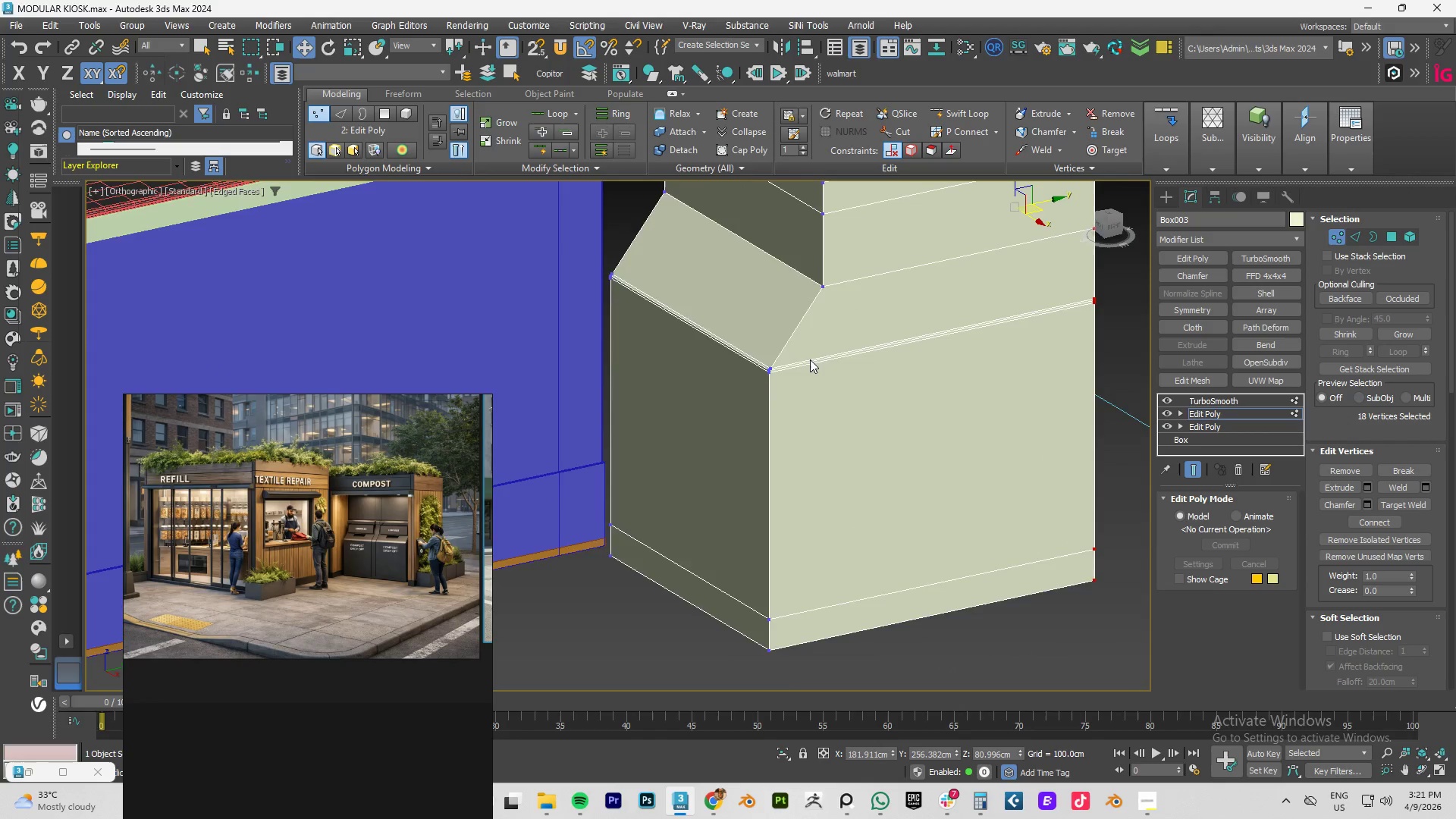 
scroll: coordinate [885, 399], scroll_direction: down, amount: 4.0
 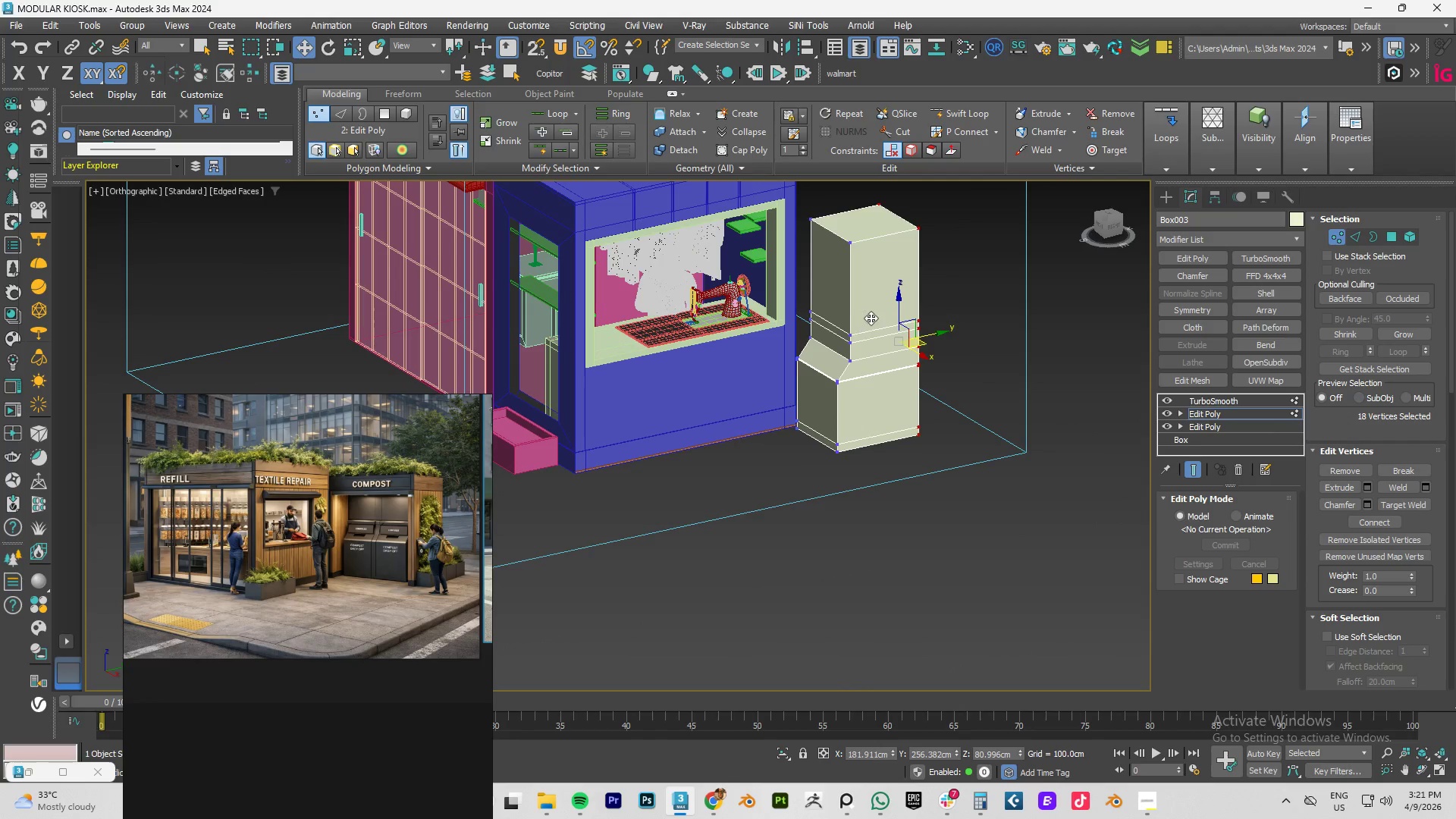 
key(Control+S)
 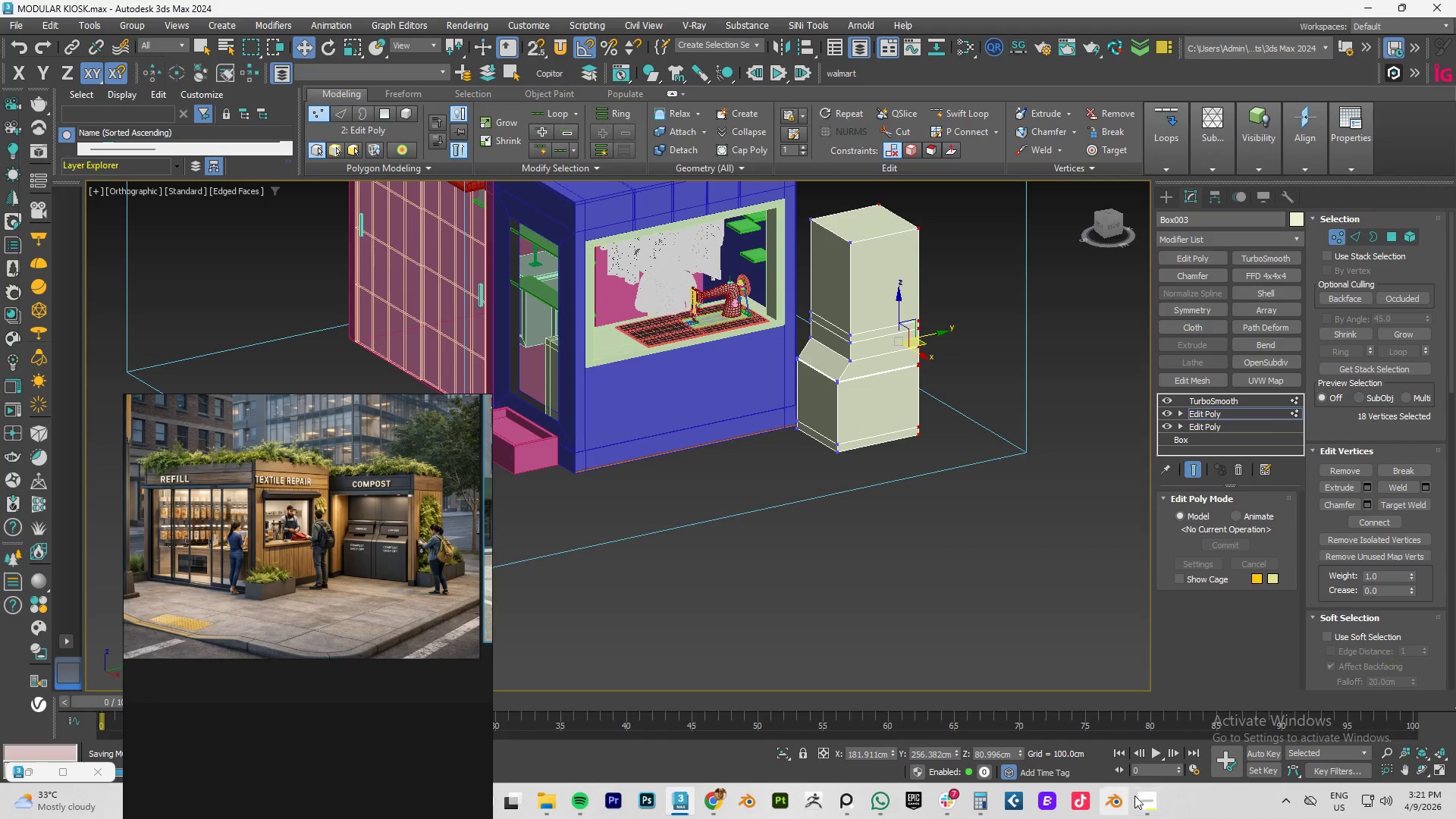 
left_click([1147, 797])
 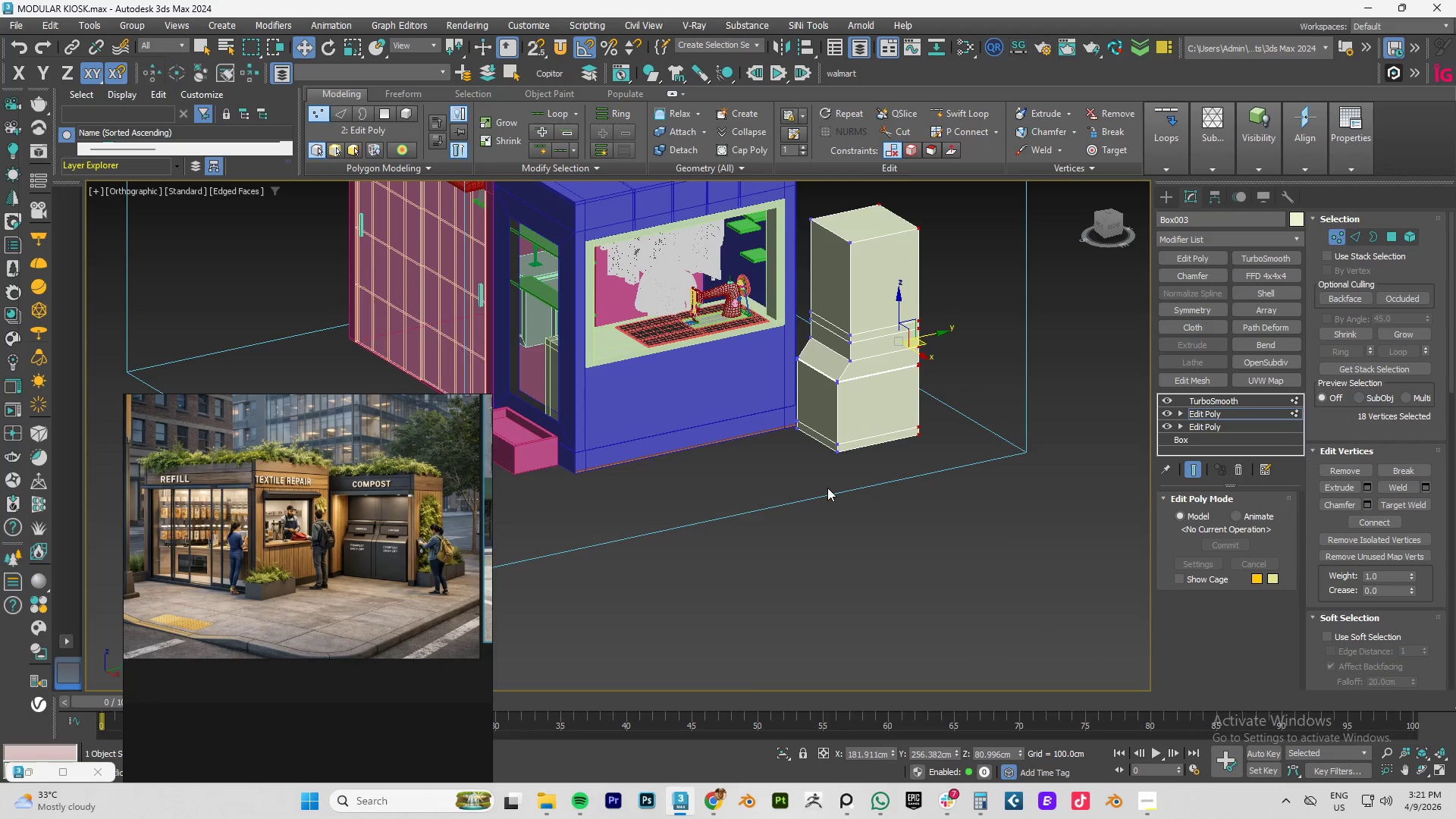 
scroll: coordinate [870, 360], scroll_direction: none, amount: 0.0
 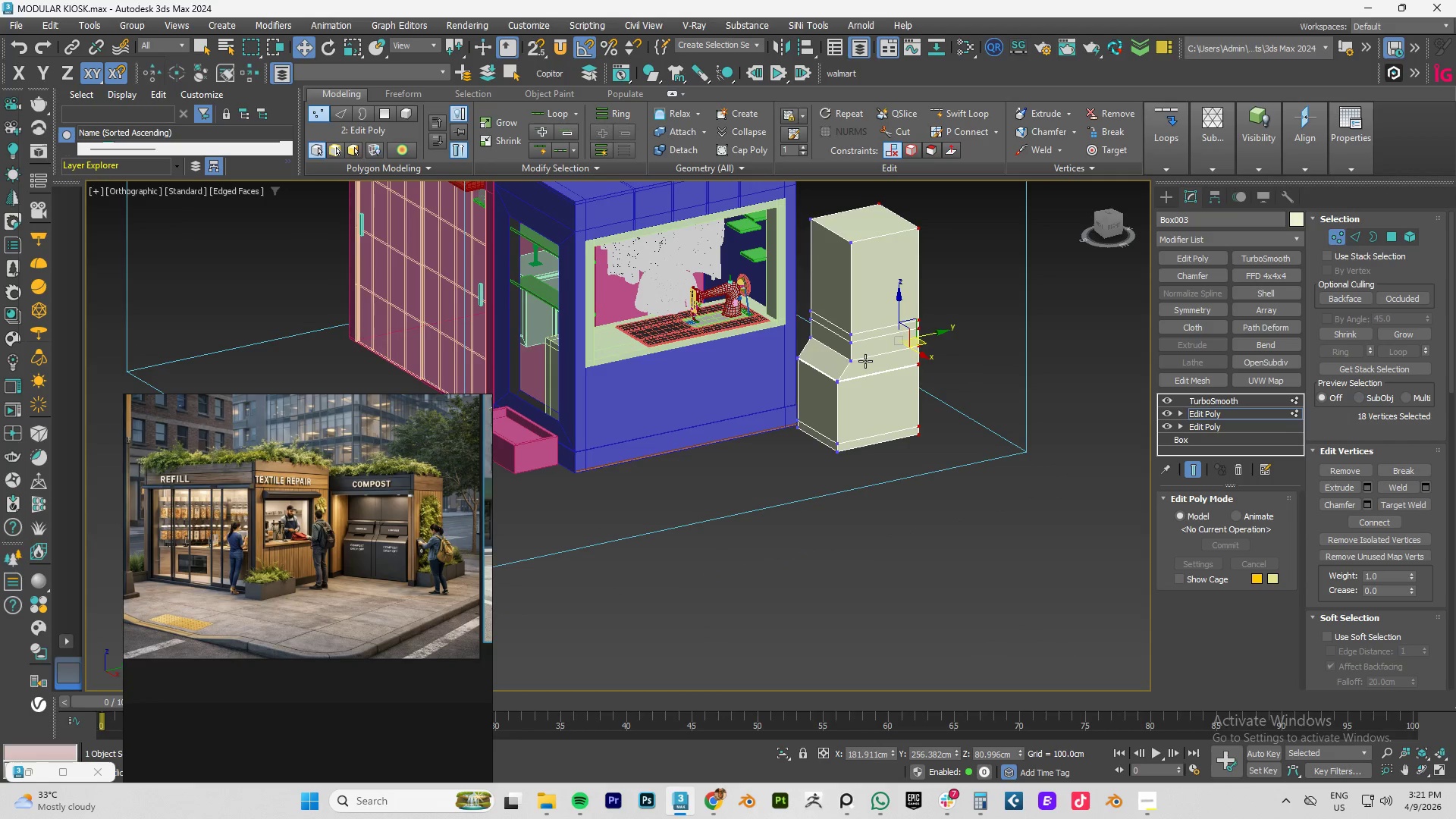 
hold_key(key=AltLeft, duration=1.14)
 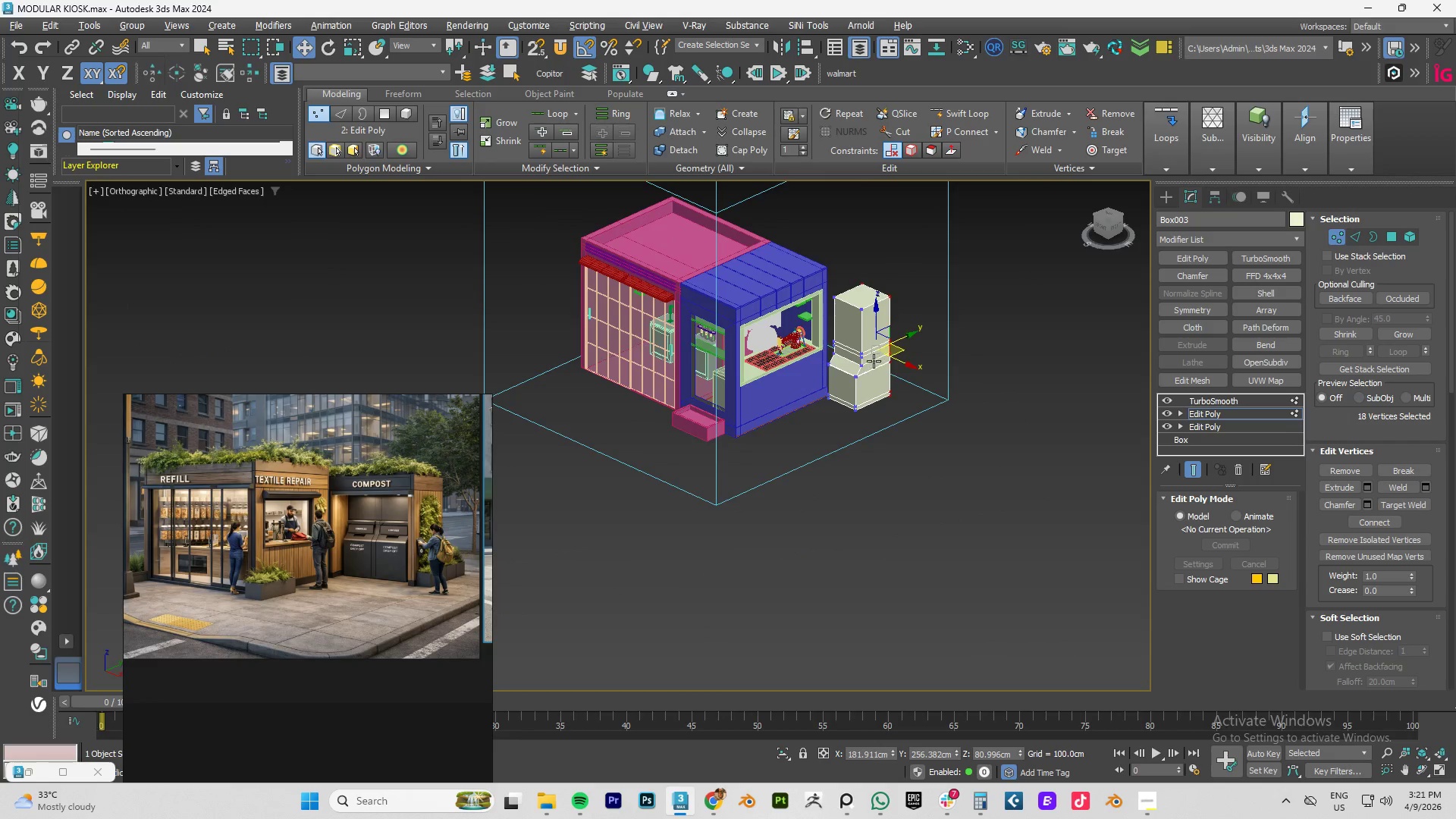 
scroll: coordinate [853, 359], scroll_direction: down, amount: 2.0
 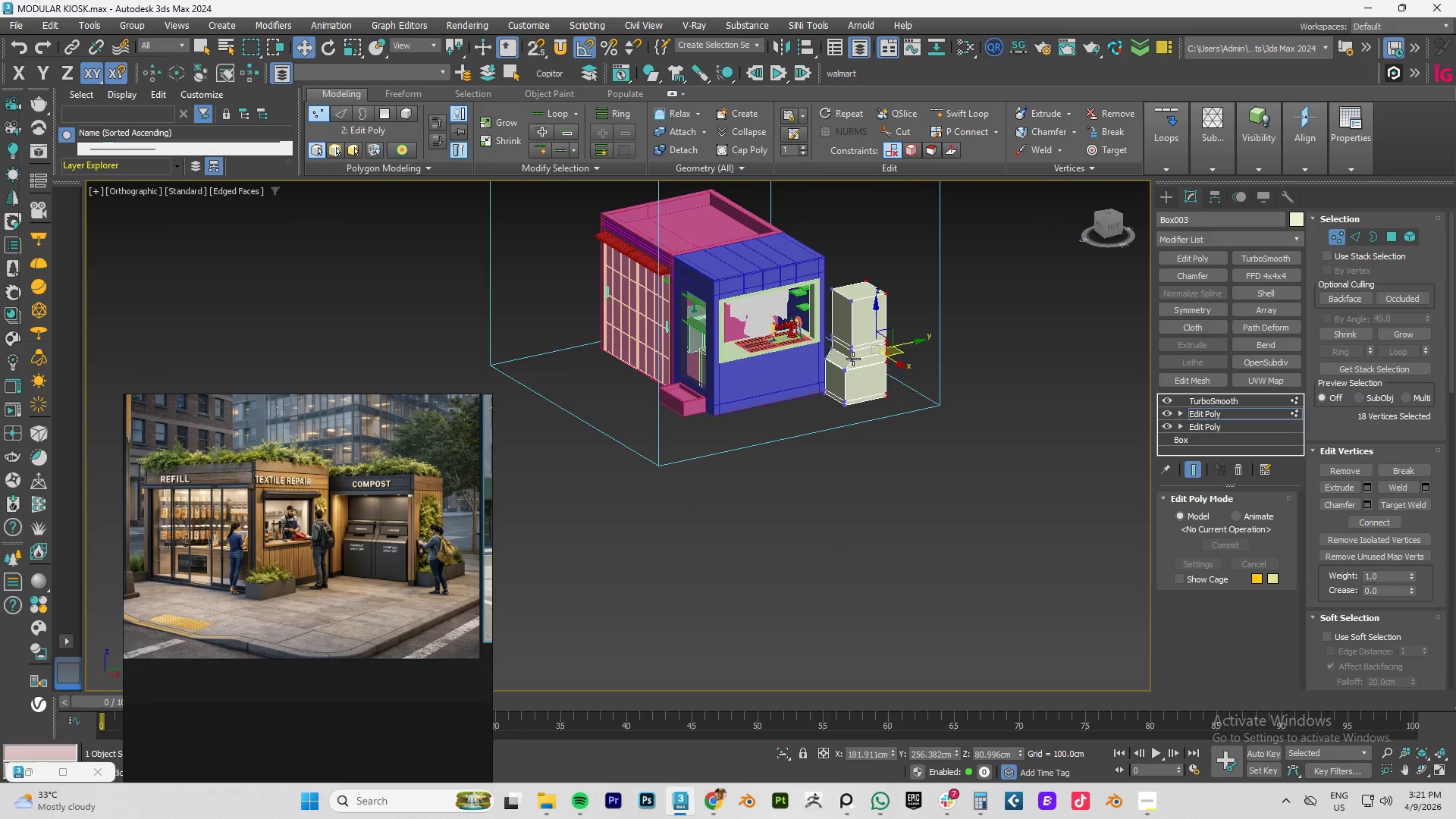 
scroll: coordinate [394, 529], scroll_direction: up, amount: 9.0
 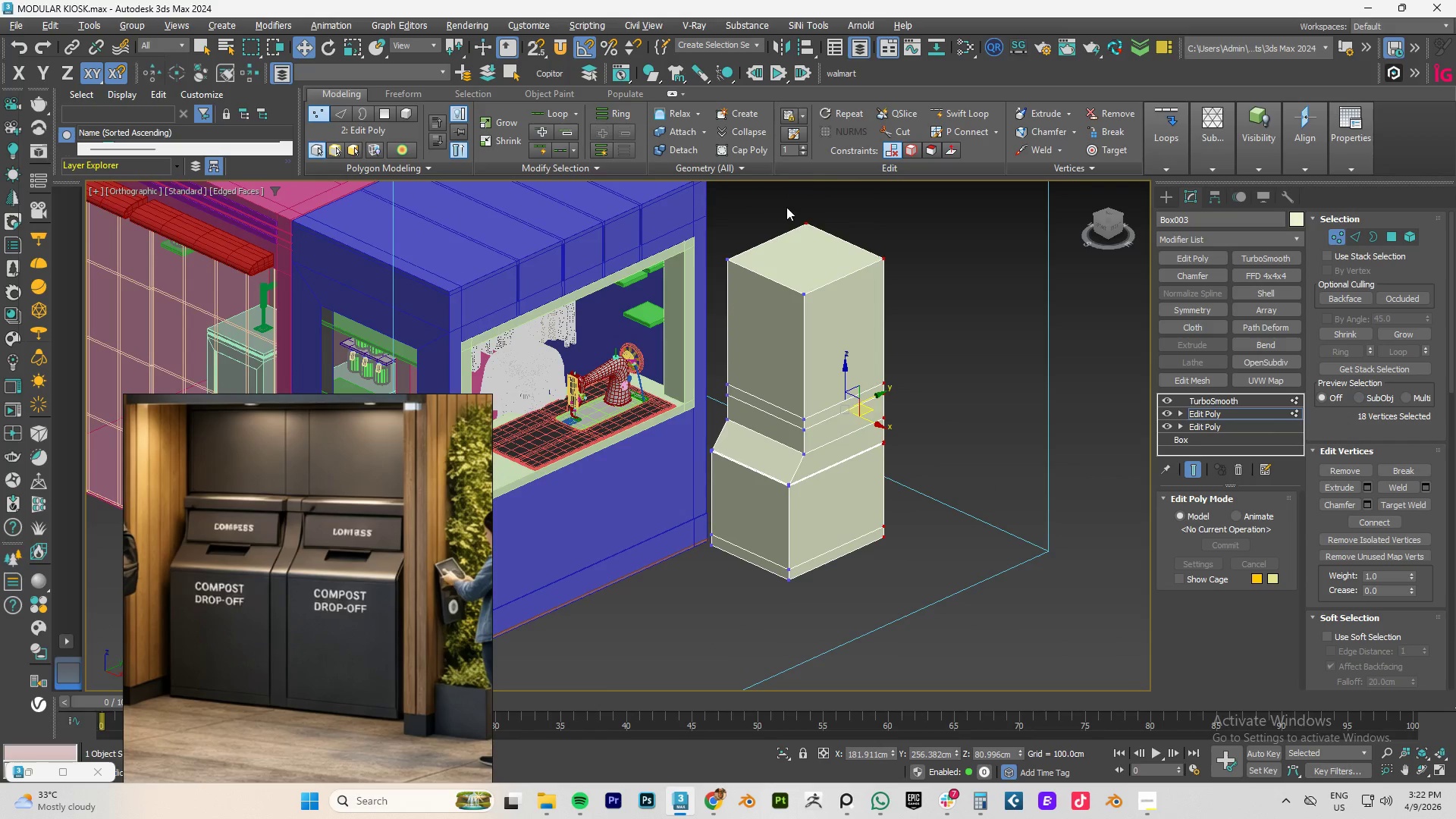 
wait(11.87)
 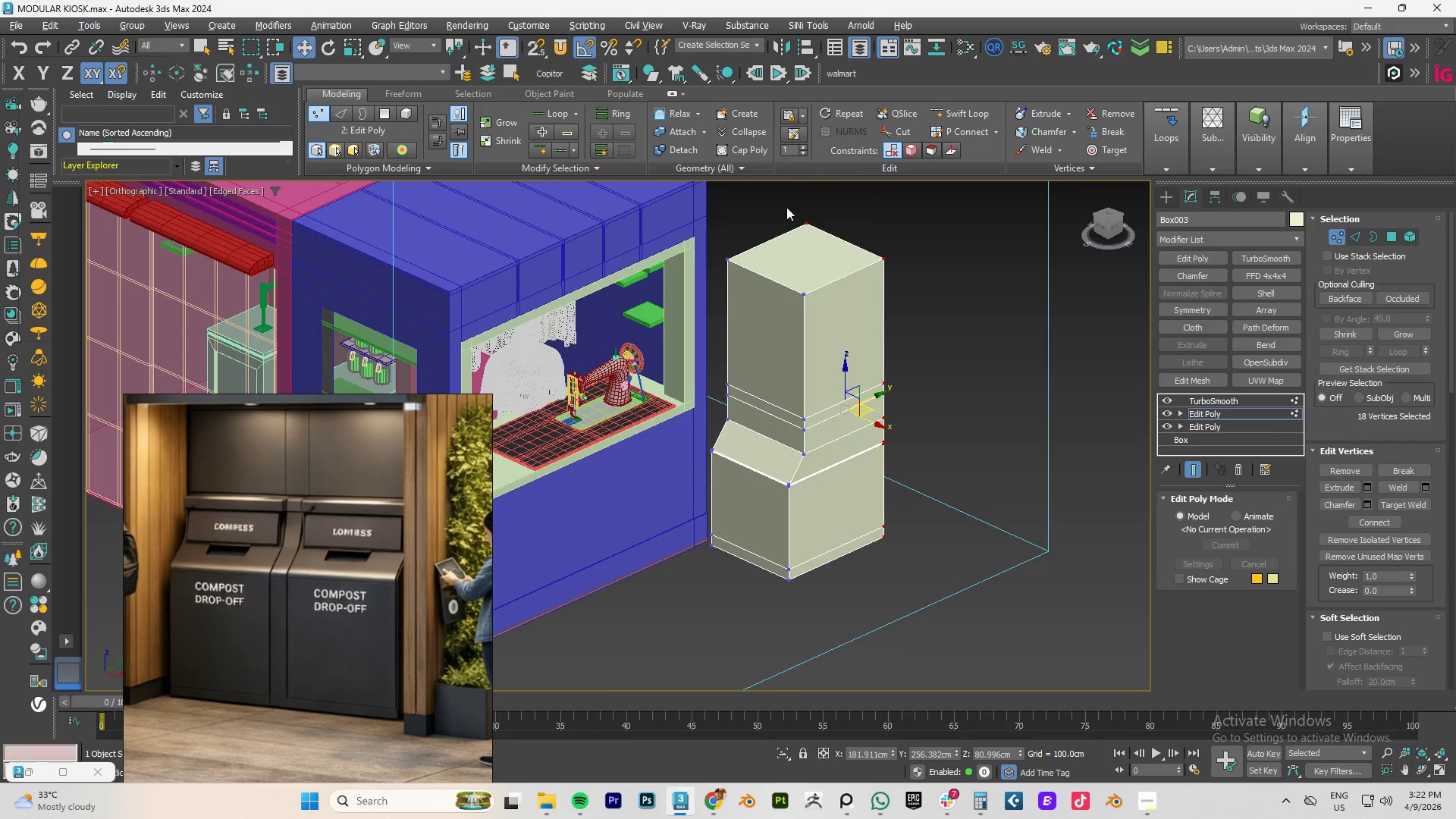 
left_click([1219, 412])
 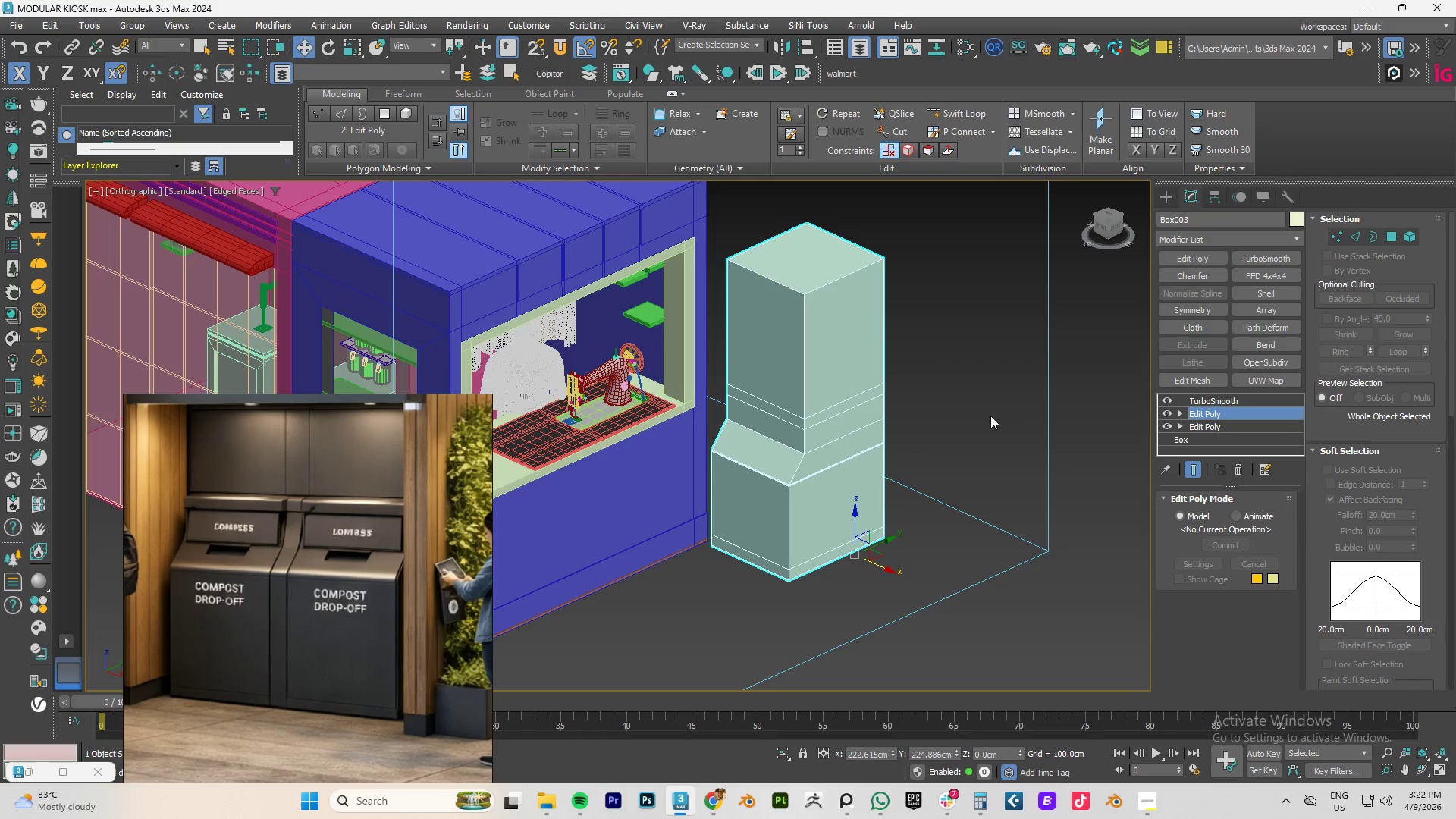 
key(4)
 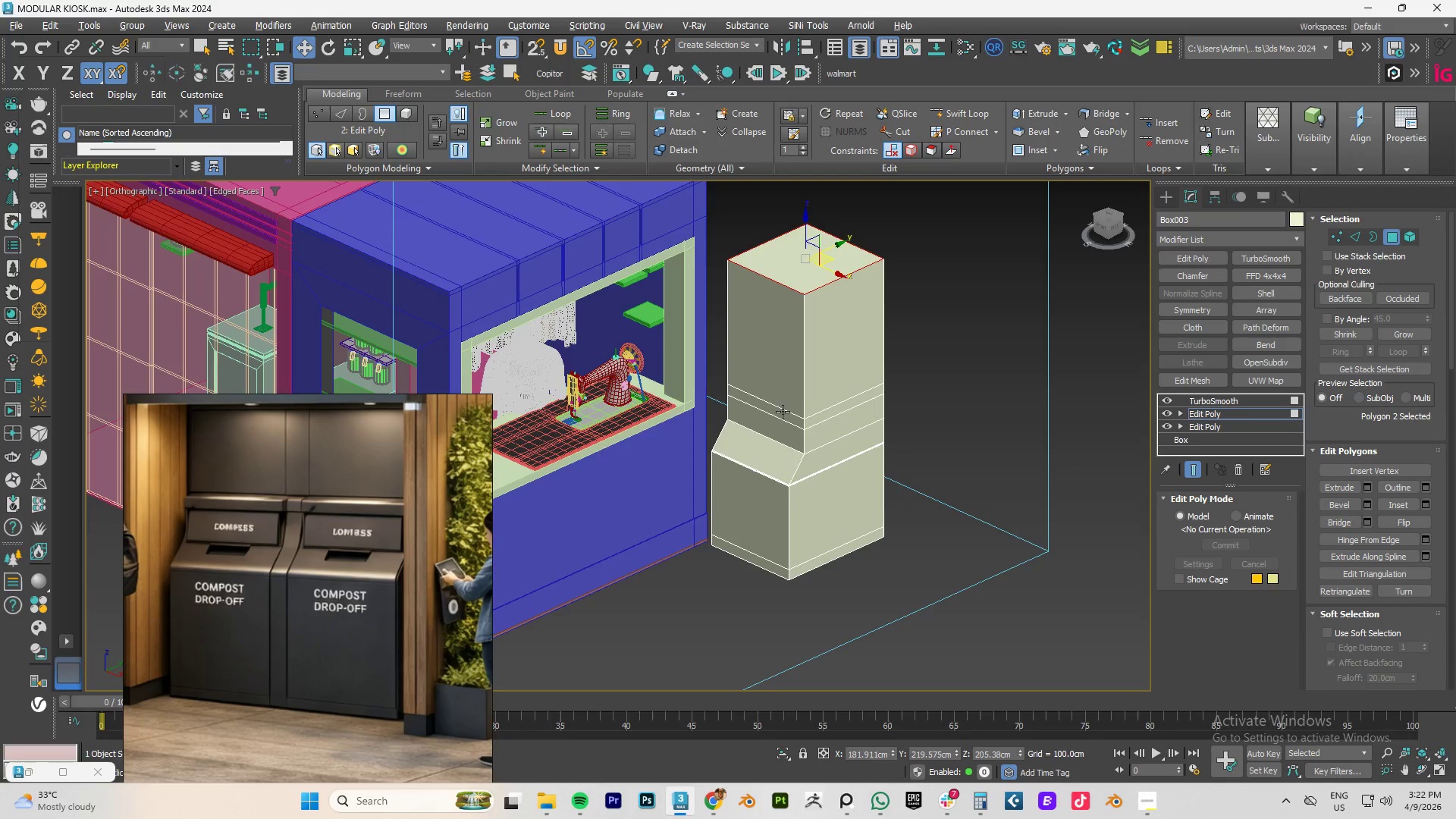 
left_click([778, 414])
 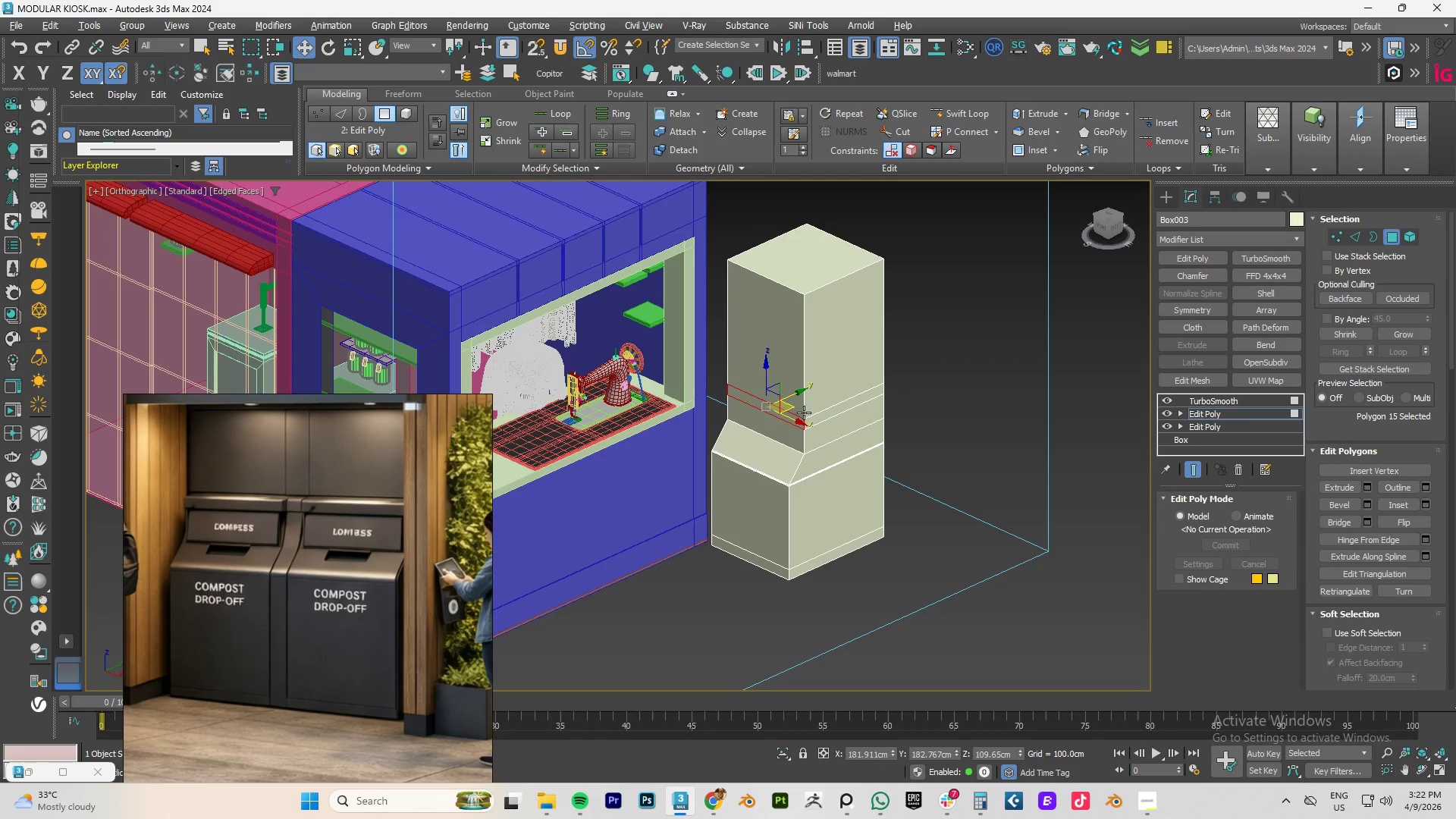 
hold_key(key=ShiftLeft, duration=1.5)
left_click_drag(start_coordinate=[793, 391], to_coordinate=[777, 403])
 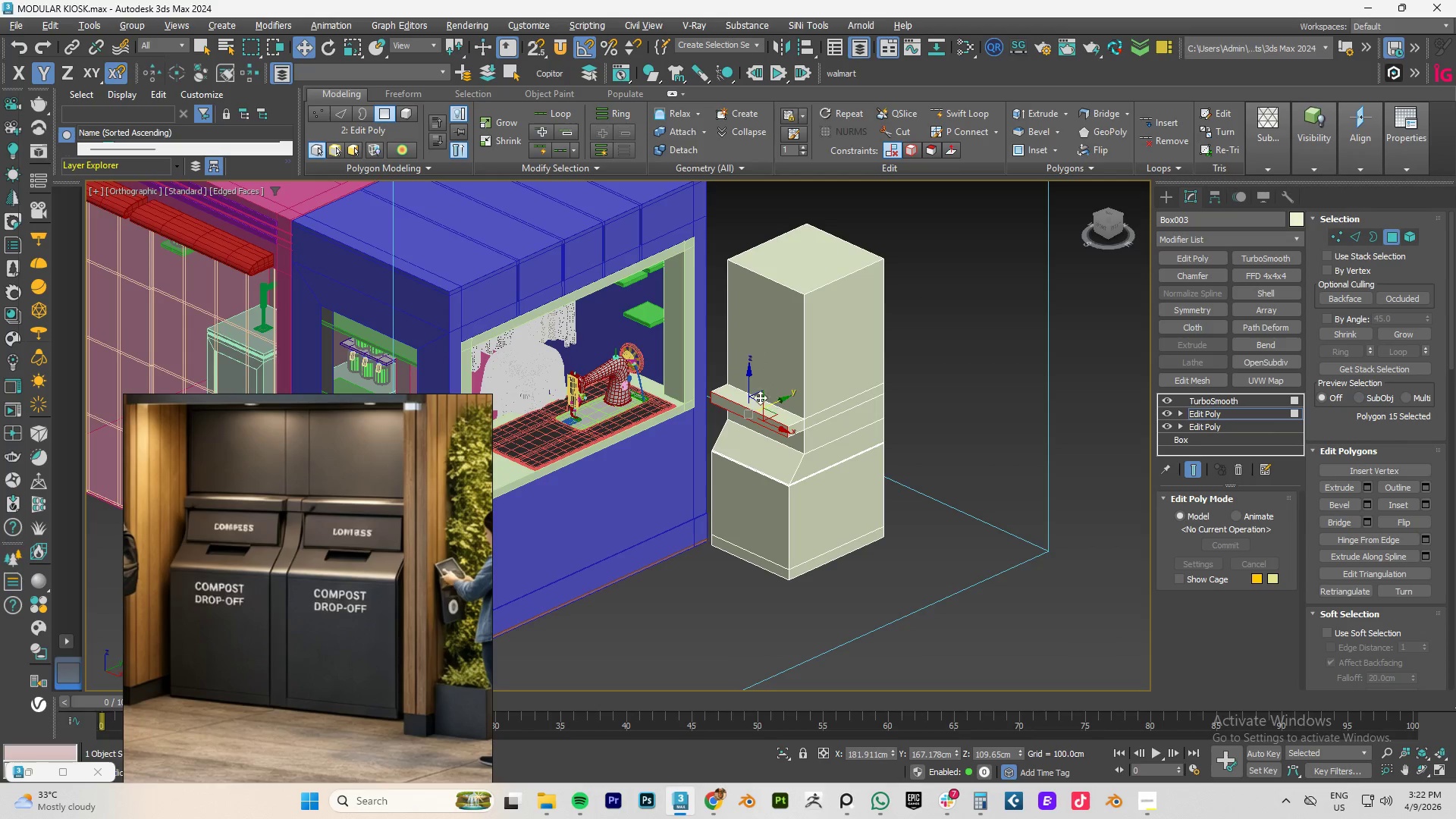 
hold_key(key=ShiftLeft, duration=1.52)
 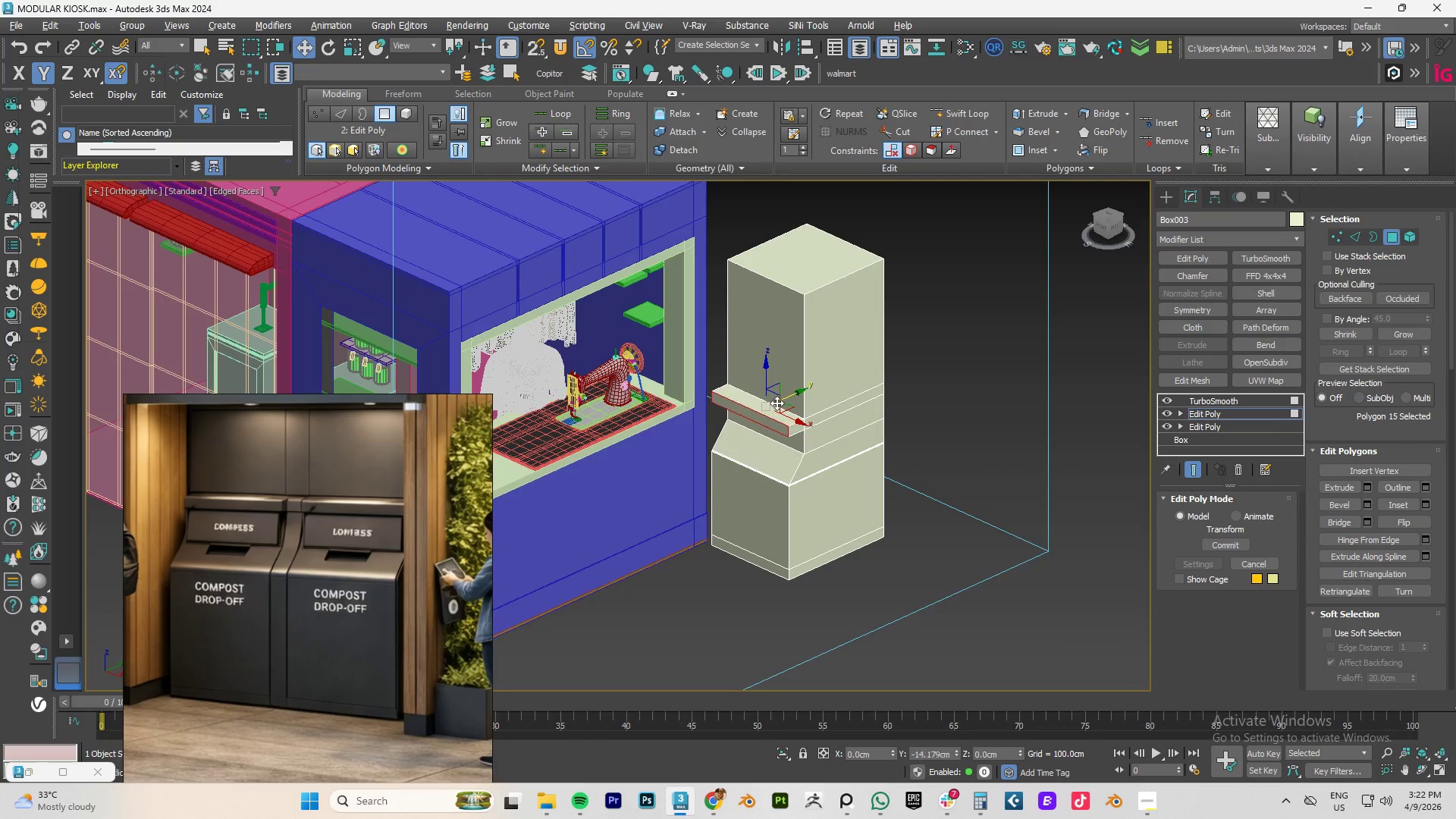 
hold_key(key=ShiftLeft, duration=1.51)
 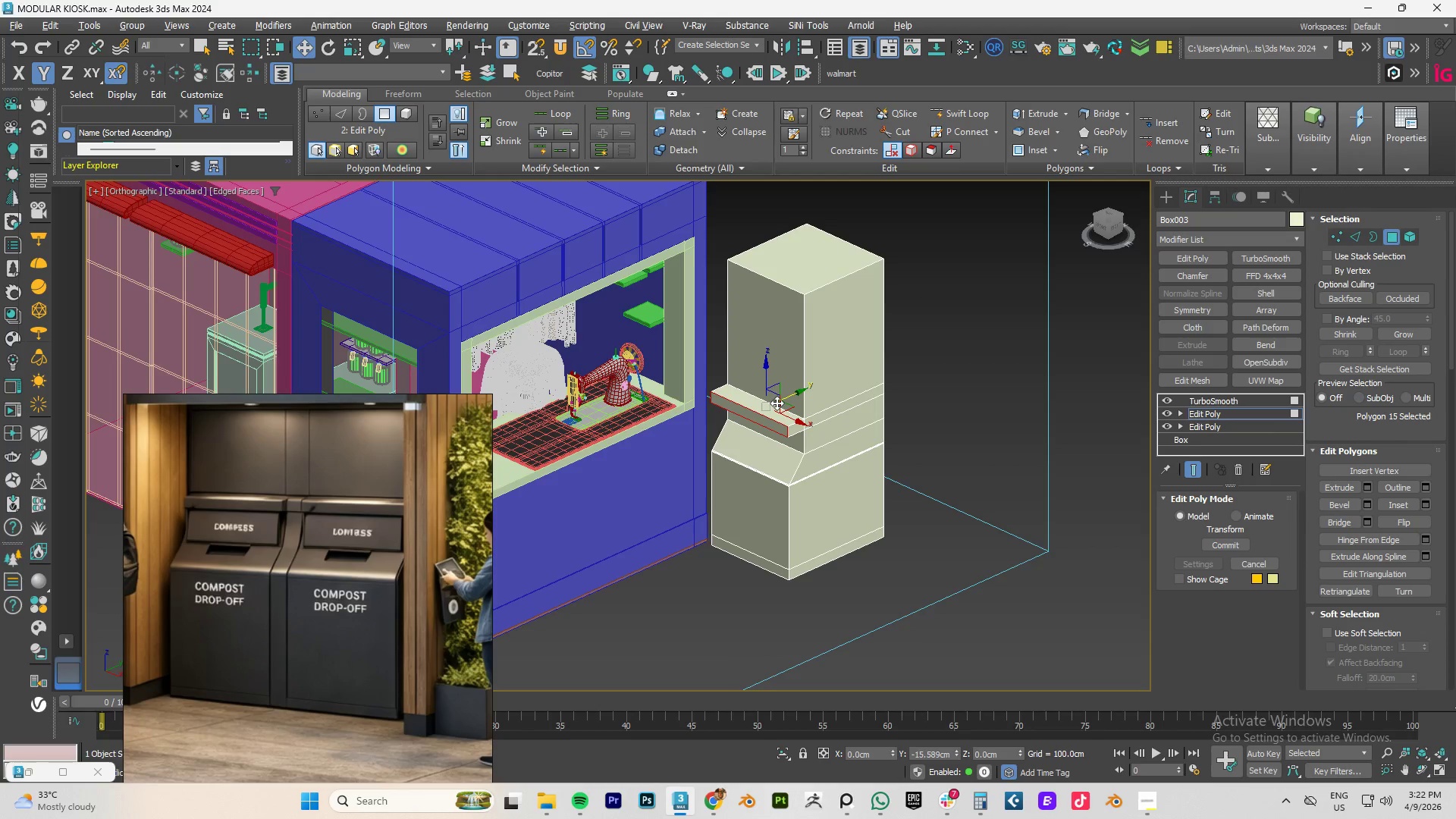 
hold_key(key=ShiftLeft, duration=0.58)
 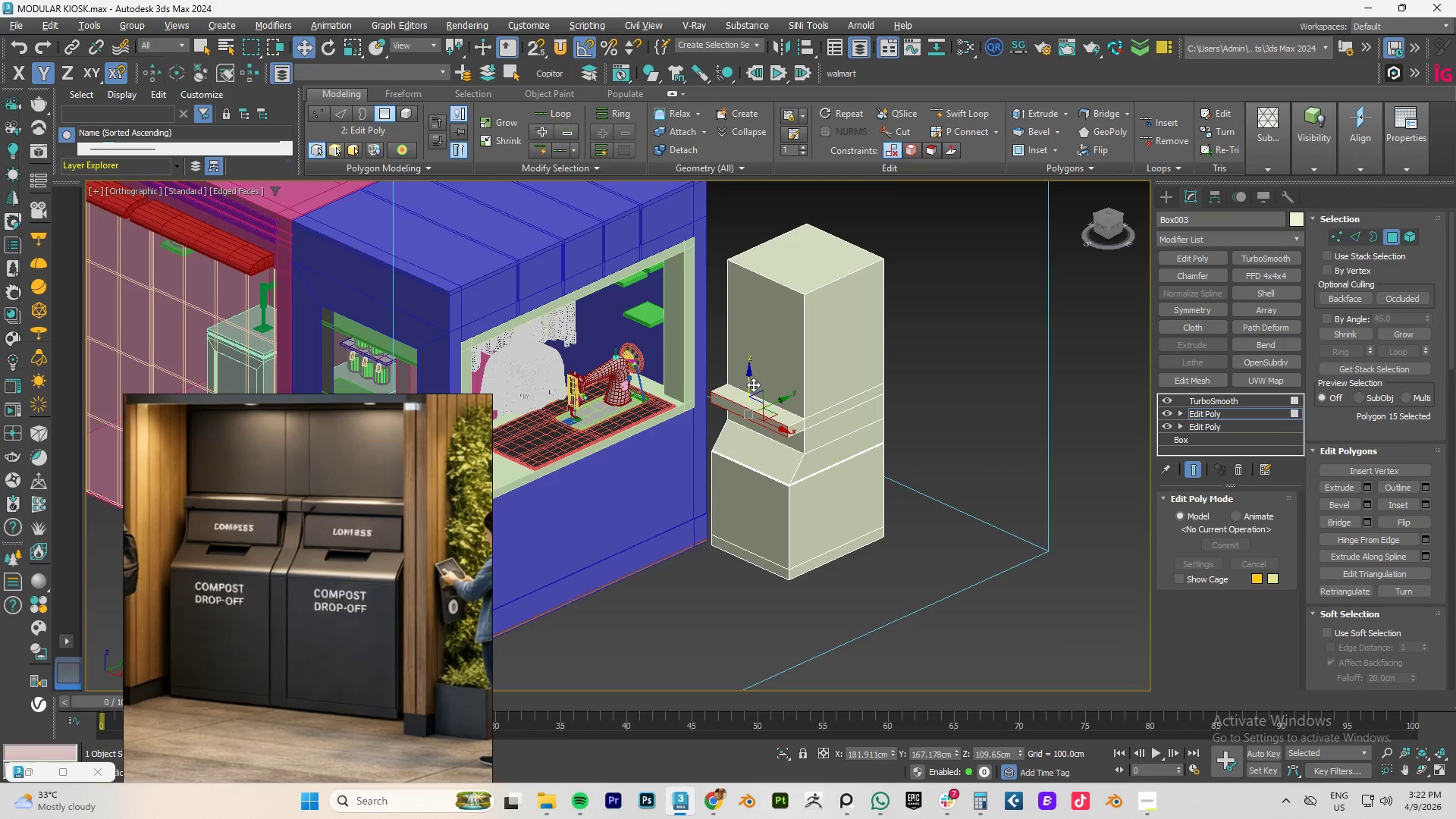 
left_click_drag(start_coordinate=[749, 379], to_coordinate=[749, 388])
 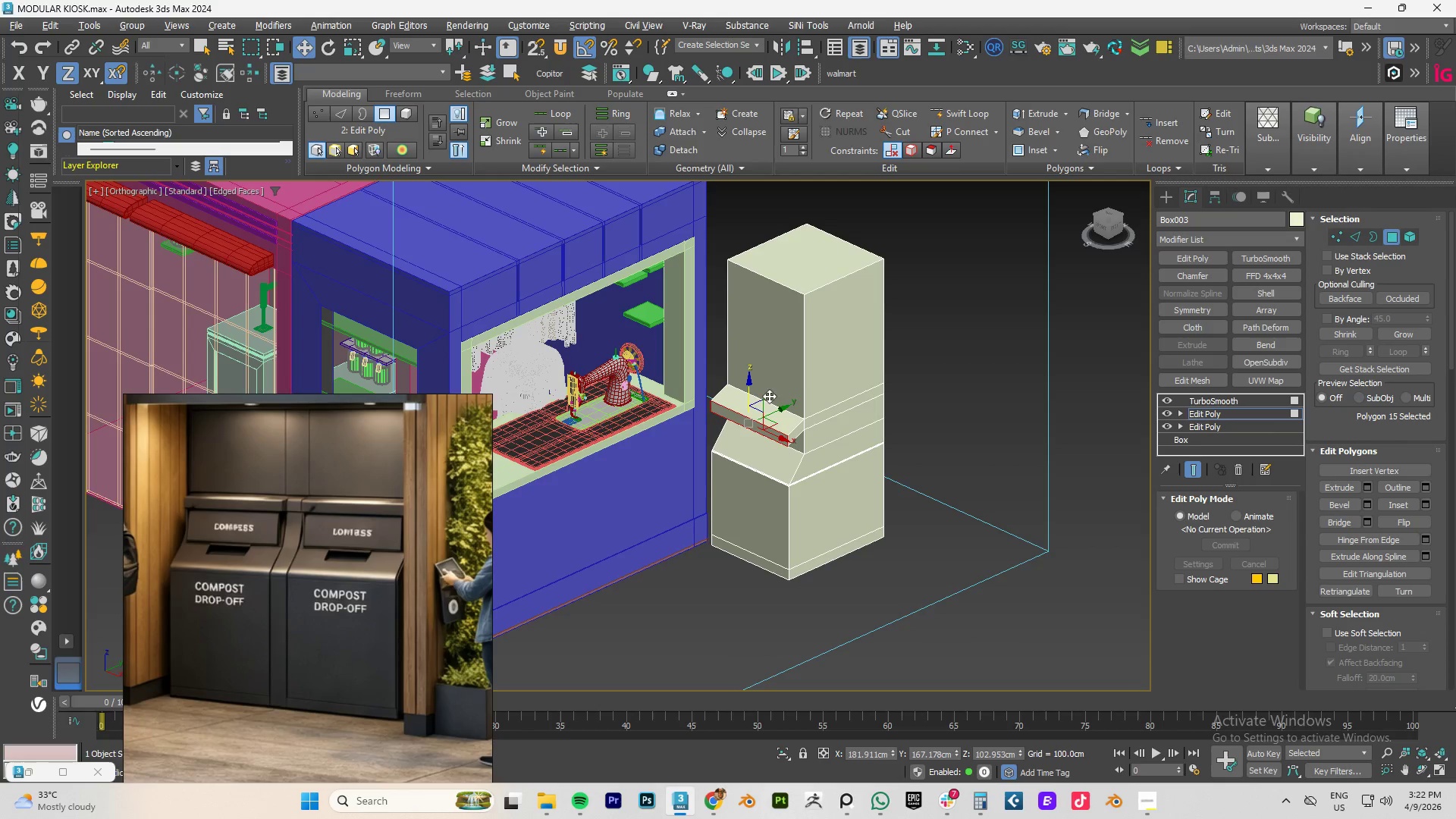 
hold_key(key=AltLeft, duration=0.97)
 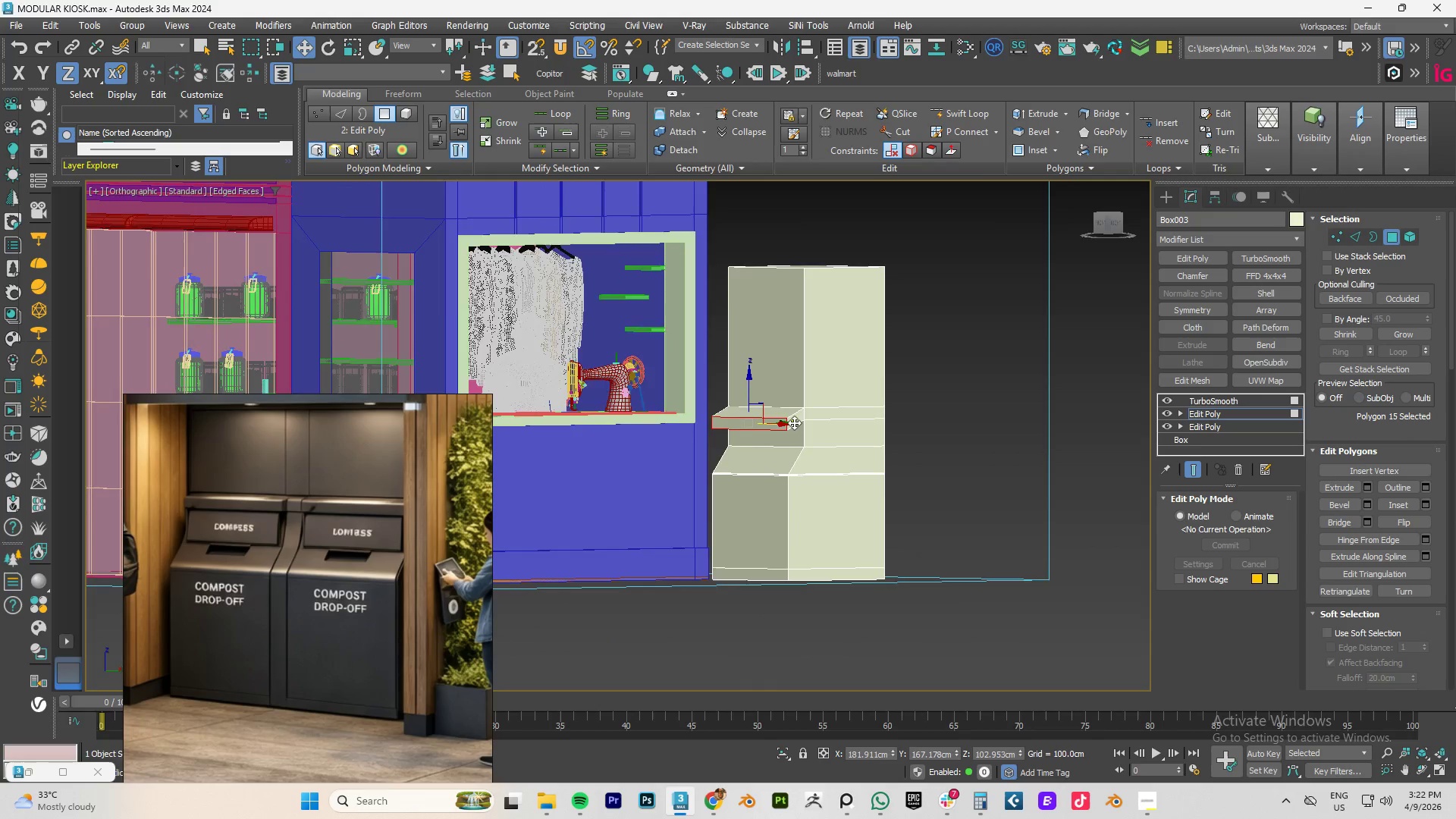 
scroll: coordinate [793, 422], scroll_direction: up, amount: 2.0
 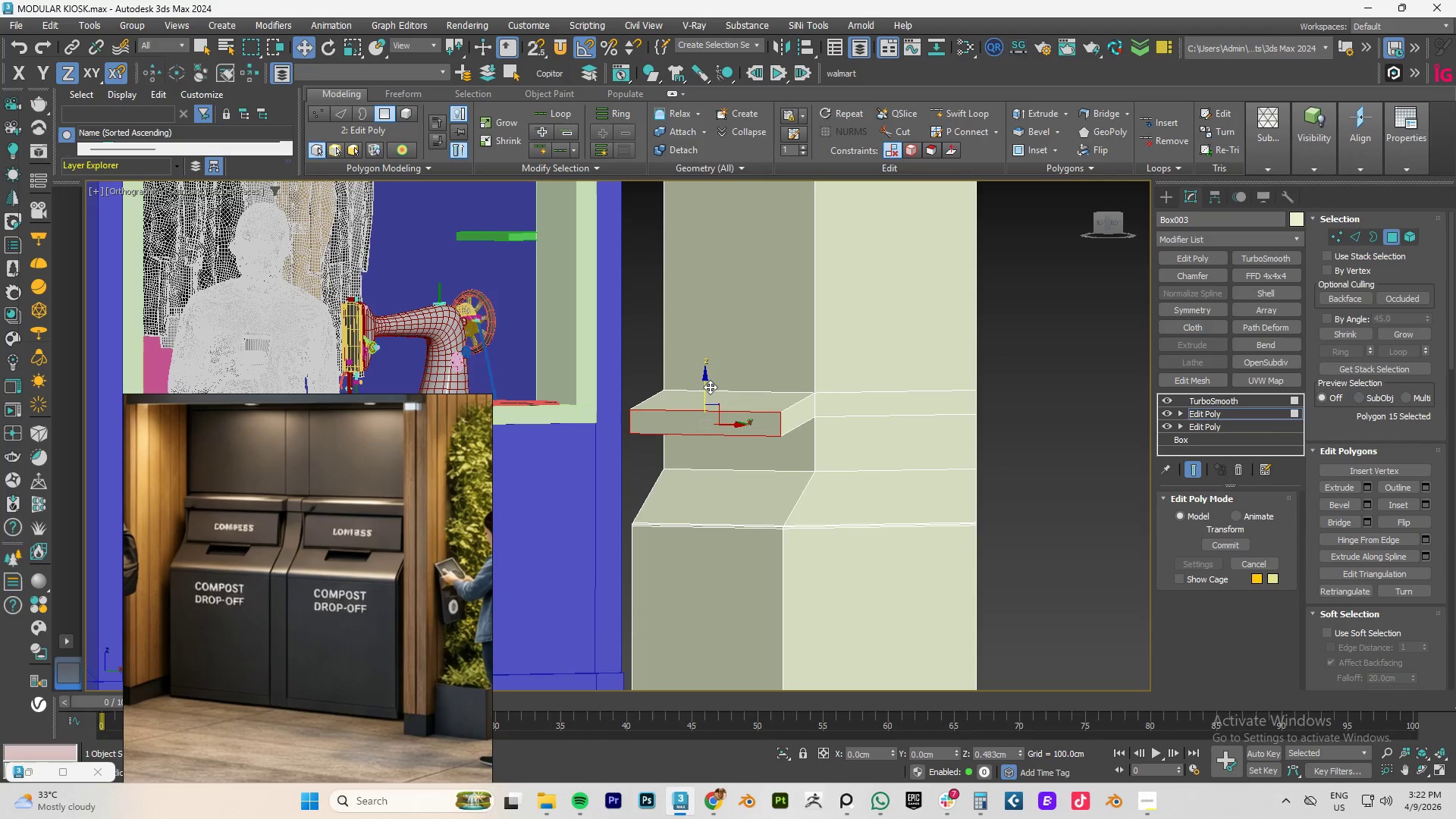 
hold_key(key=AltLeft, duration=0.58)
 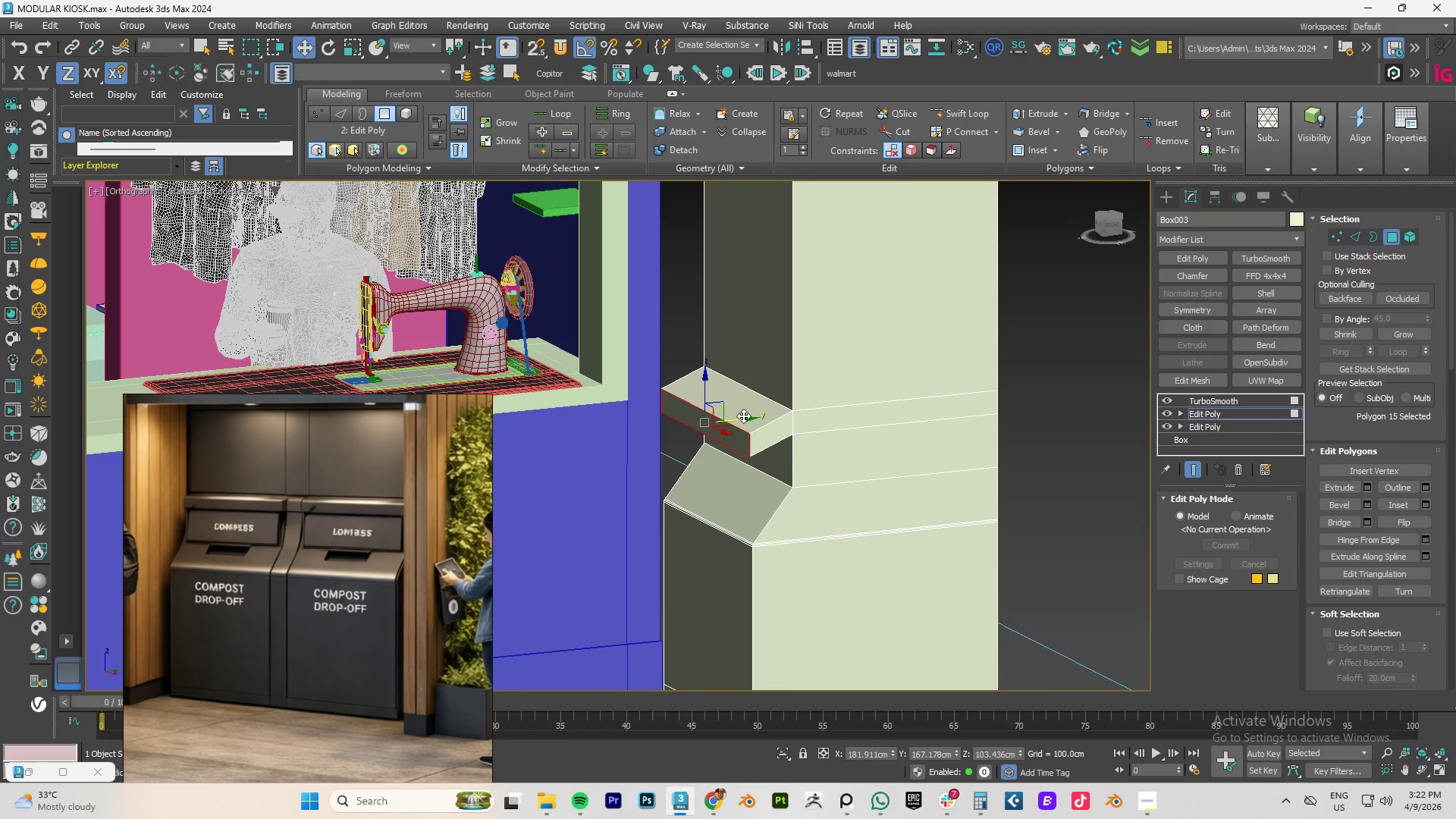 
left_click_drag(start_coordinate=[744, 415], to_coordinate=[753, 413])
 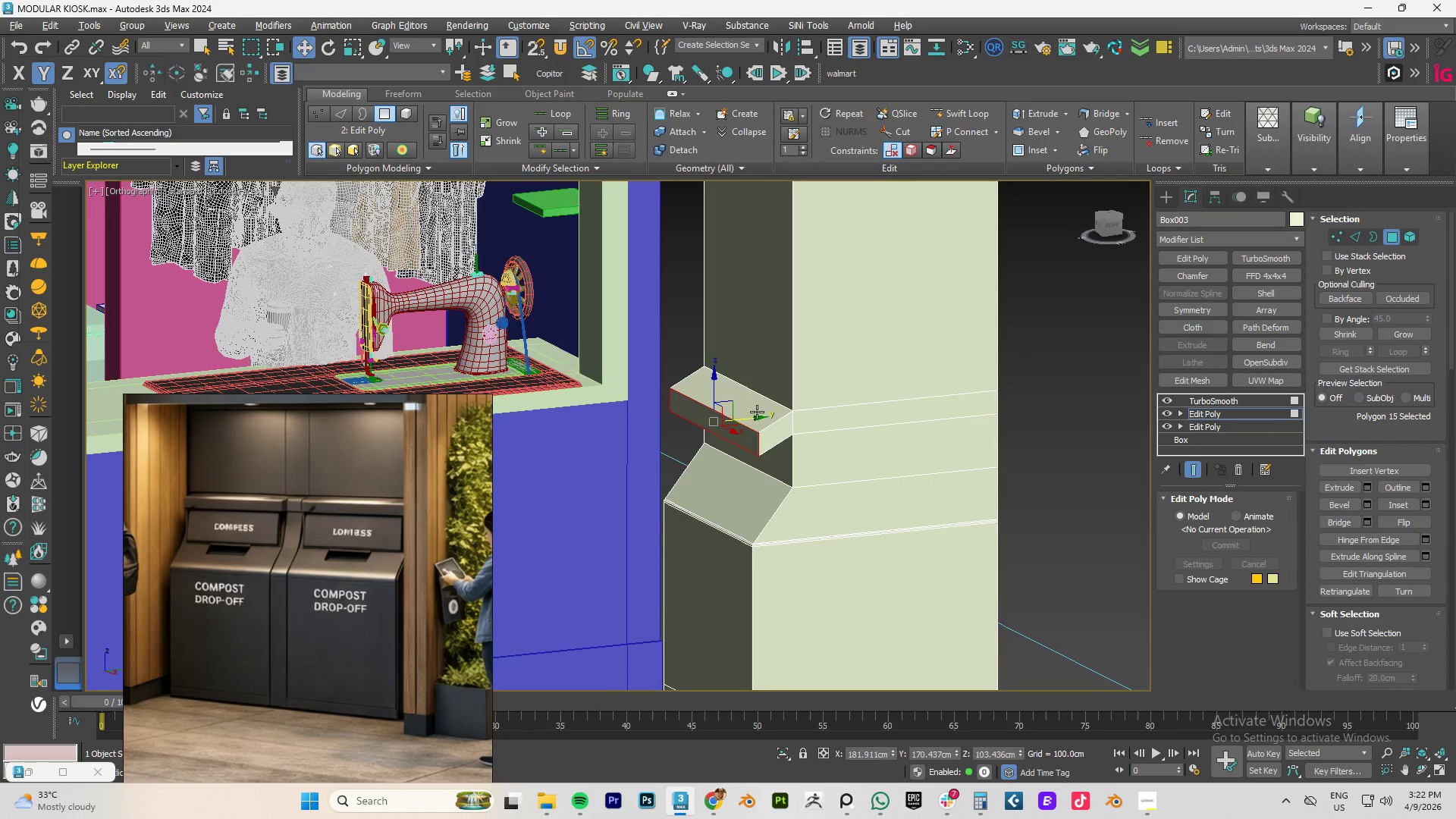 
hold_key(key=AltLeft, duration=0.81)
 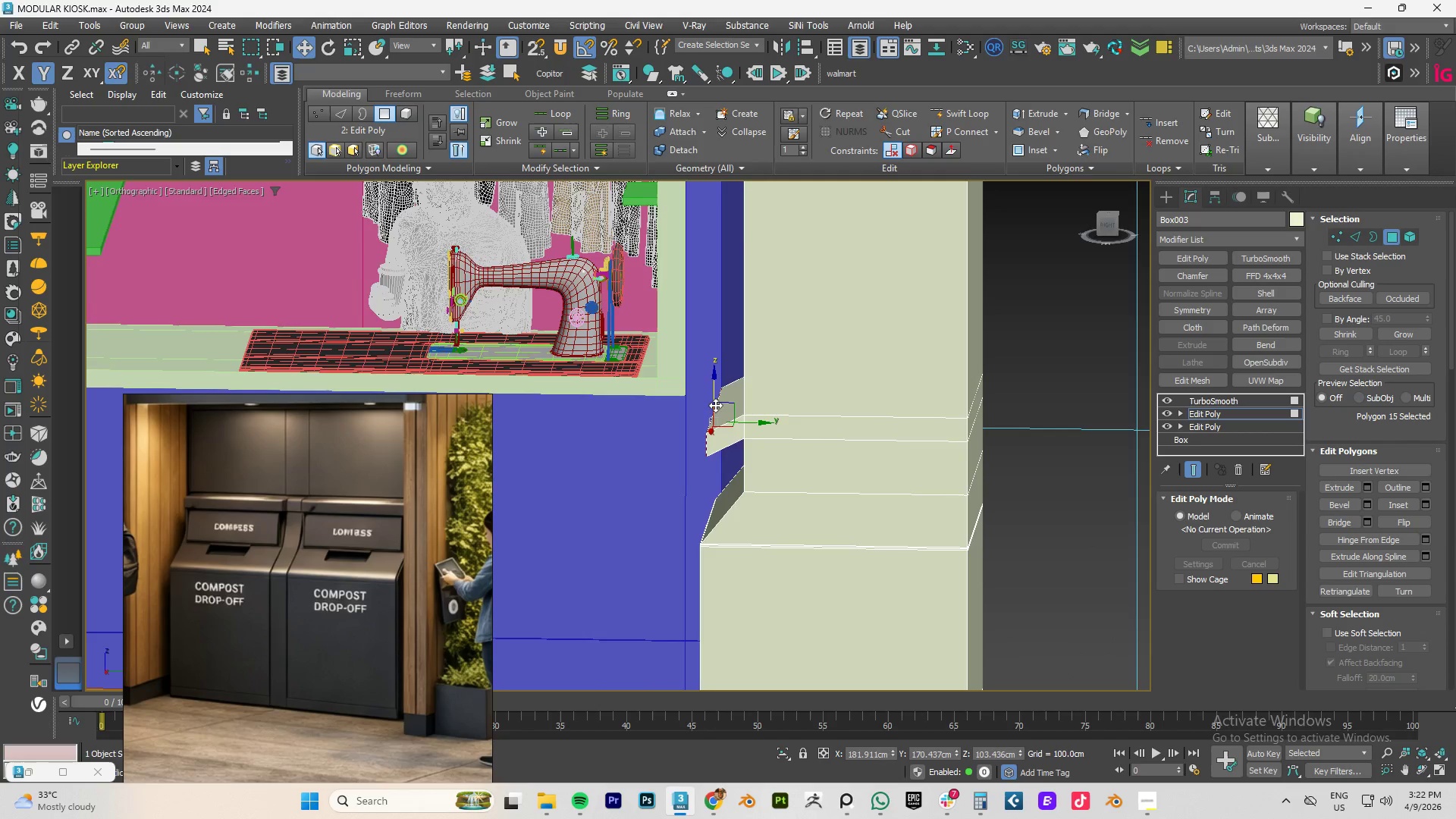 
type(xz)
 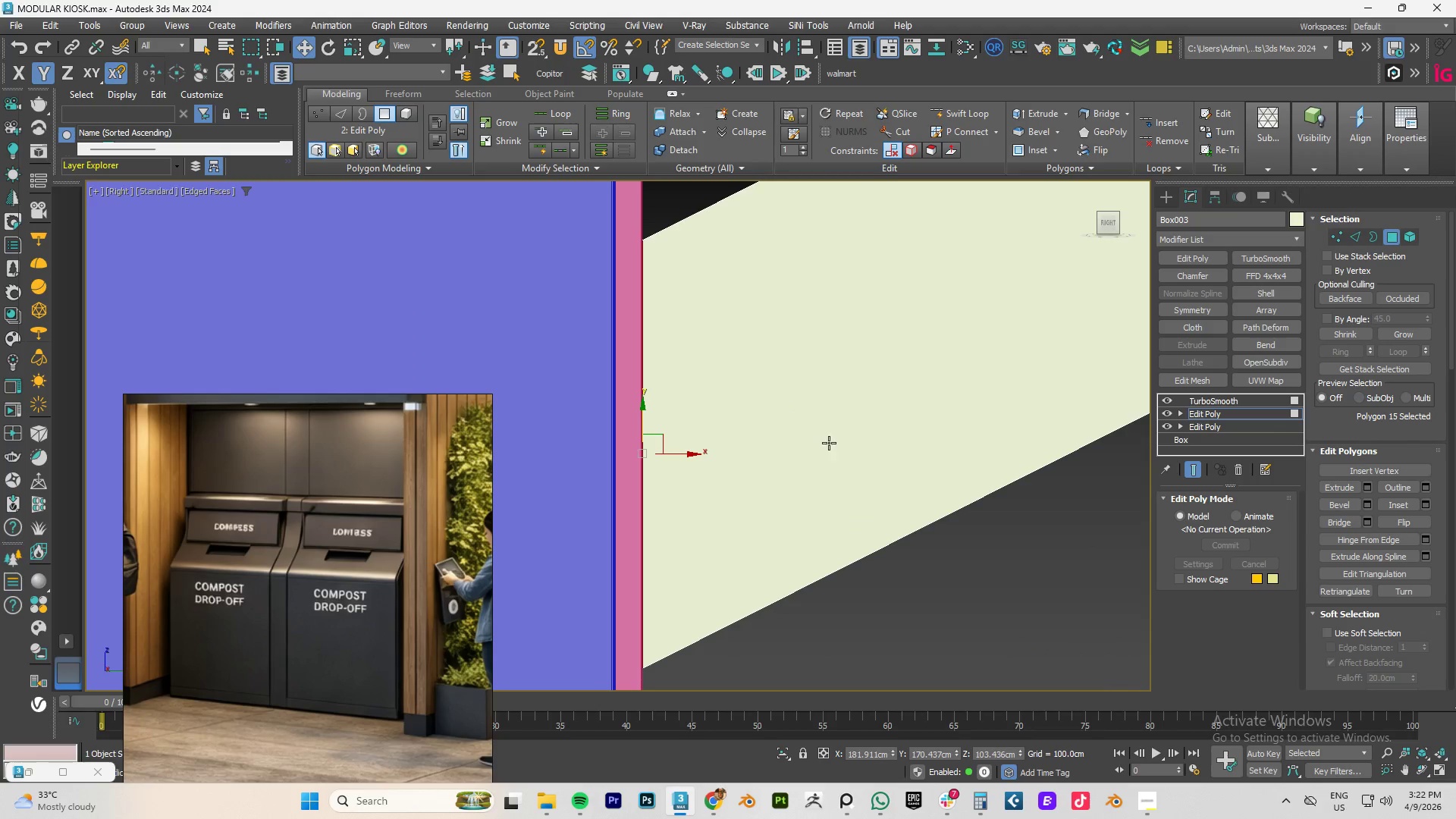 
scroll: coordinate [824, 443], scroll_direction: down, amount: 2.0
 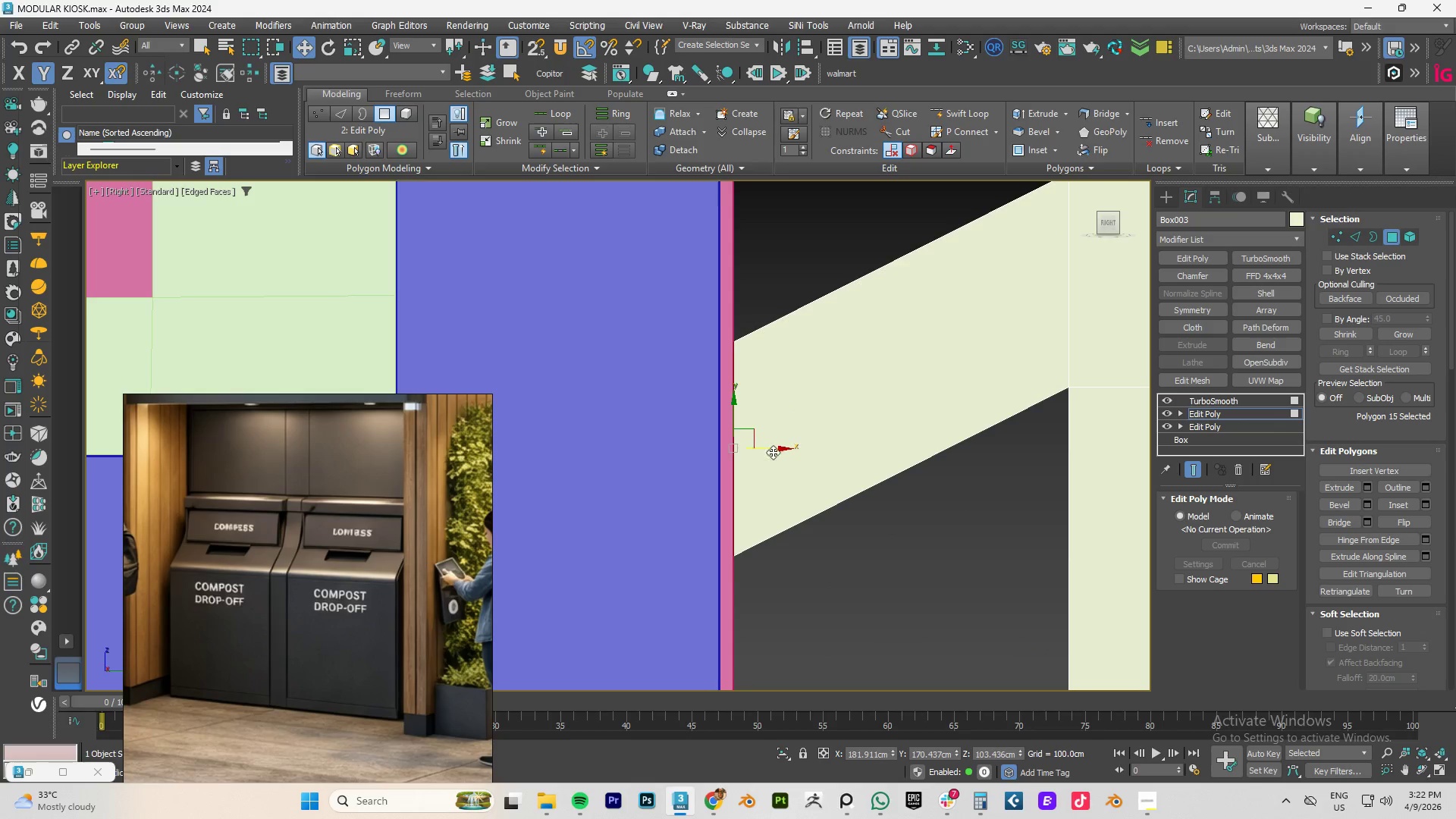 
left_click_drag(start_coordinate=[773, 450], to_coordinate=[733, 484])
 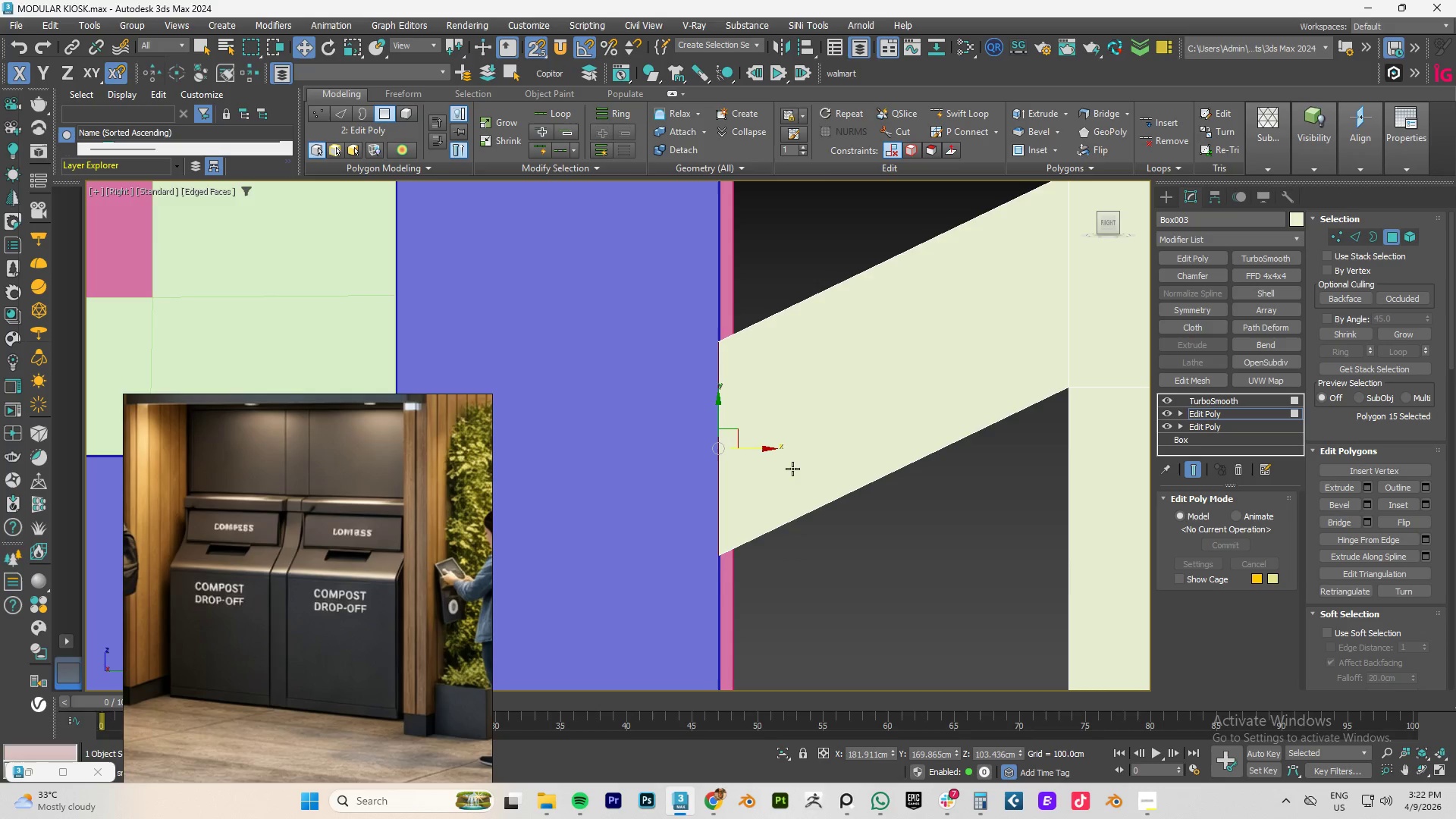 
key(S)
 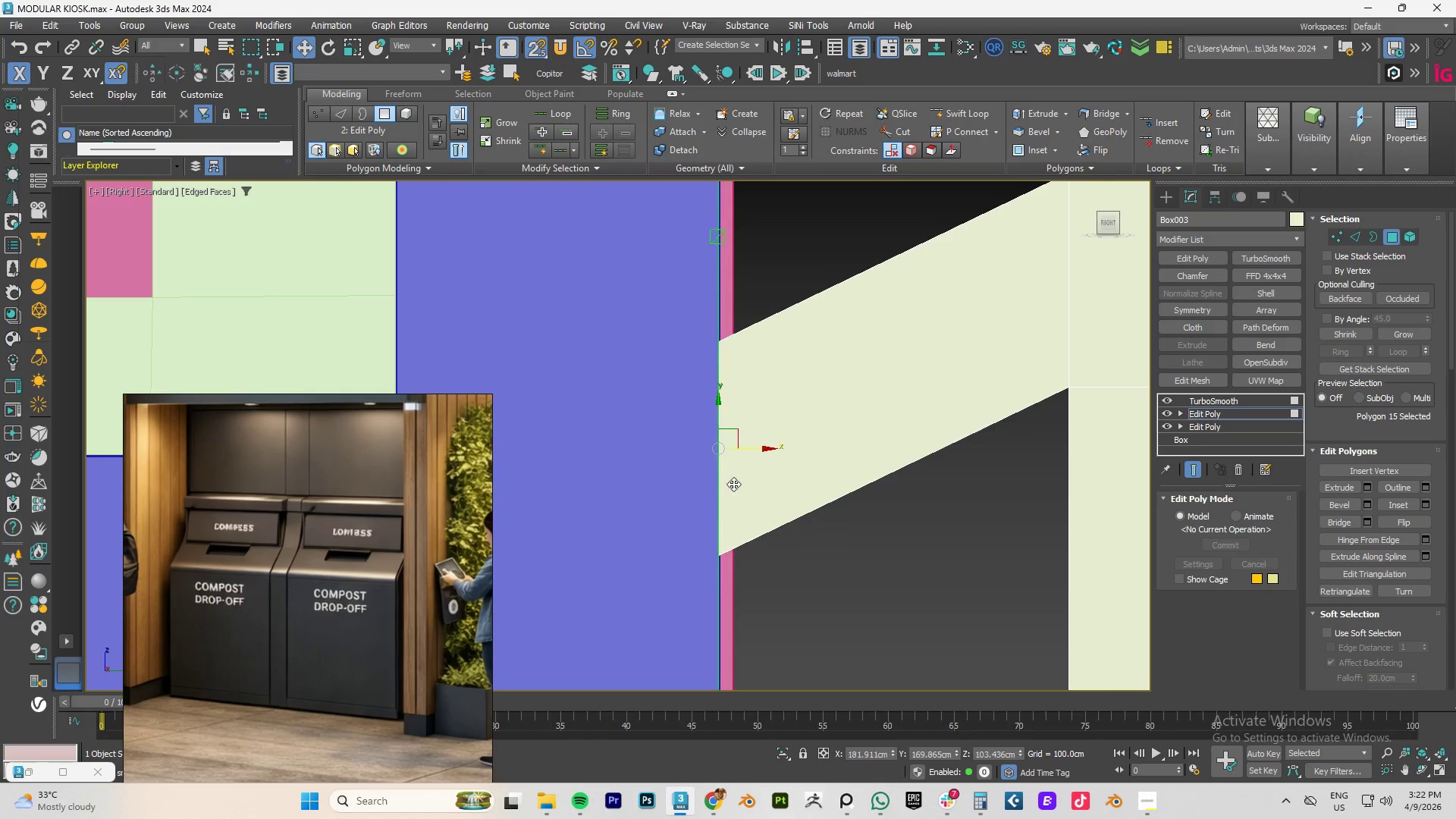 
scroll: coordinate [756, 491], scroll_direction: down, amount: 4.0
 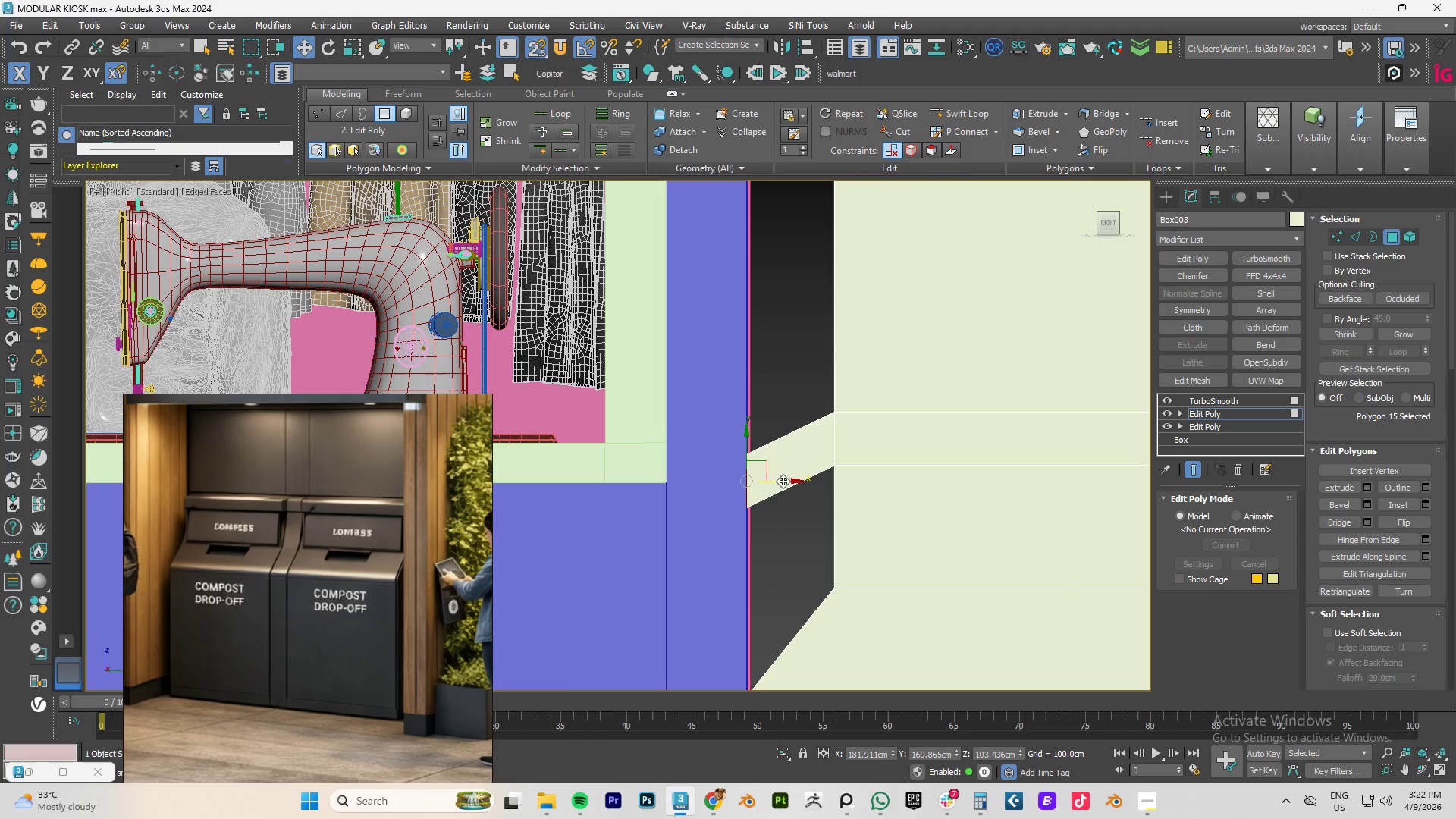 
left_click_drag(start_coordinate=[745, 435], to_coordinate=[744, 510])
 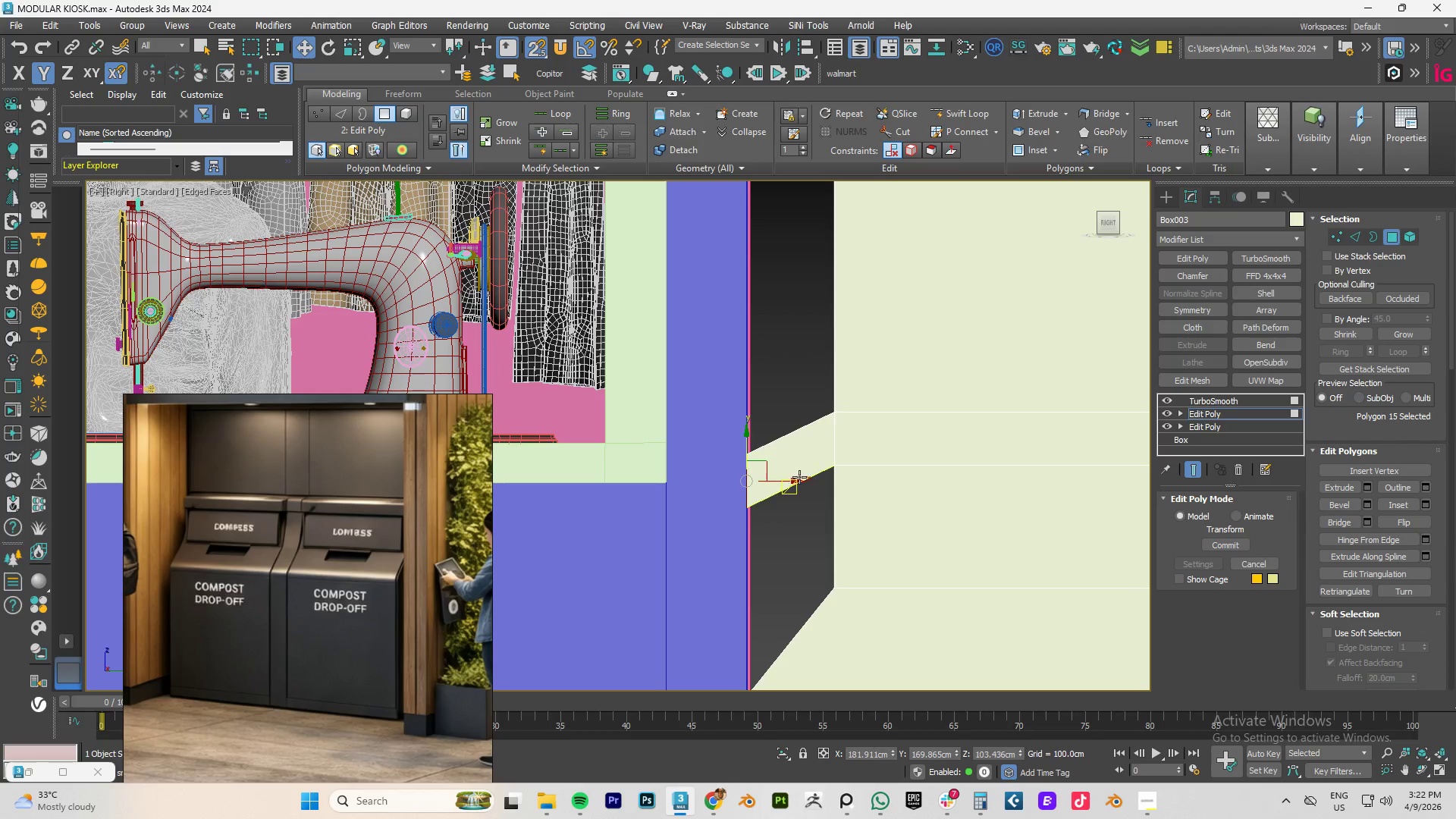 
key(Control+Z)
 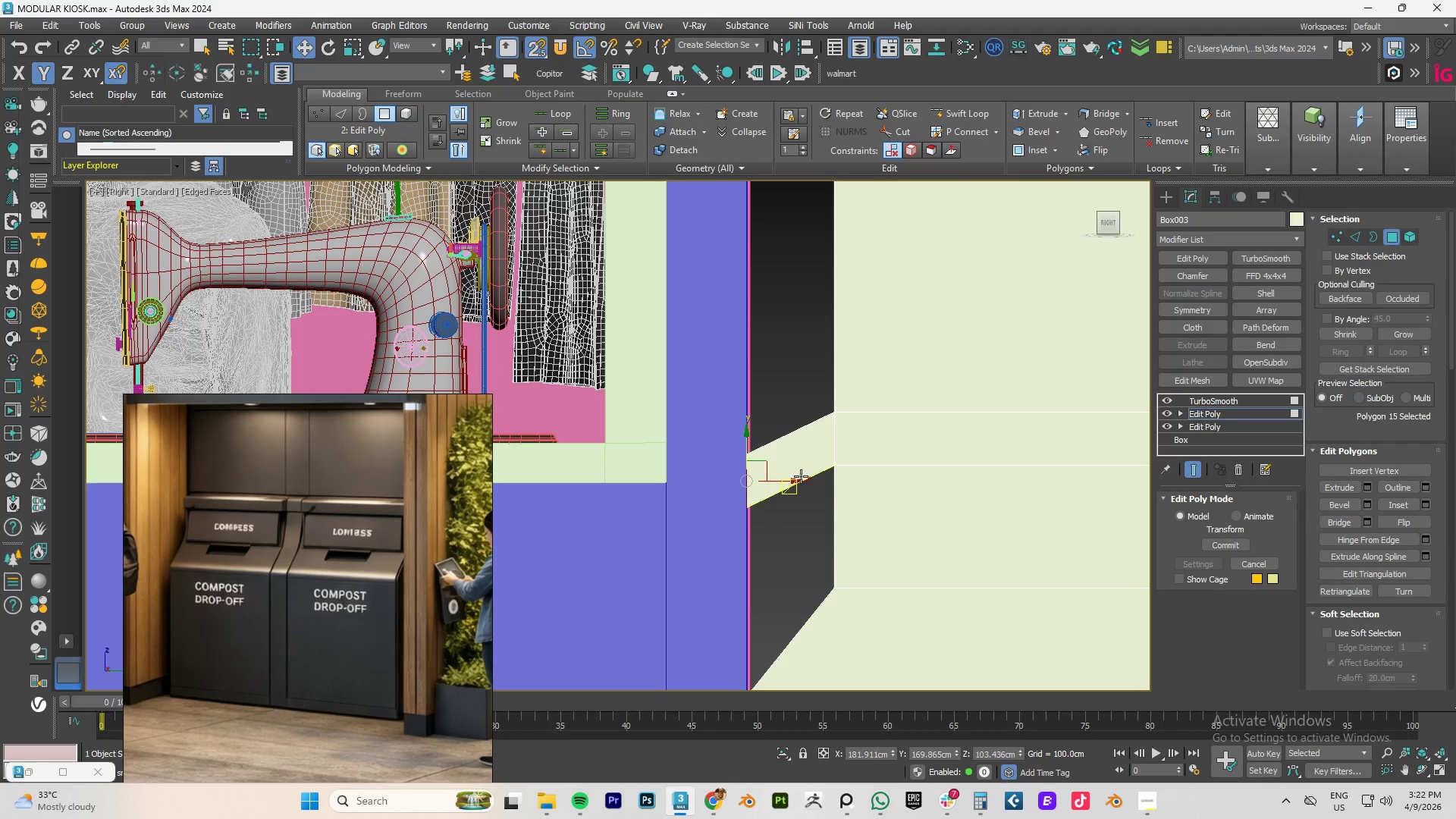 
hold_key(key=AltLeft, duration=0.78)
 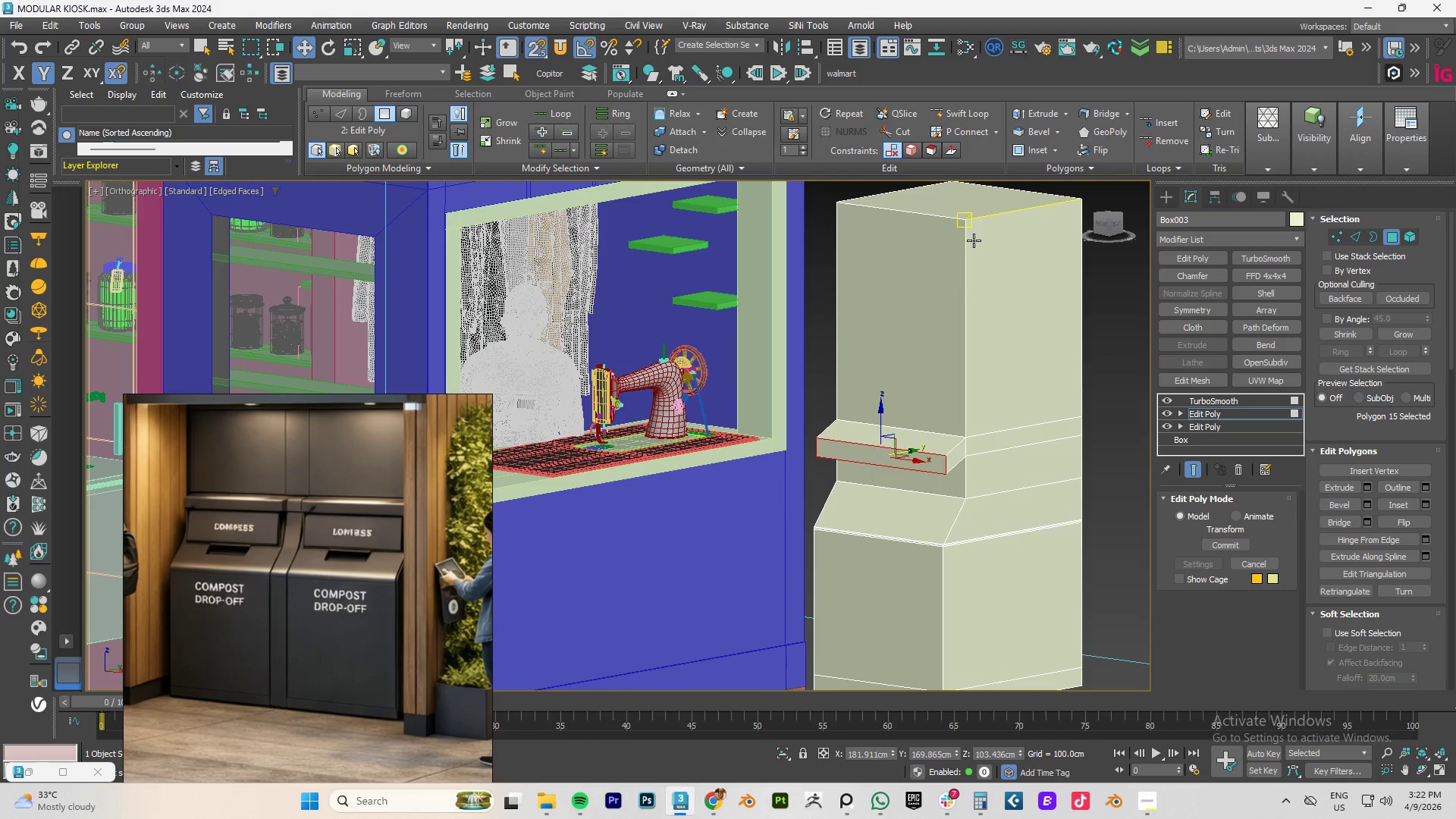 
scroll: coordinate [801, 476], scroll_direction: down, amount: 3.0
 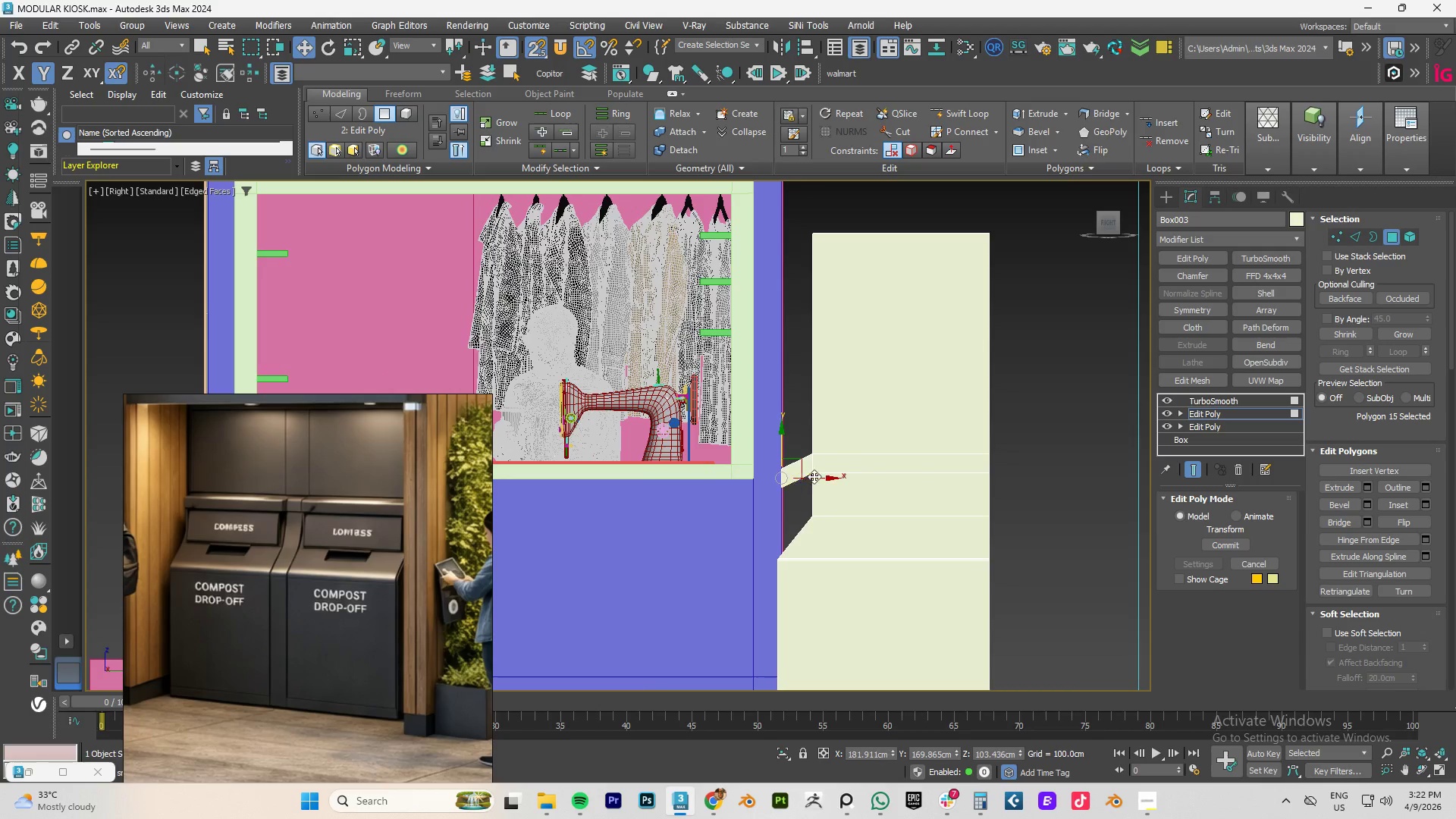 
wait(5.36)
 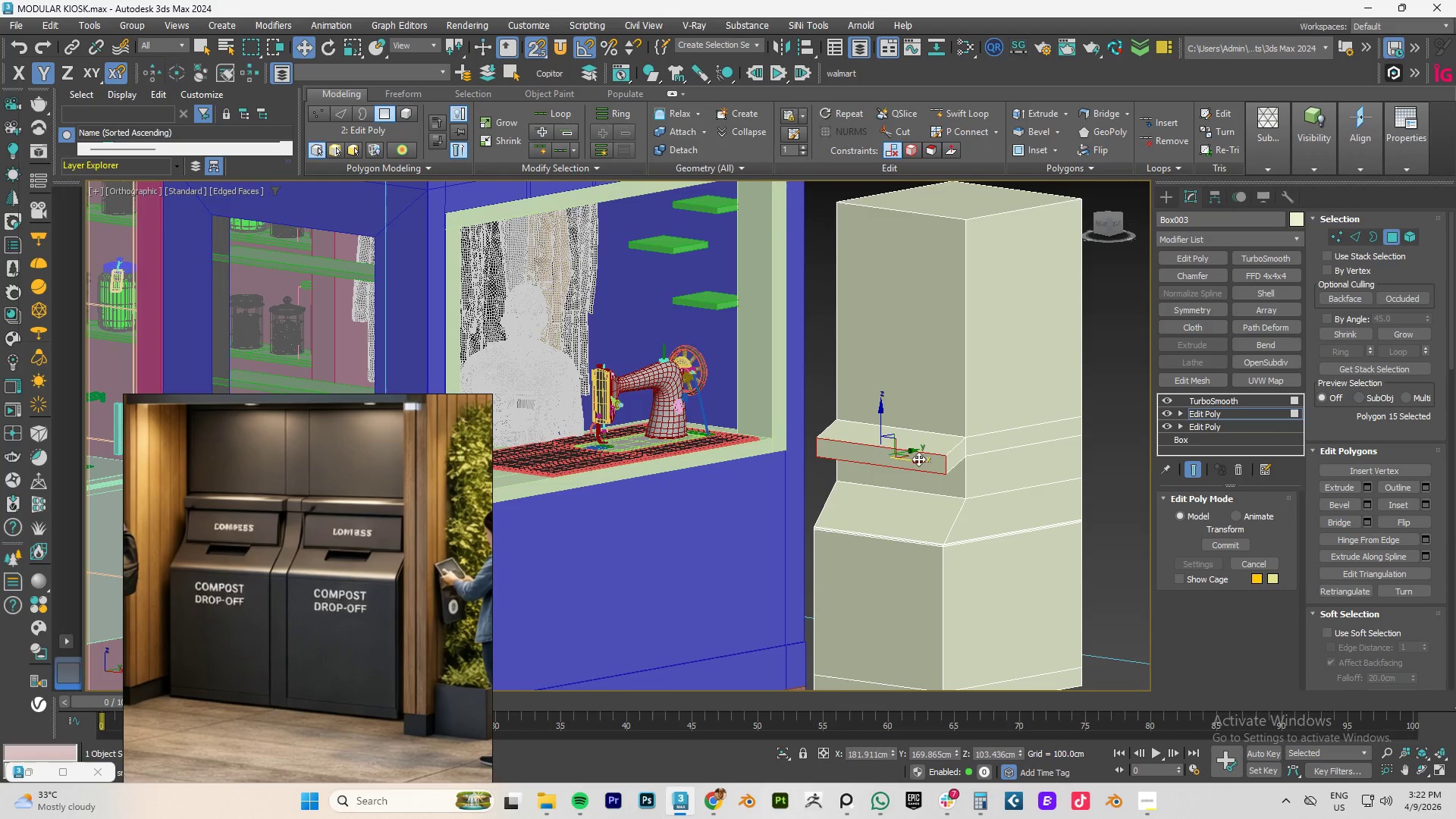 
scroll: coordinate [949, 455], scroll_direction: up, amount: 4.0
 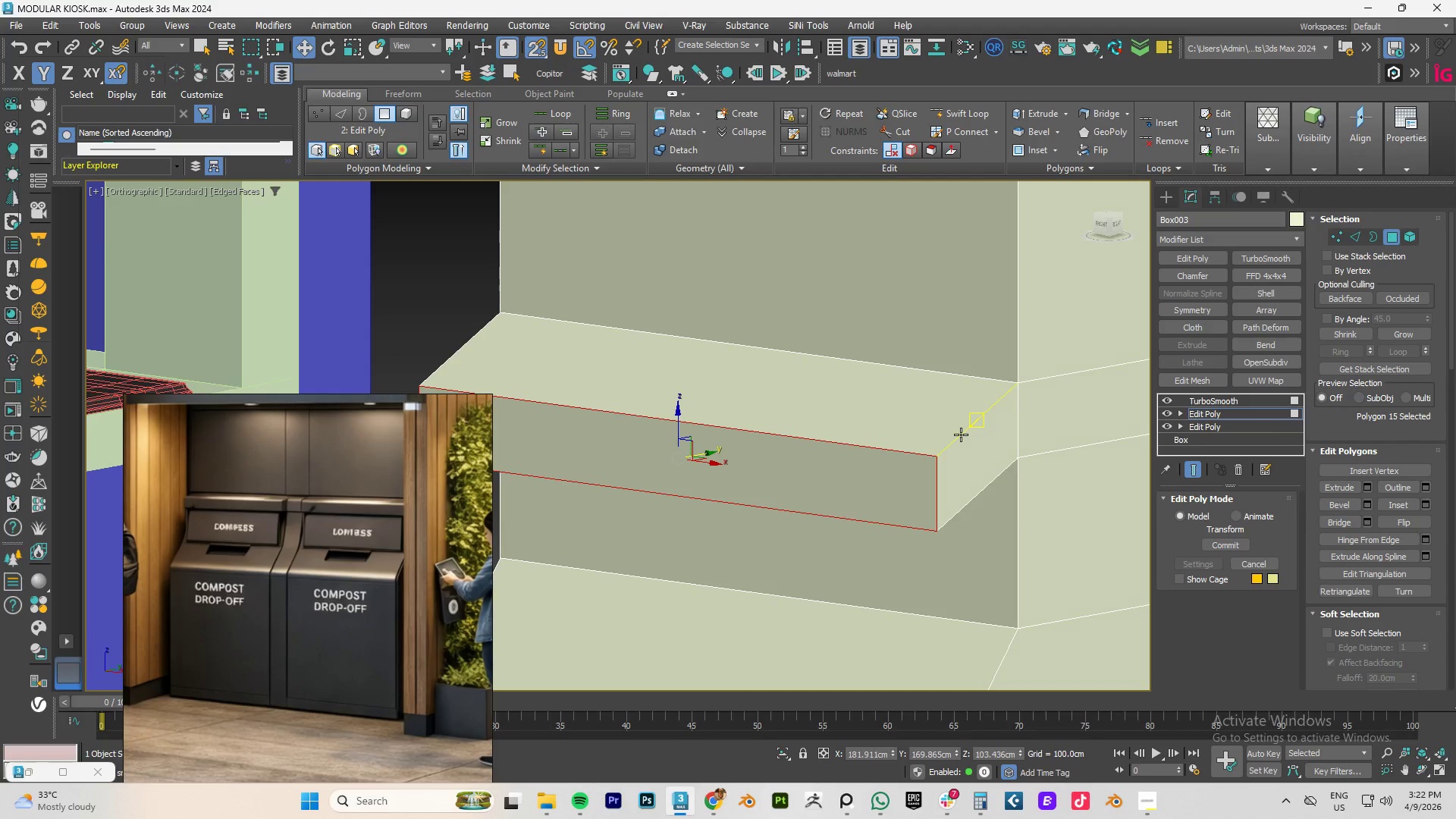 
scroll: coordinate [1002, 400], scroll_direction: down, amount: 4.0
 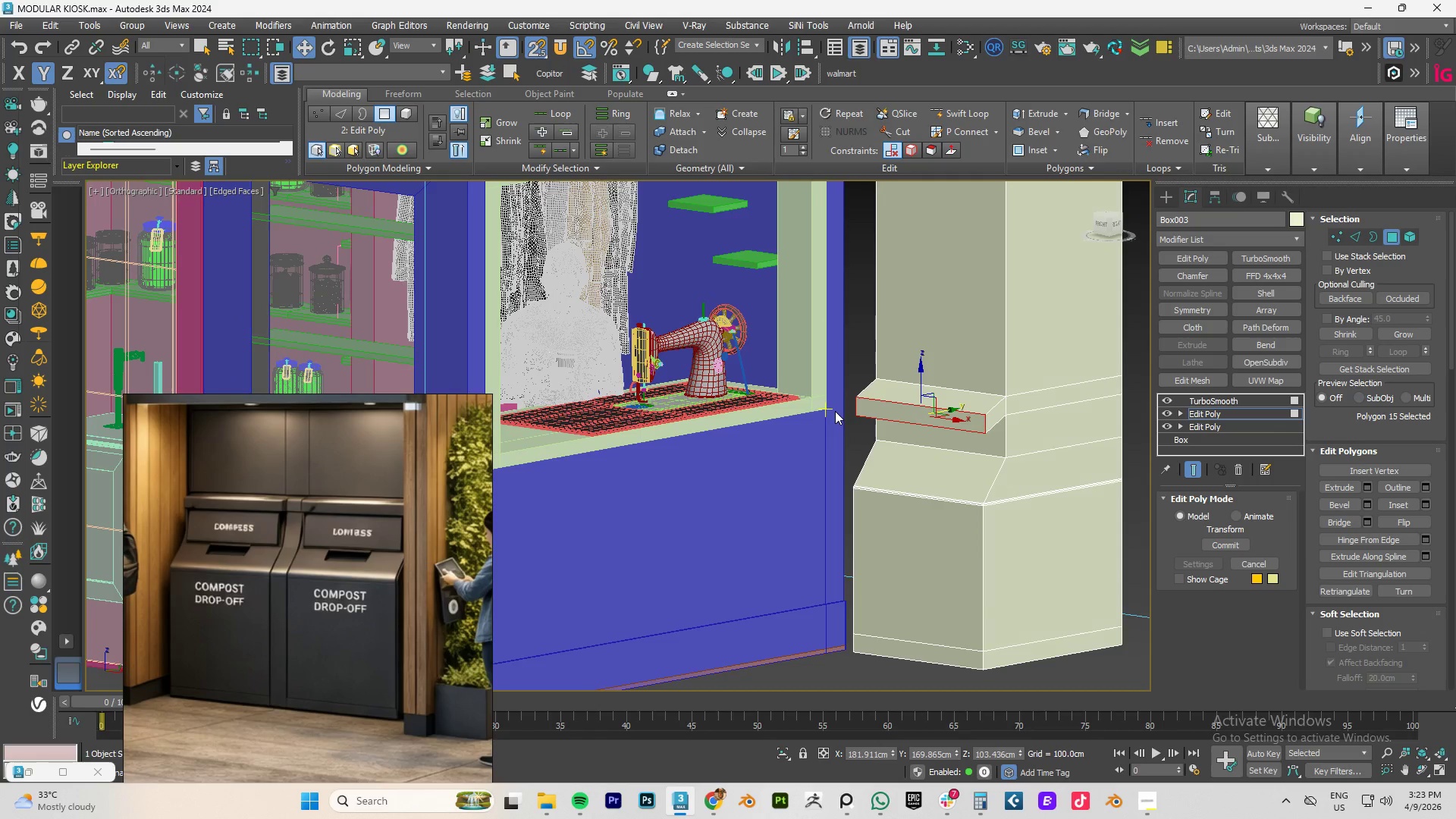 
wait(6.12)
 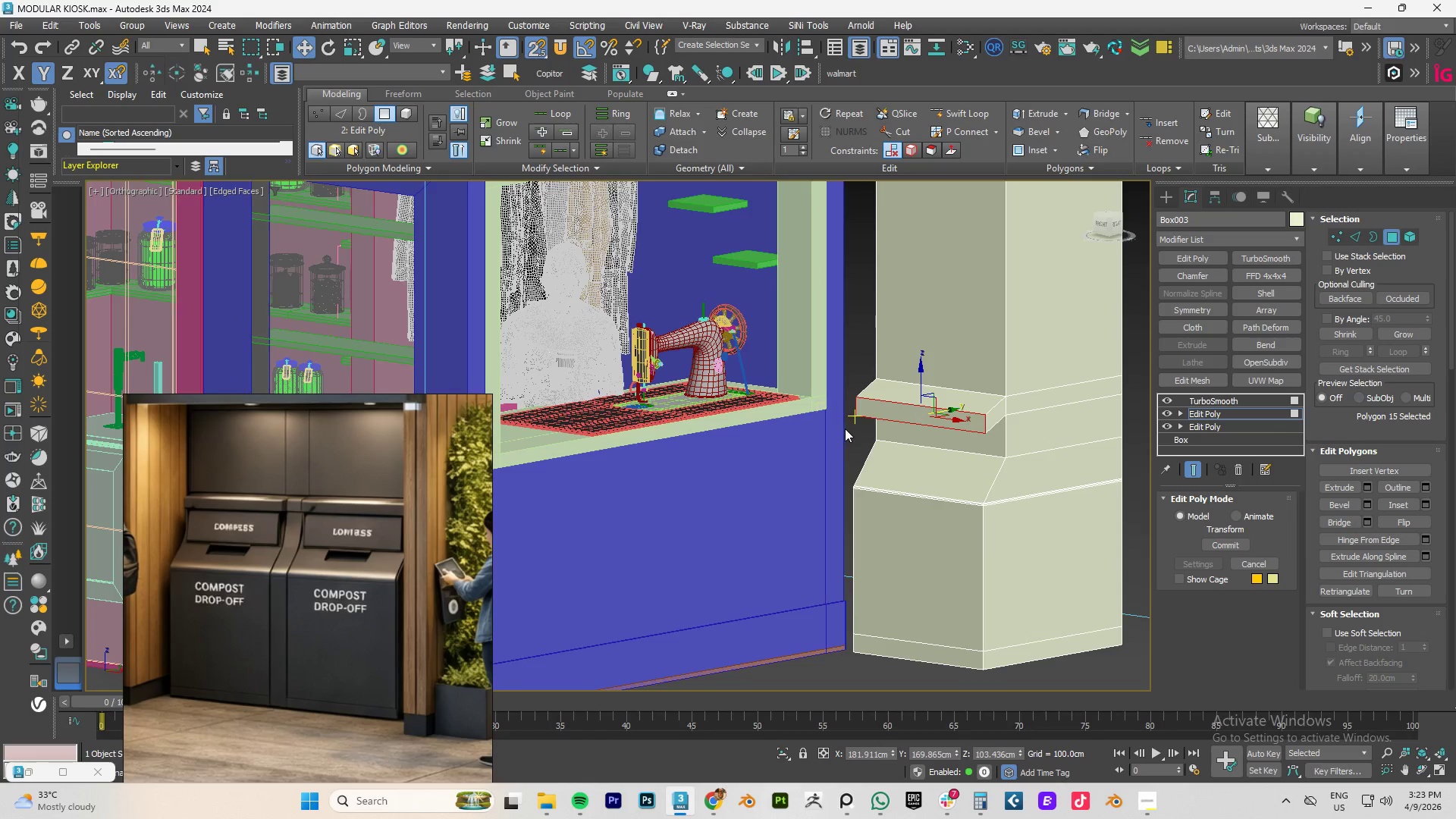 
hold_key(key=AltLeft, duration=0.72)
 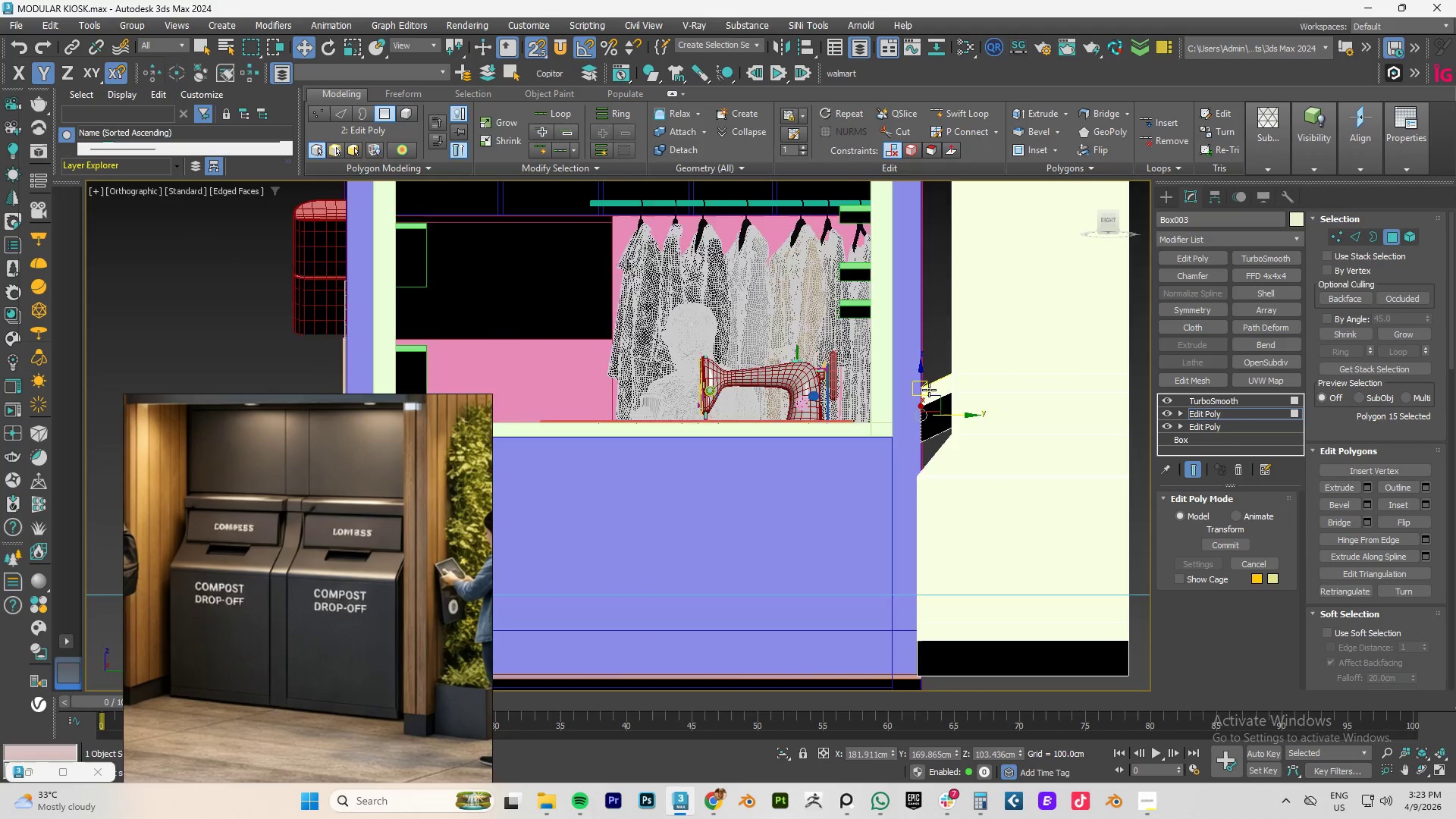 
scroll: coordinate [929, 390], scroll_direction: up, amount: 2.0
 